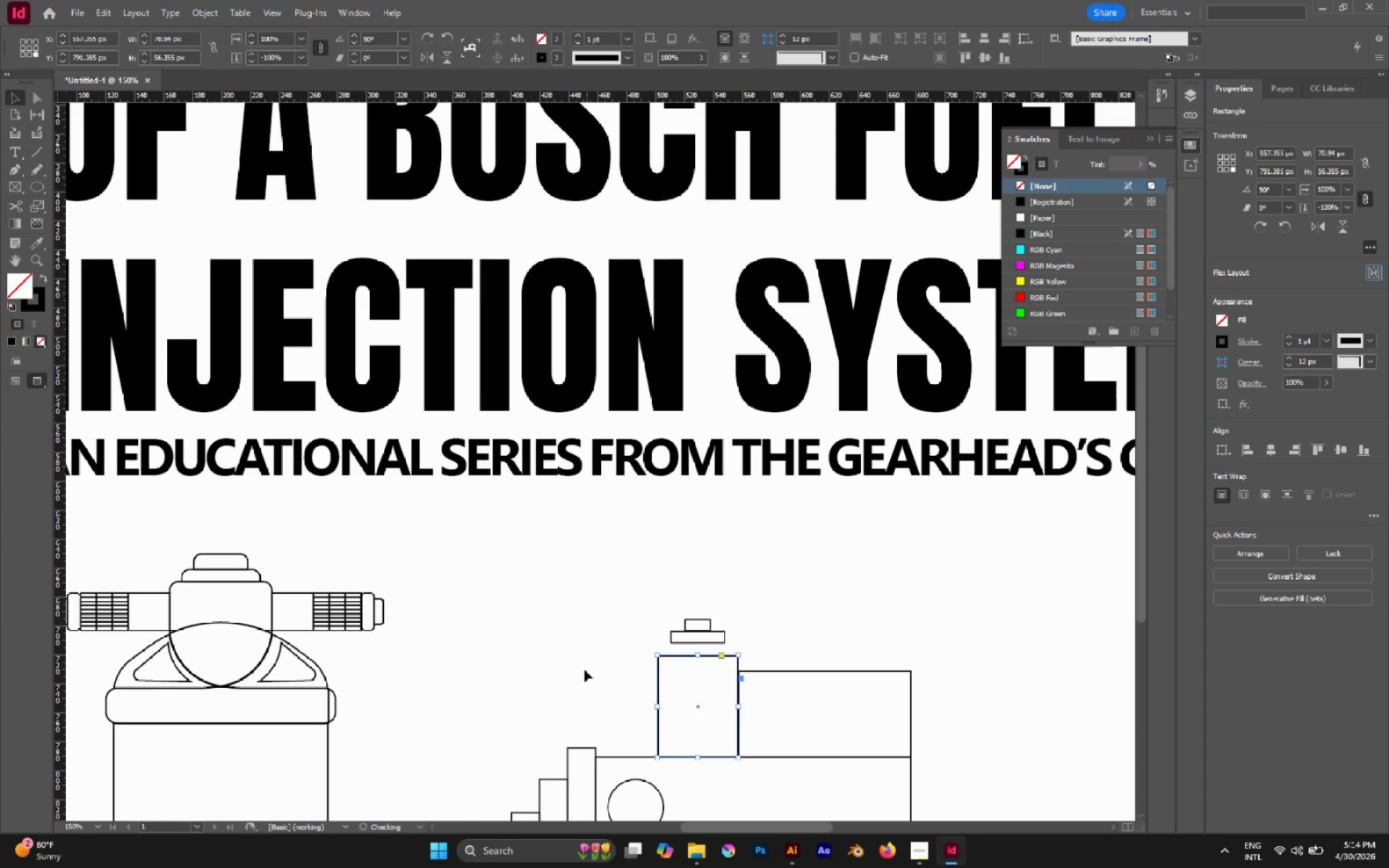 
left_click([585, 670])
 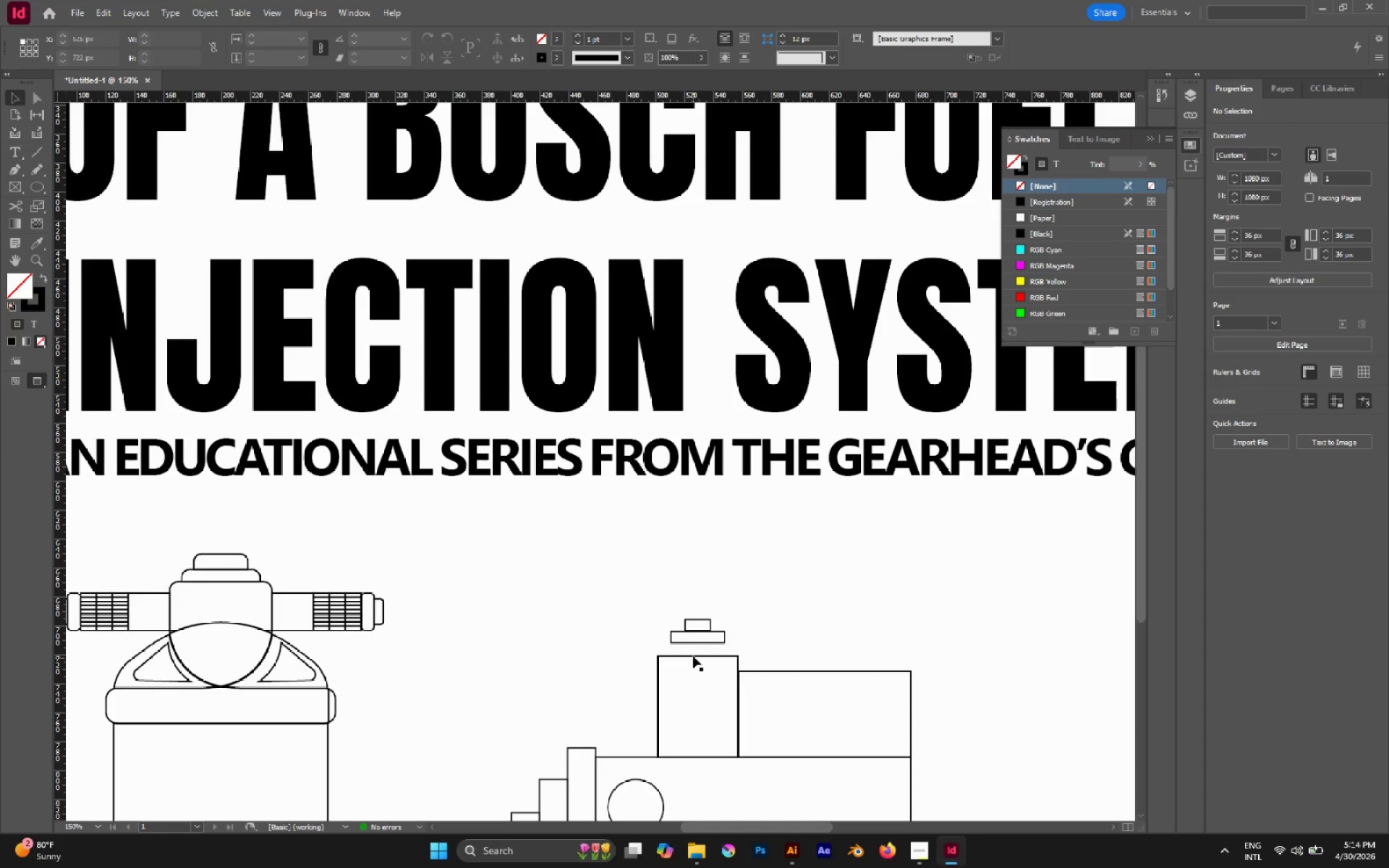 
left_click([693, 655])
 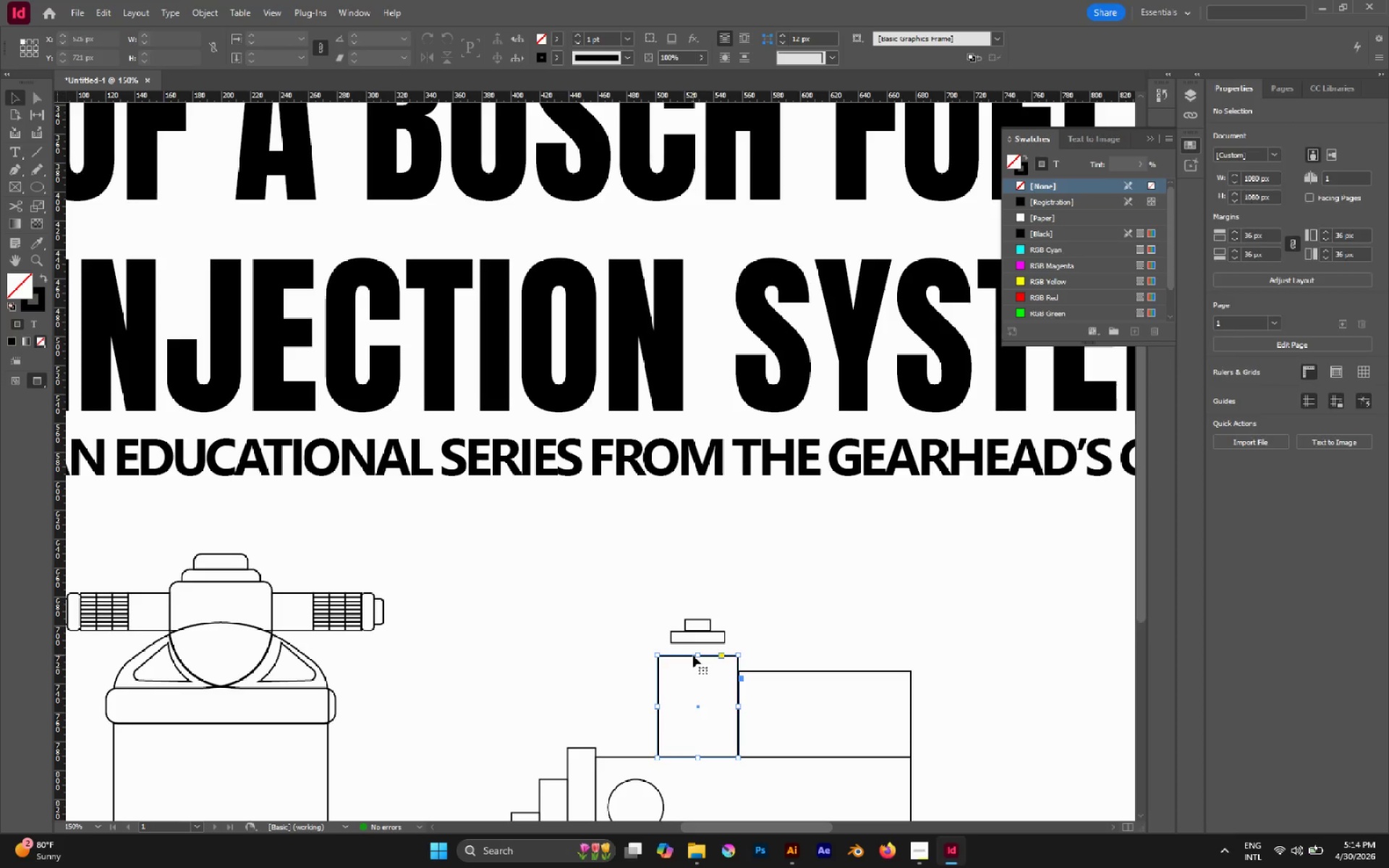 
key(Control+C)
 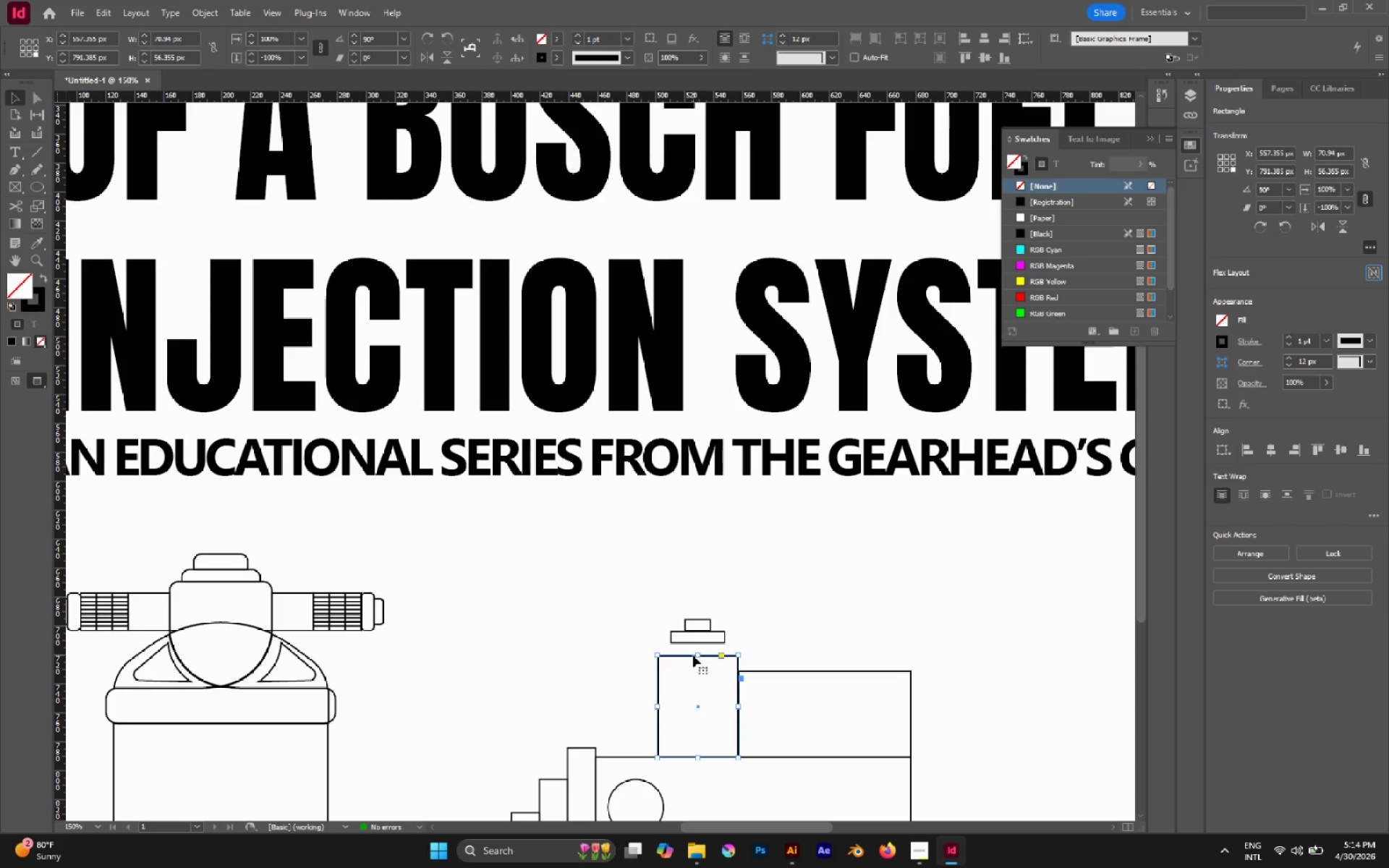 
key(Control+V)
 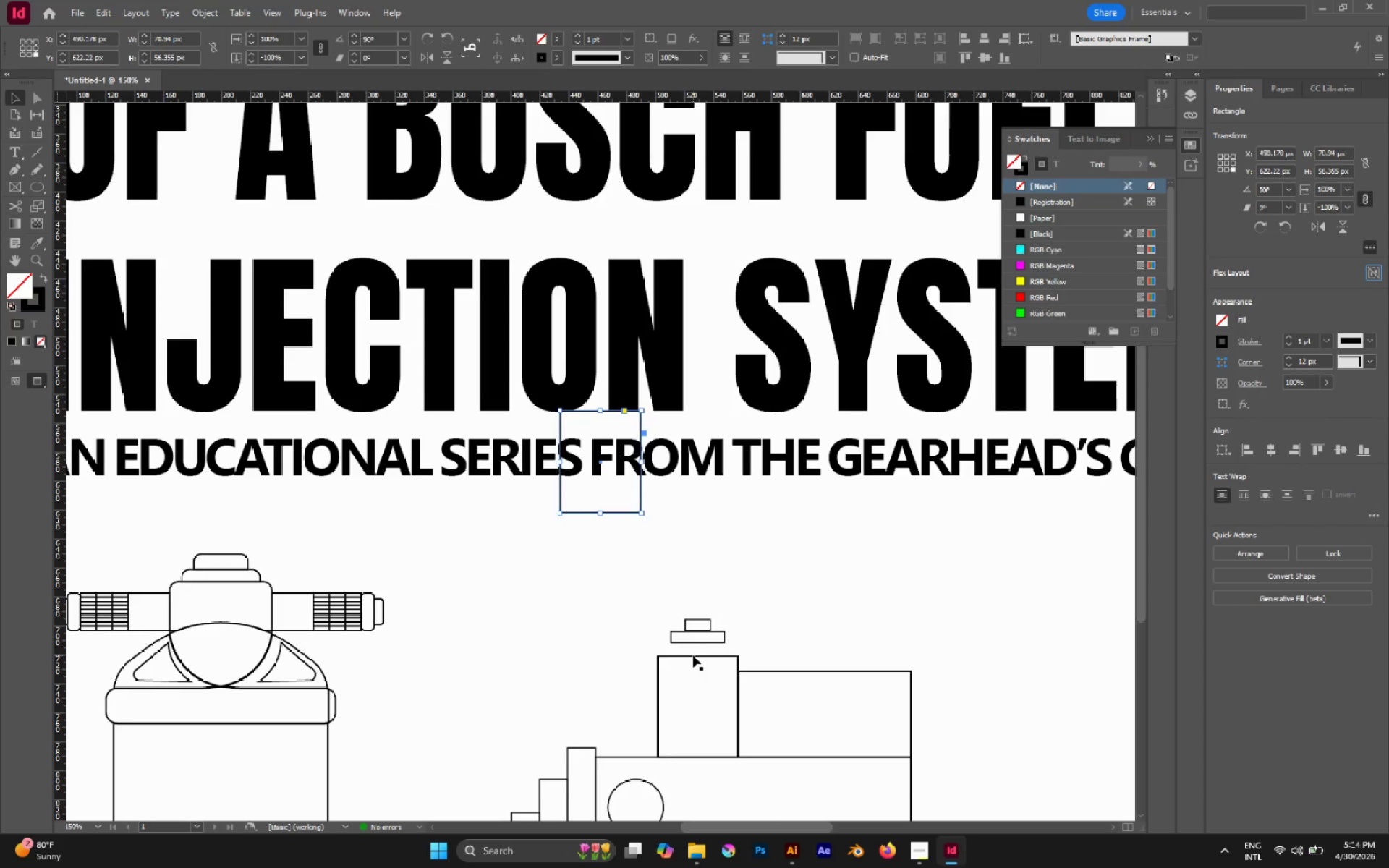 
key(Control+Z)
 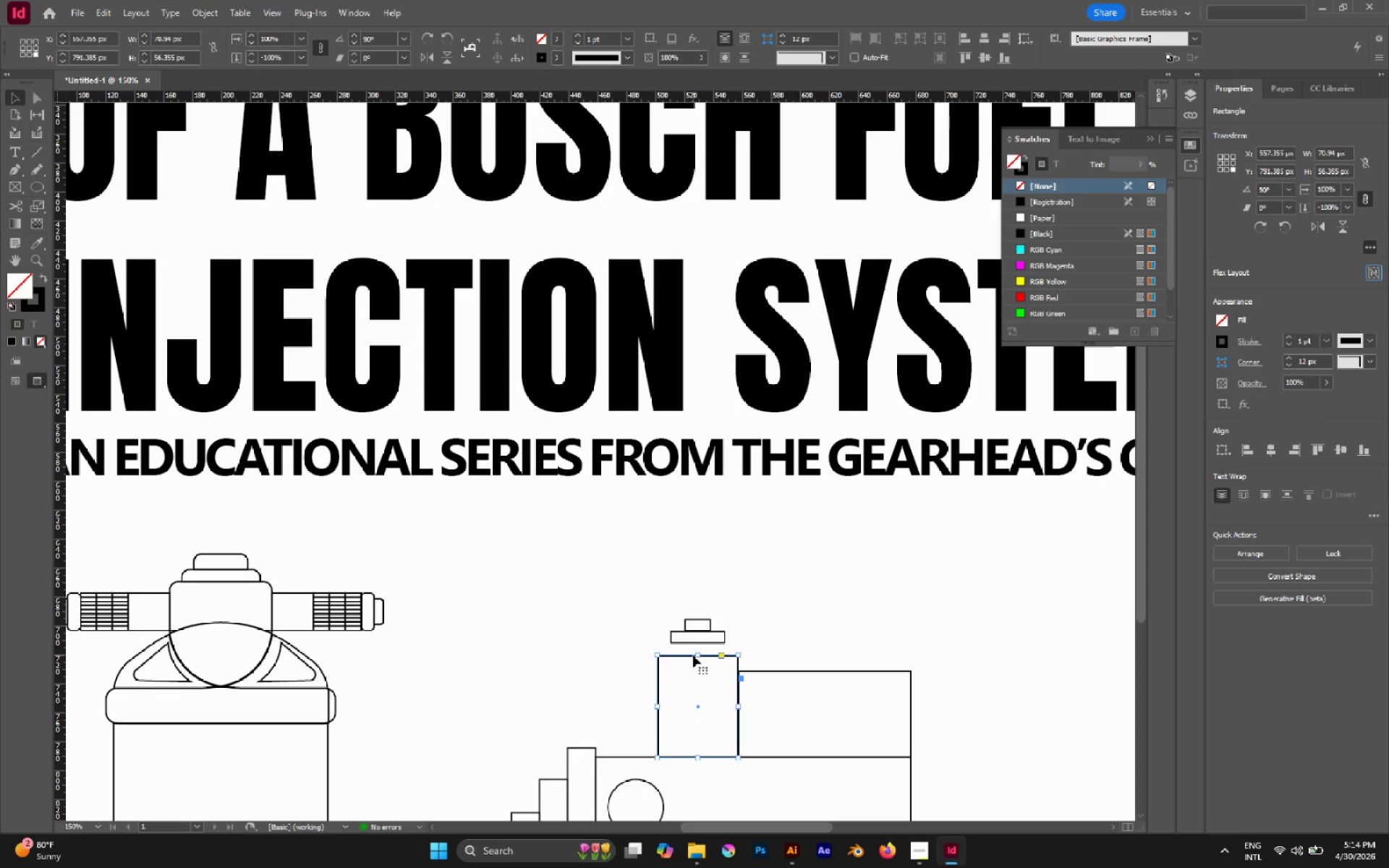 
key(Control+Z)
 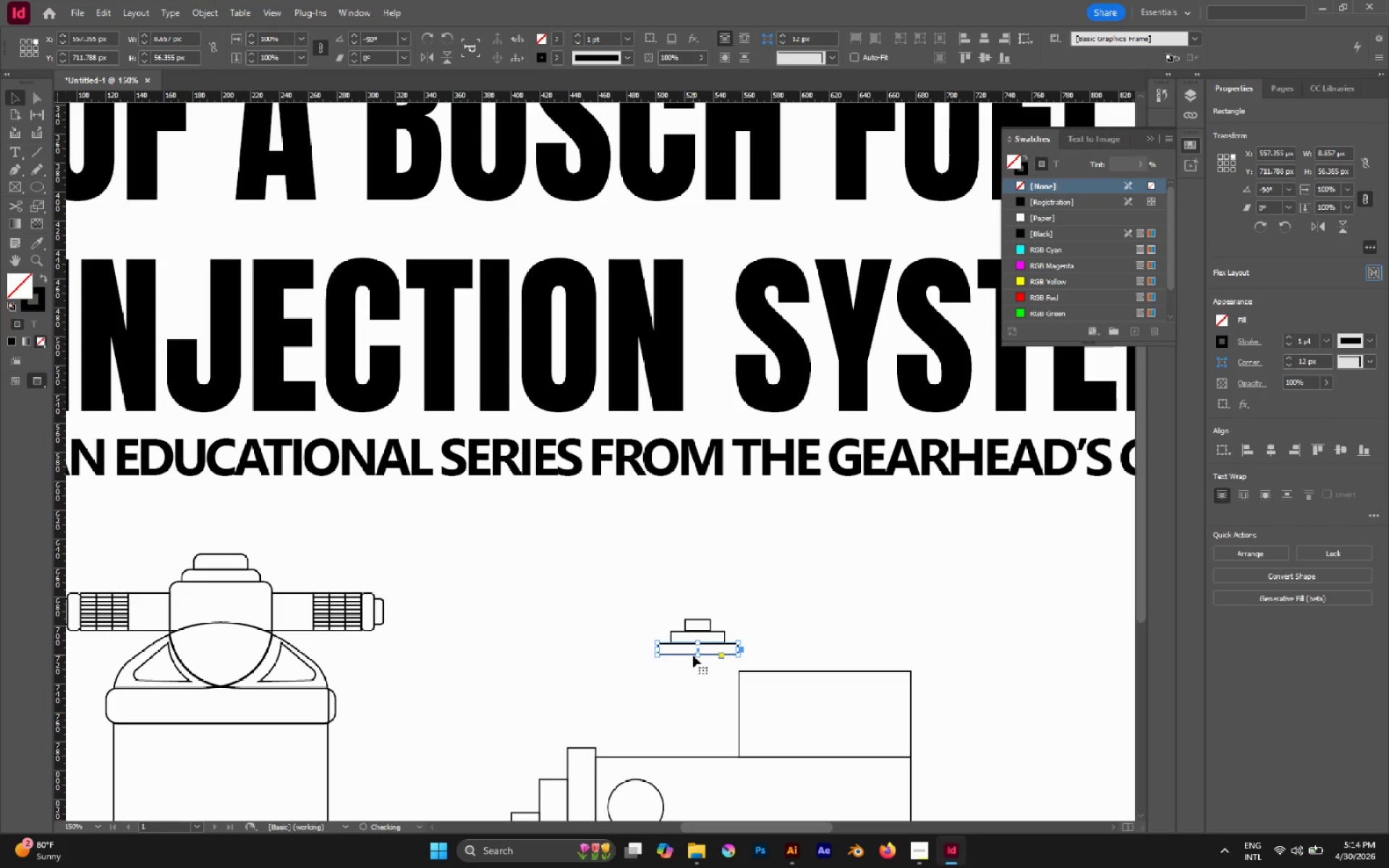 
key(Control+Shift+V)
 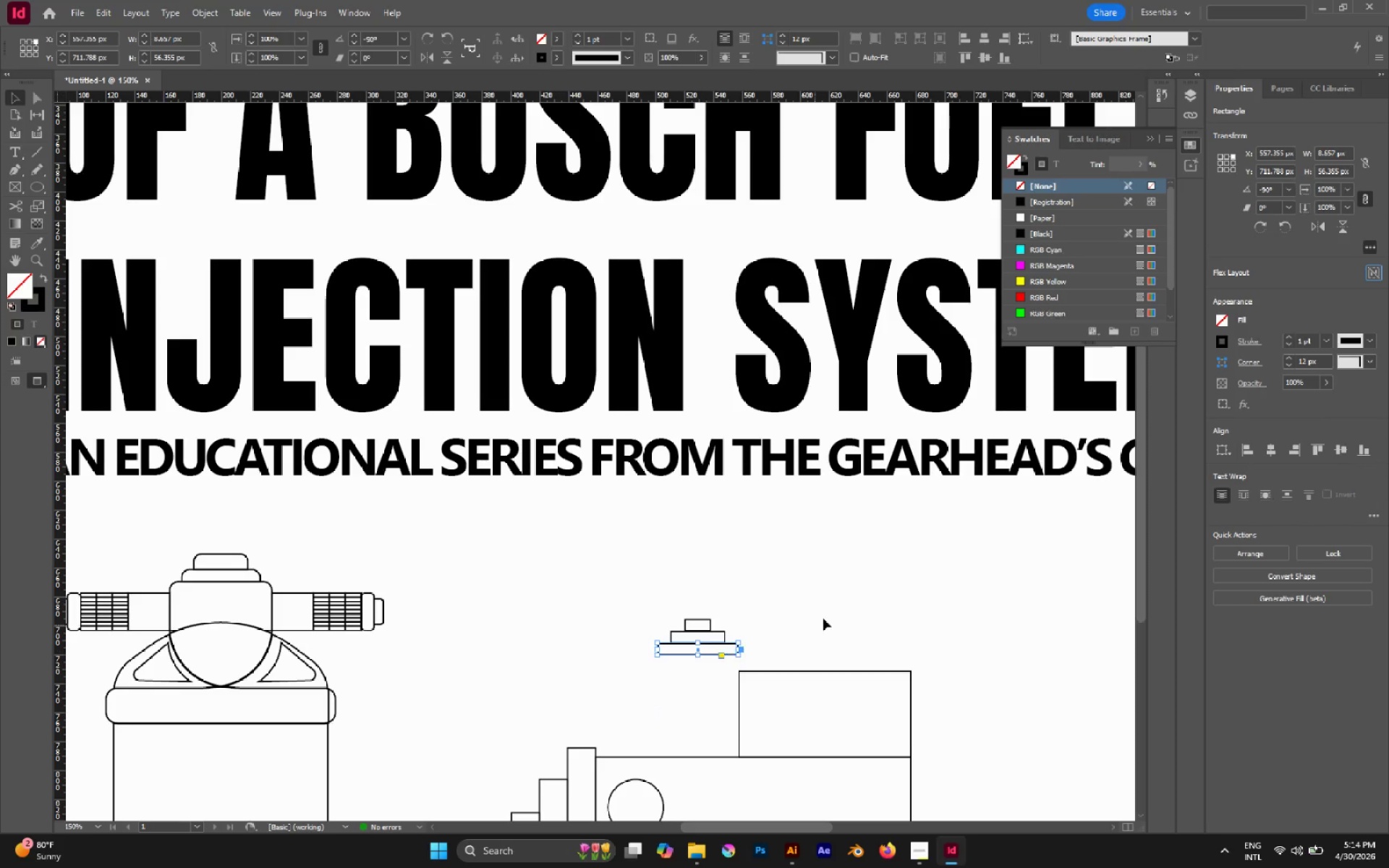 
left_click([823, 618])
 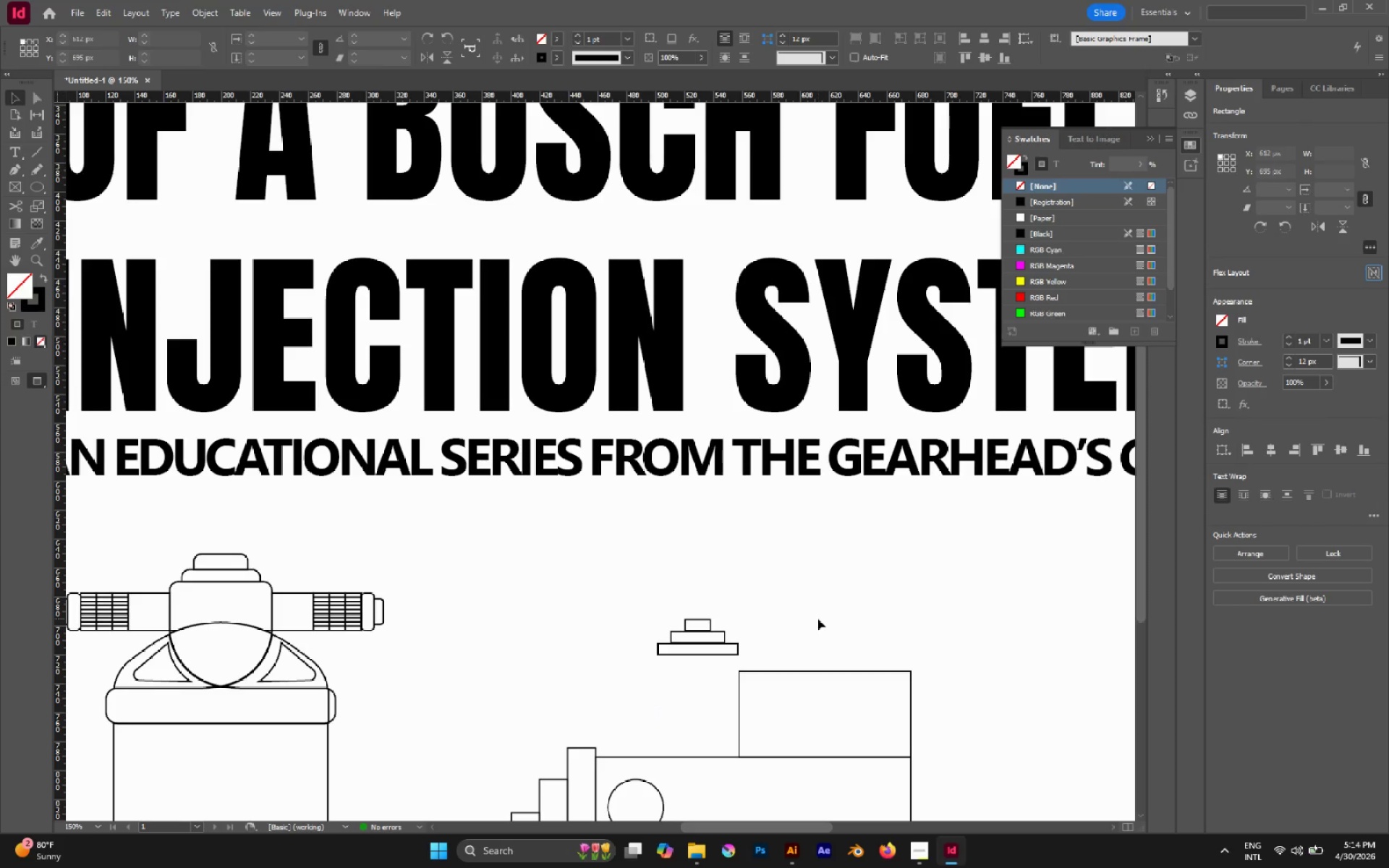 
hold_key(key=ControlLeft, duration=0.94)
 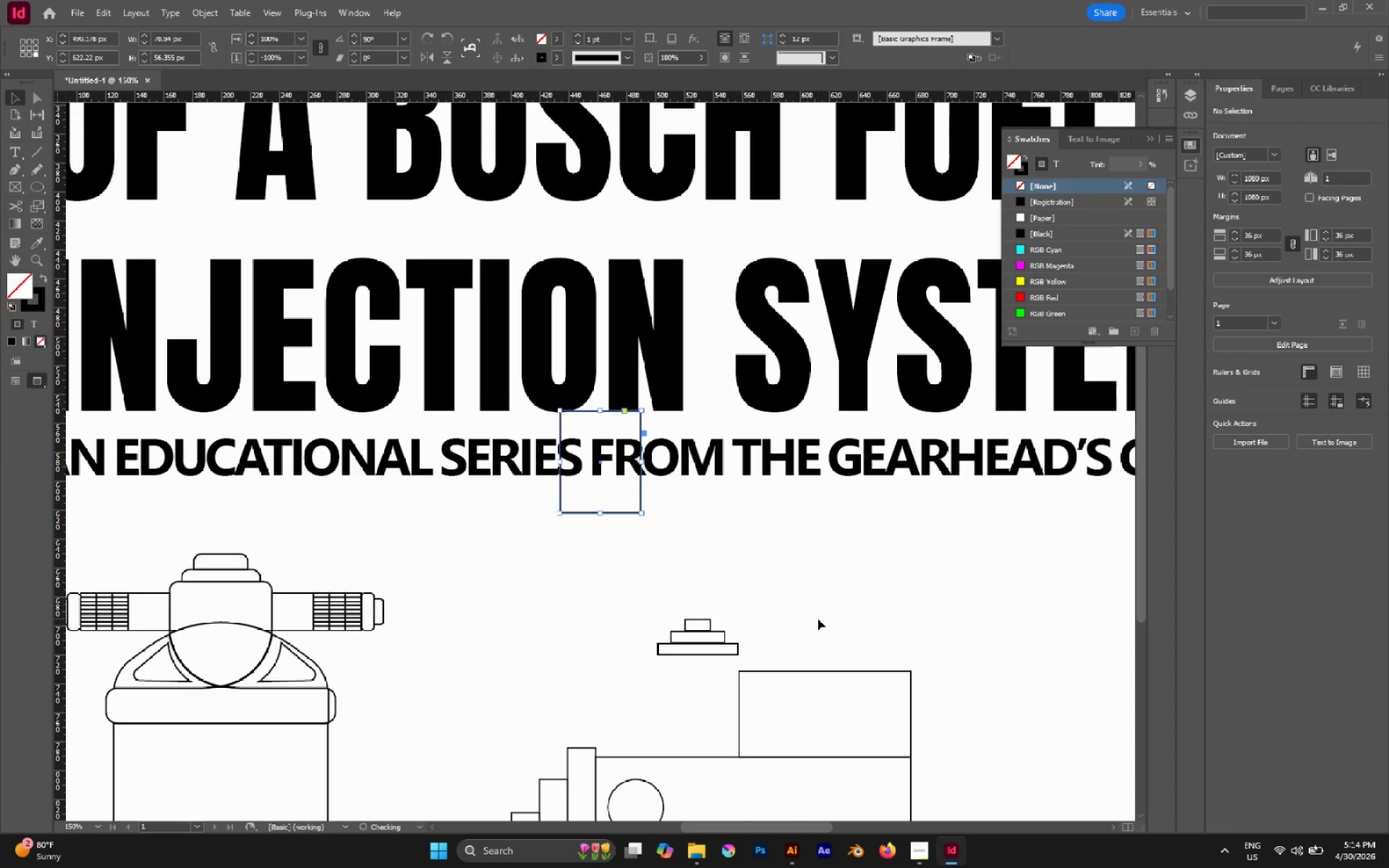 
hold_key(key=ShiftLeft, duration=0.67)
 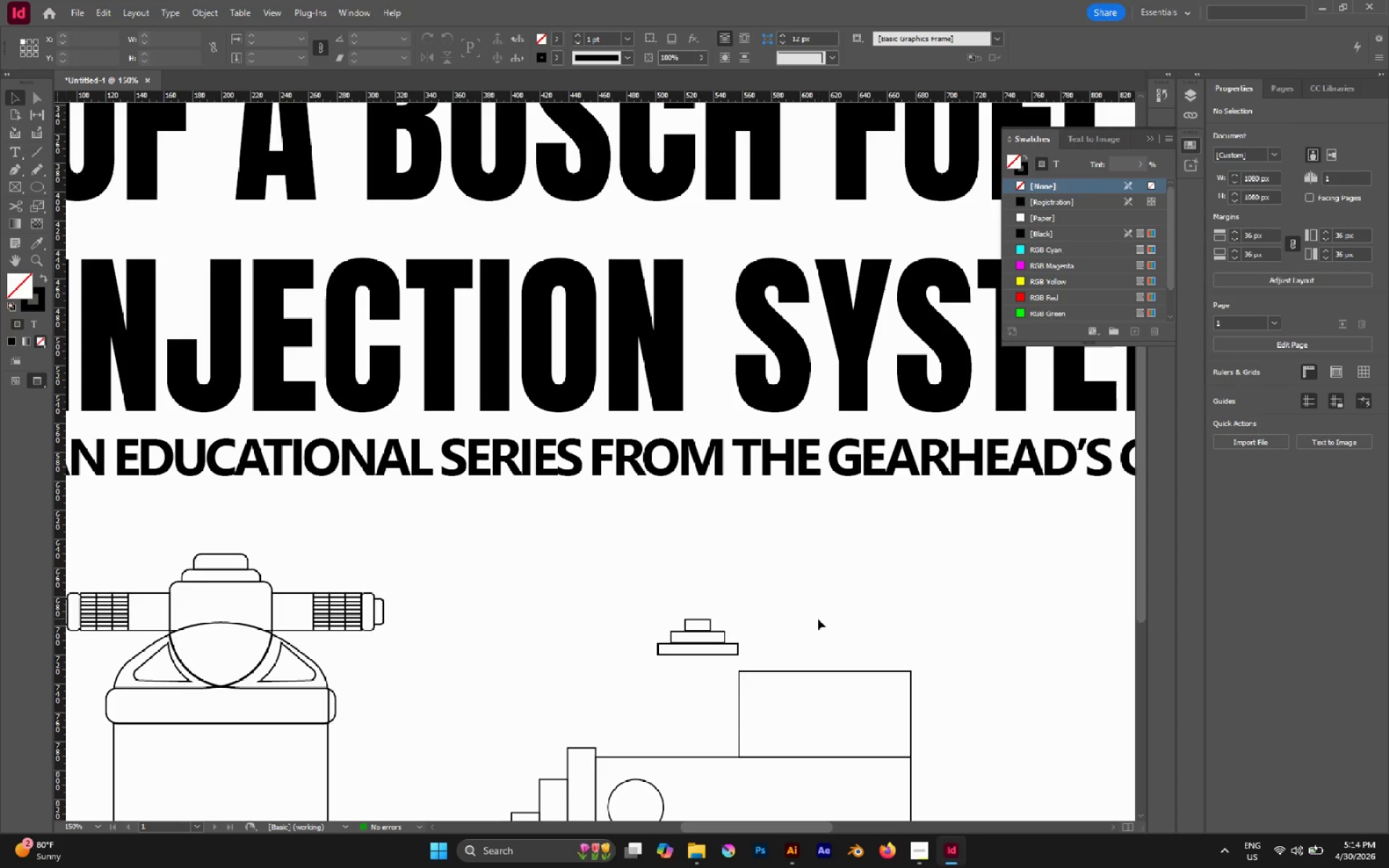 
key(Control+V)
 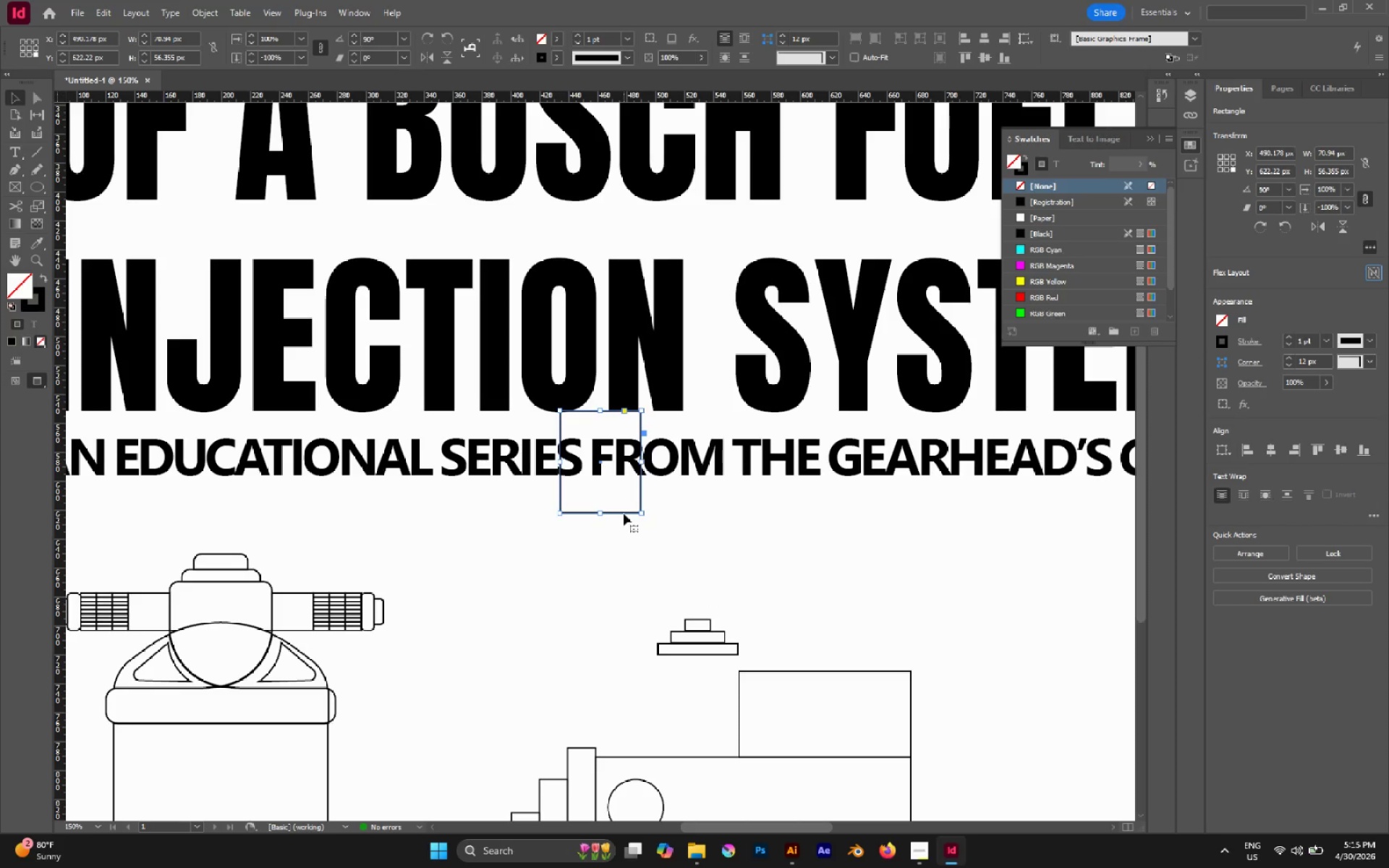 
left_click_drag(start_coordinate=[622, 513], to_coordinate=[720, 755])
 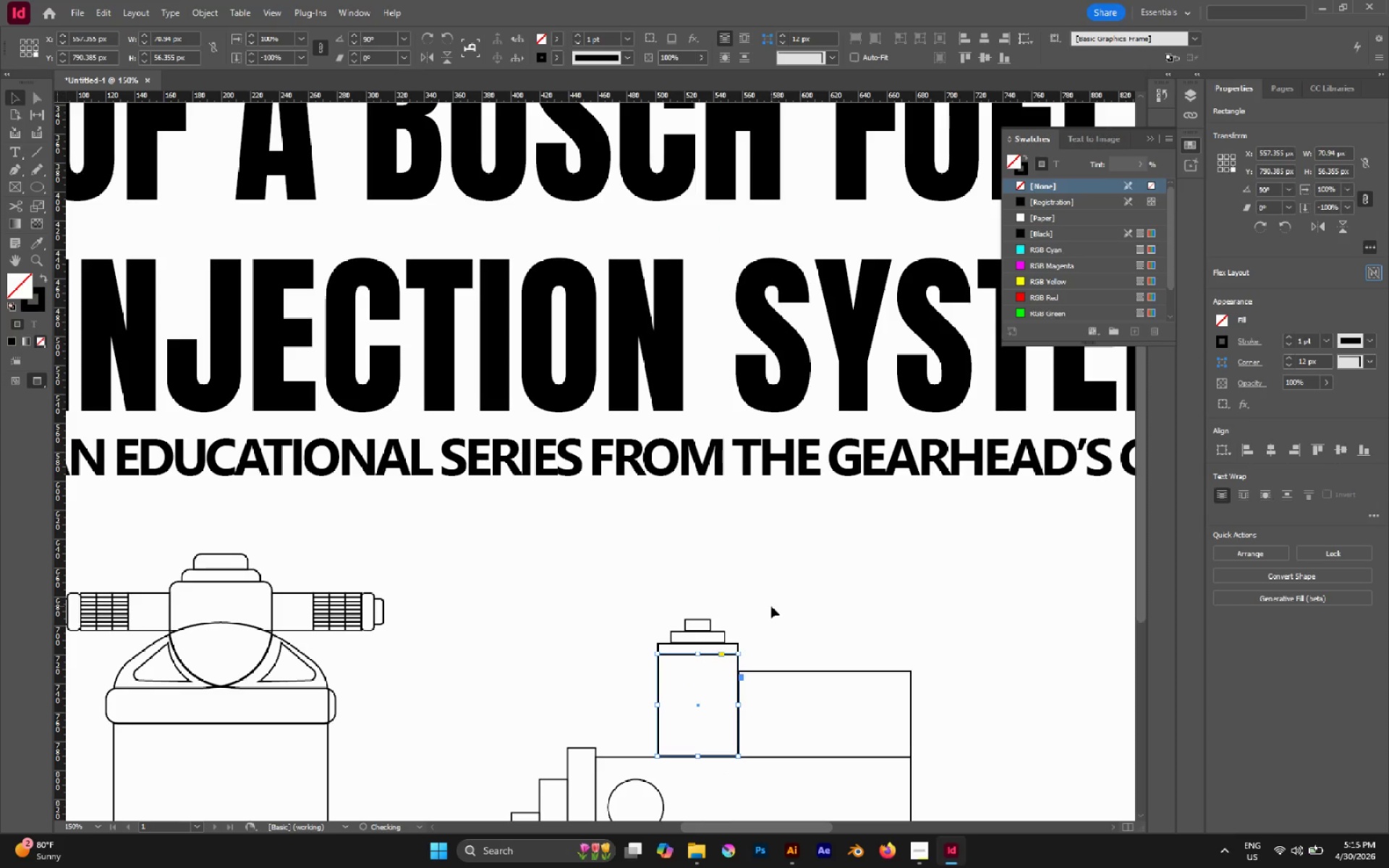 
left_click([771, 606])
 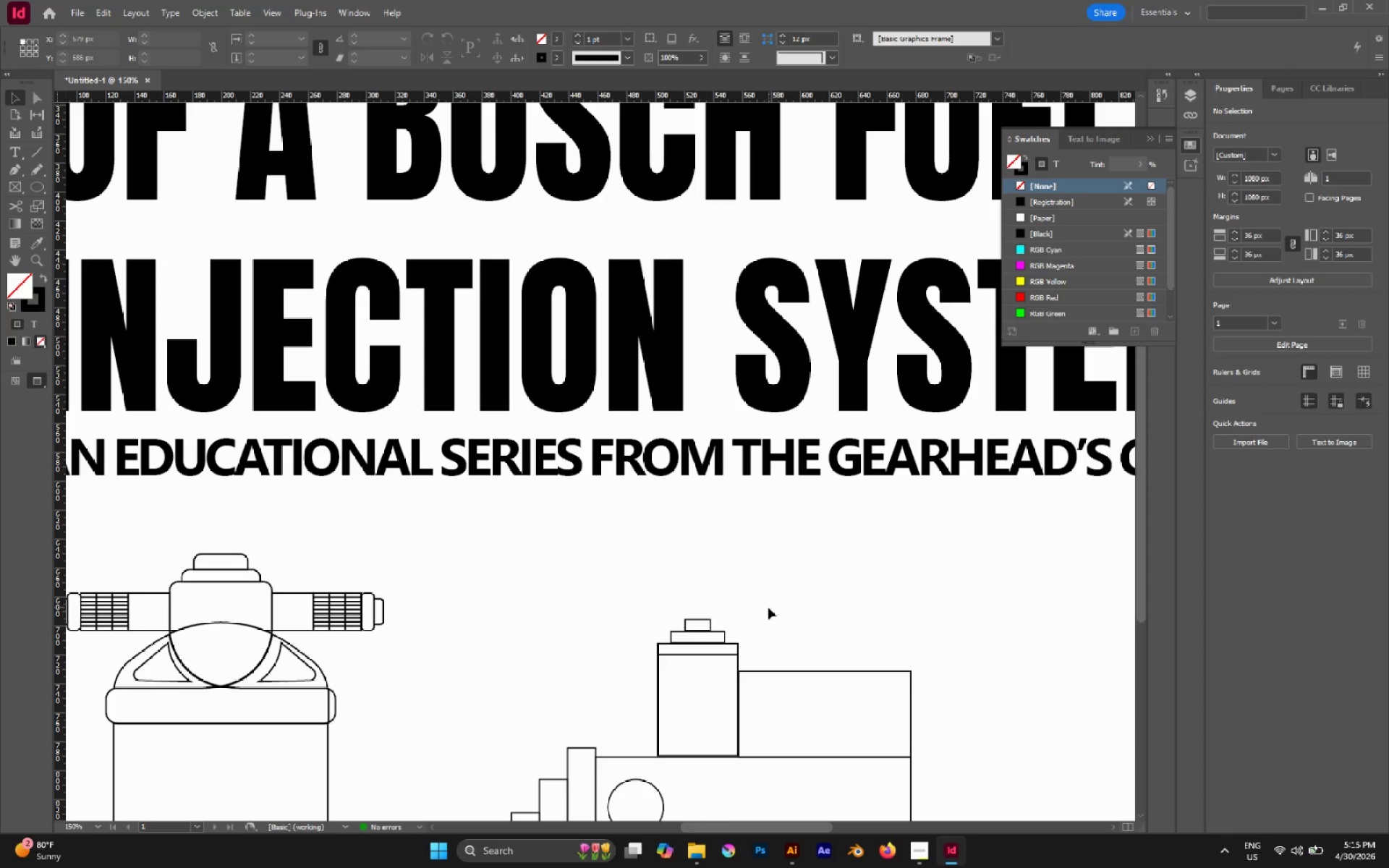 
hold_key(key=AltLeft, duration=0.78)
scroll: coordinate [757, 742], scroll_direction: up, amount: 3.0
 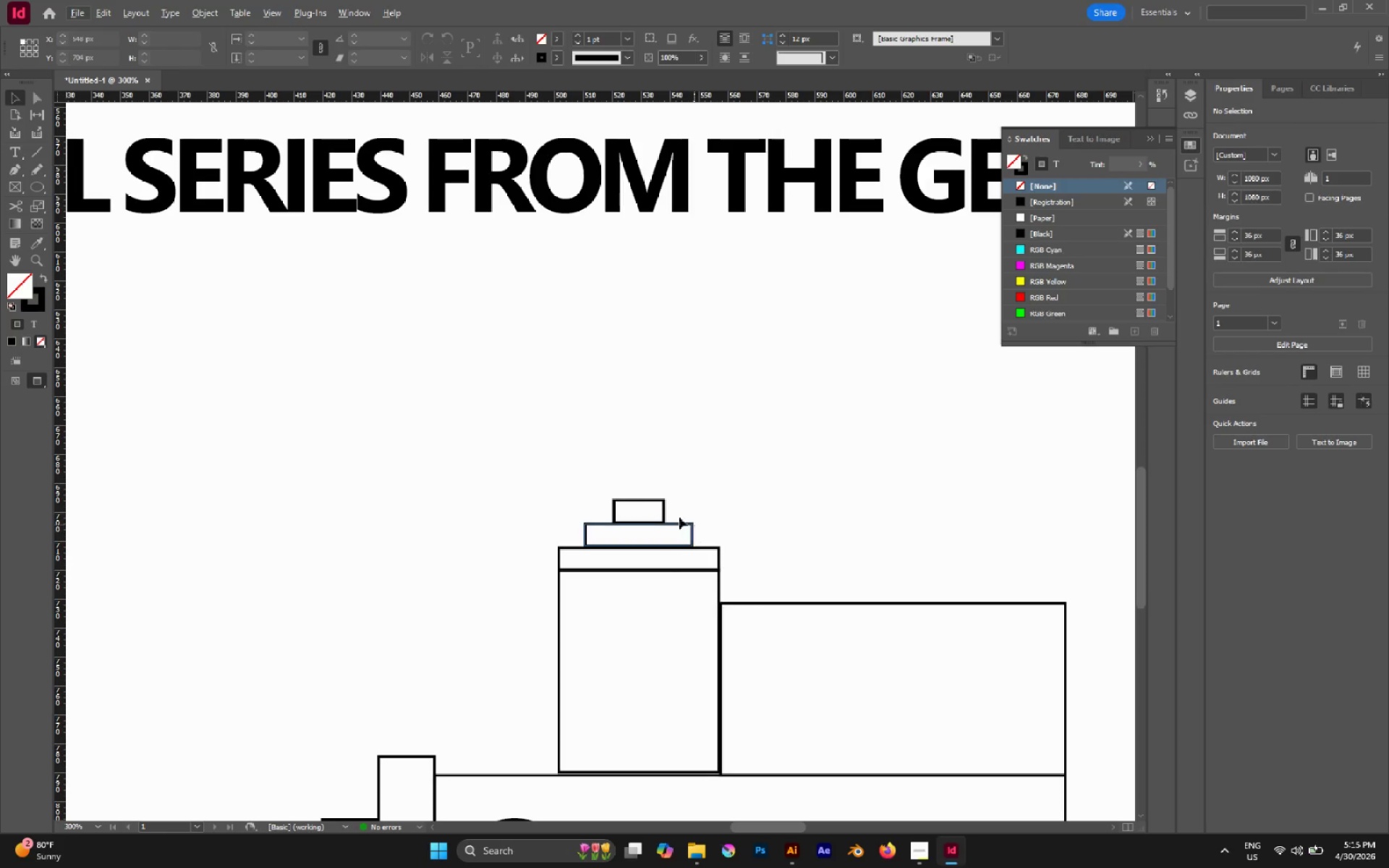 
left_click_drag(start_coordinate=[564, 447], to_coordinate=[678, 641])
 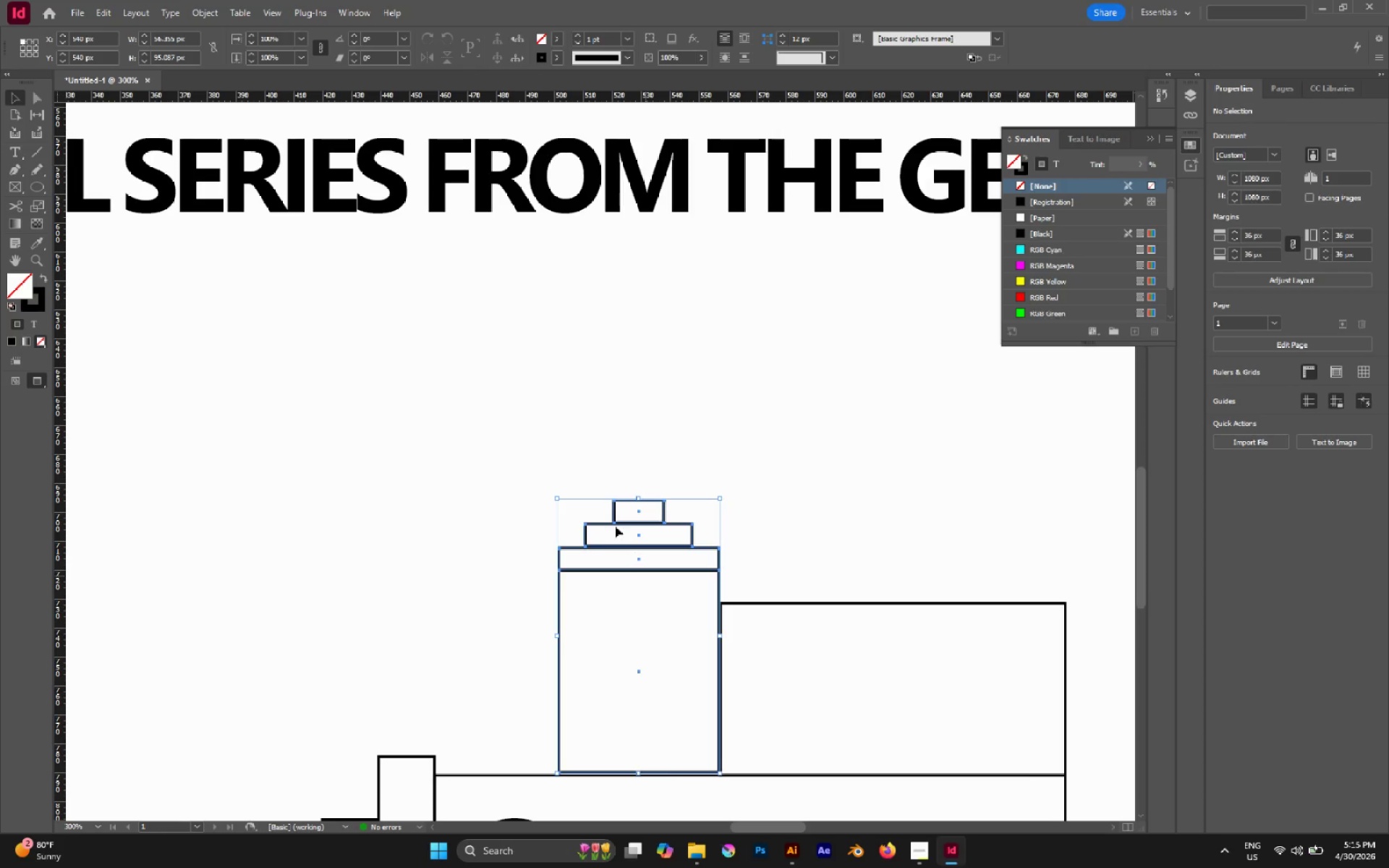 
hold_key(key=AltLeft, duration=1.09)
scroll: coordinate [590, 549], scroll_direction: up, amount: 4.0
 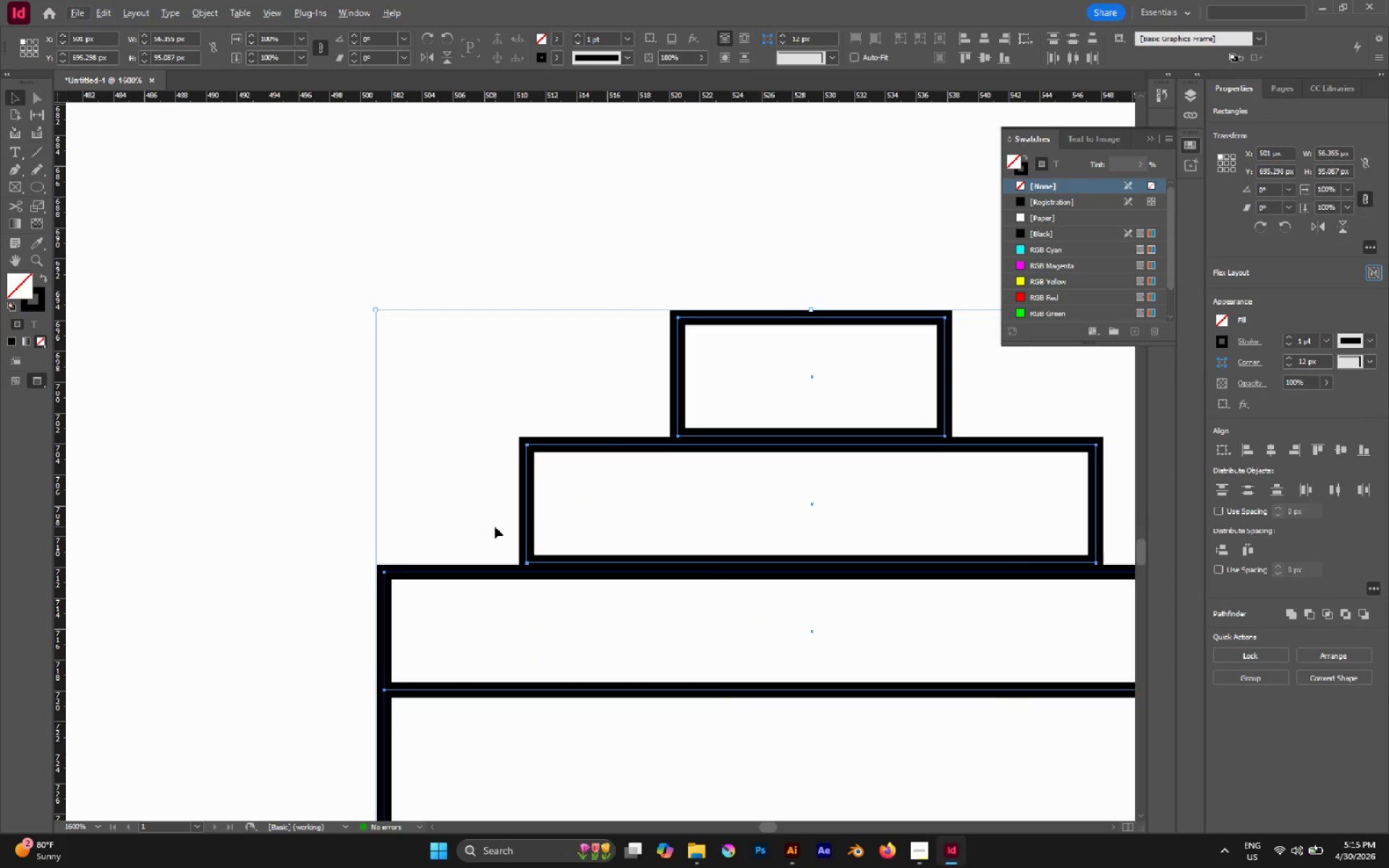 
left_click([495, 527])
 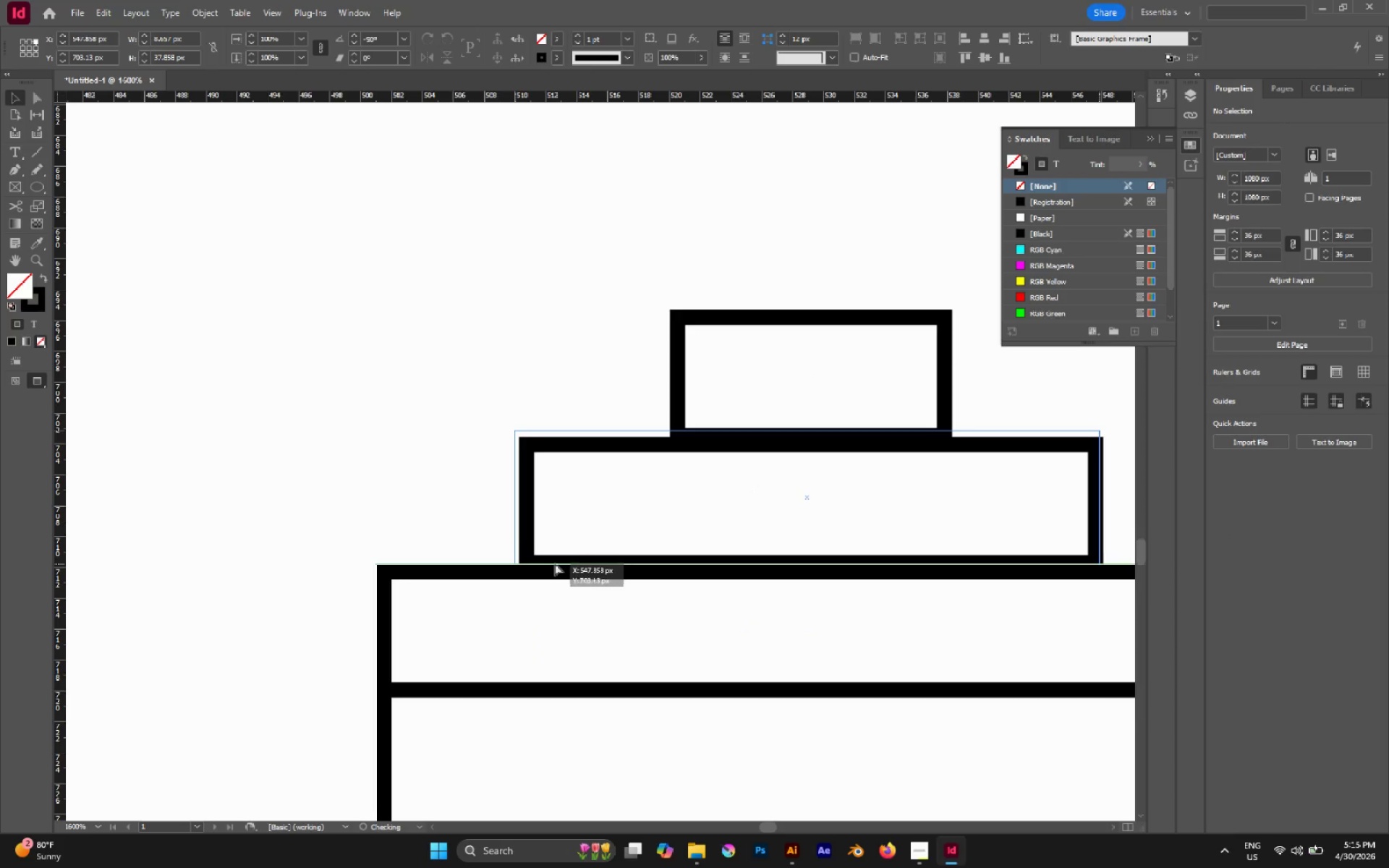 
wait(6.67)
 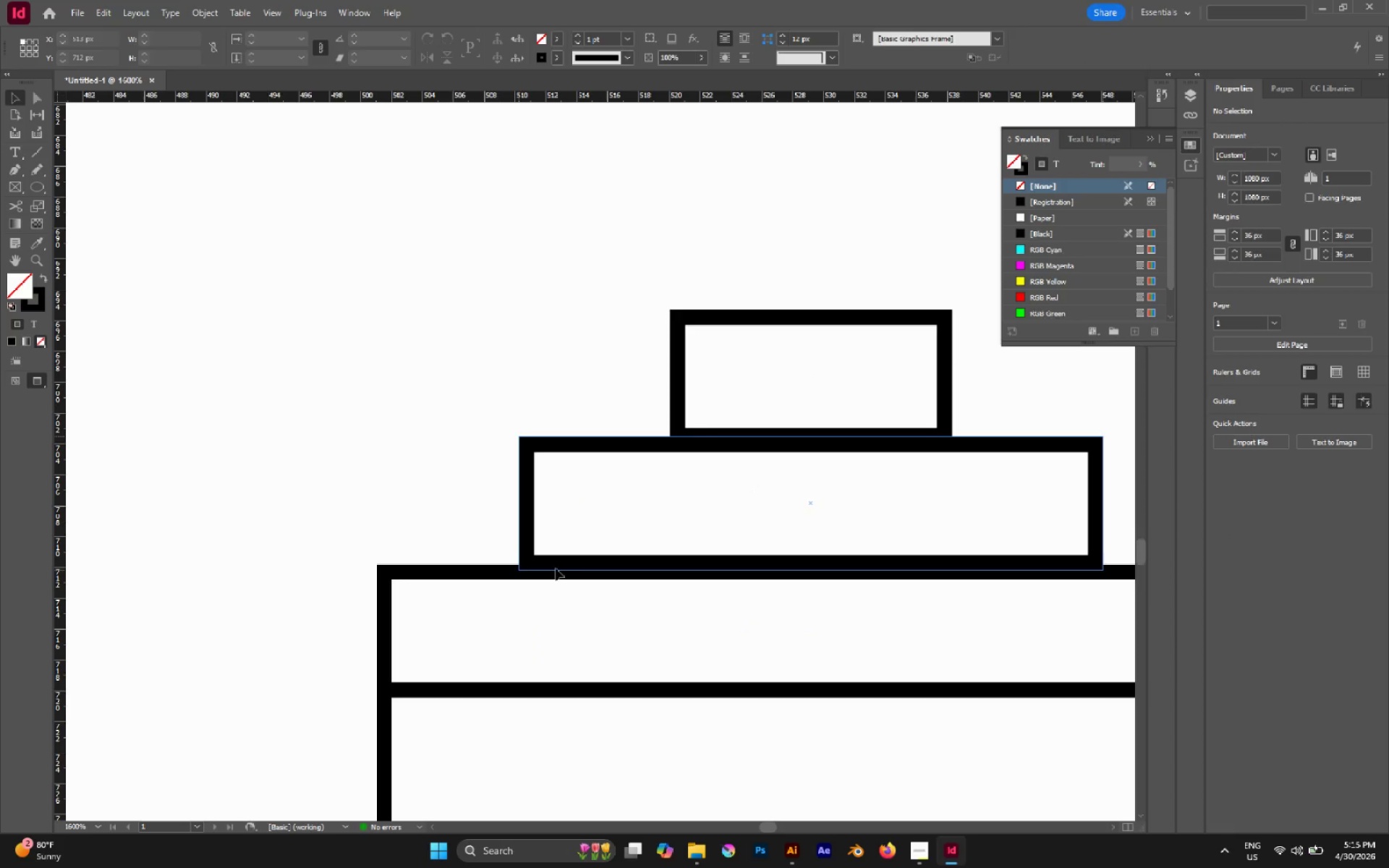 
hold_key(key=AltLeft, duration=2.16)
scroll: coordinate [550, 568], scroll_direction: up, amount: 1.0
 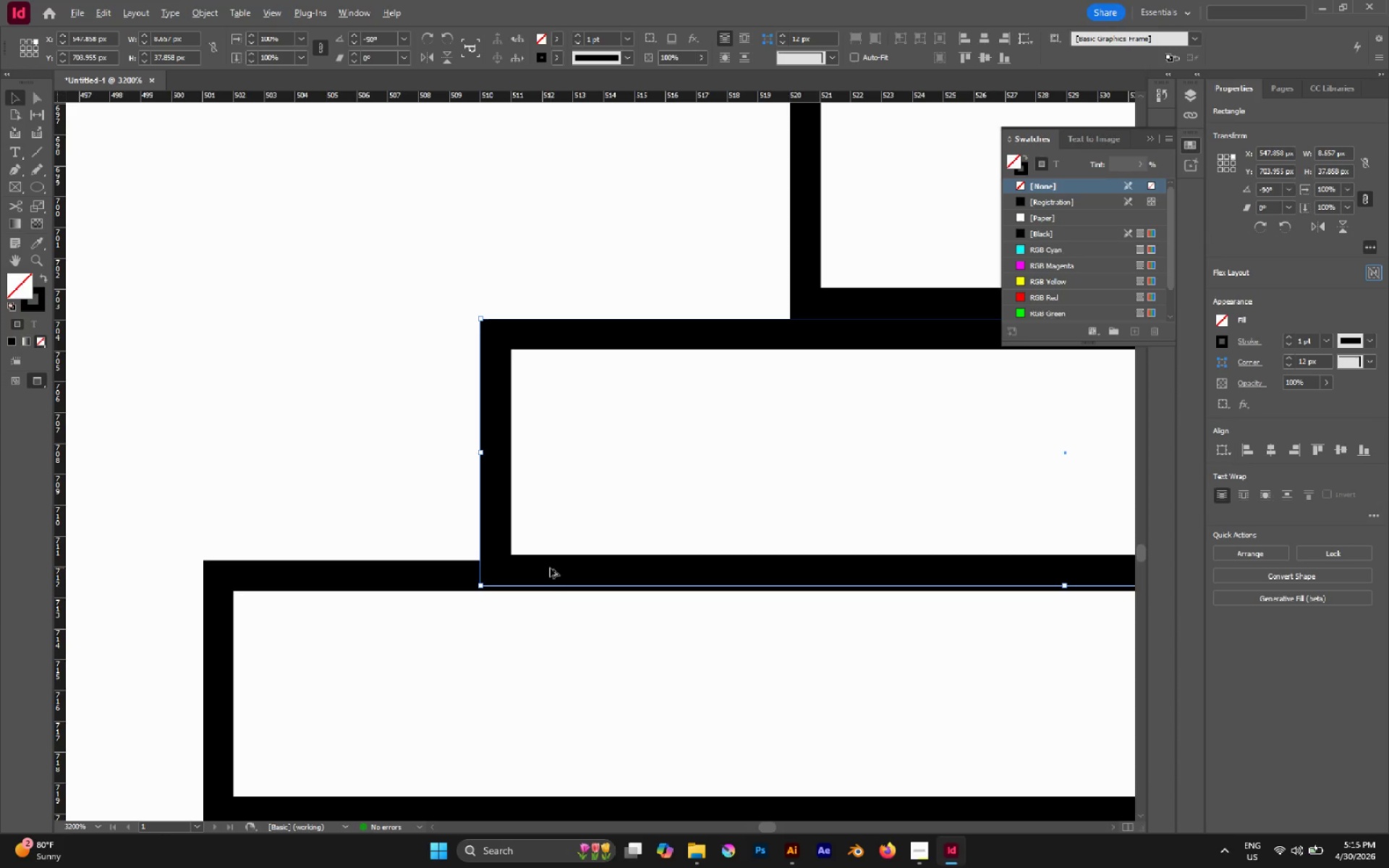 
scroll: coordinate [550, 568], scroll_direction: down, amount: 2.0
 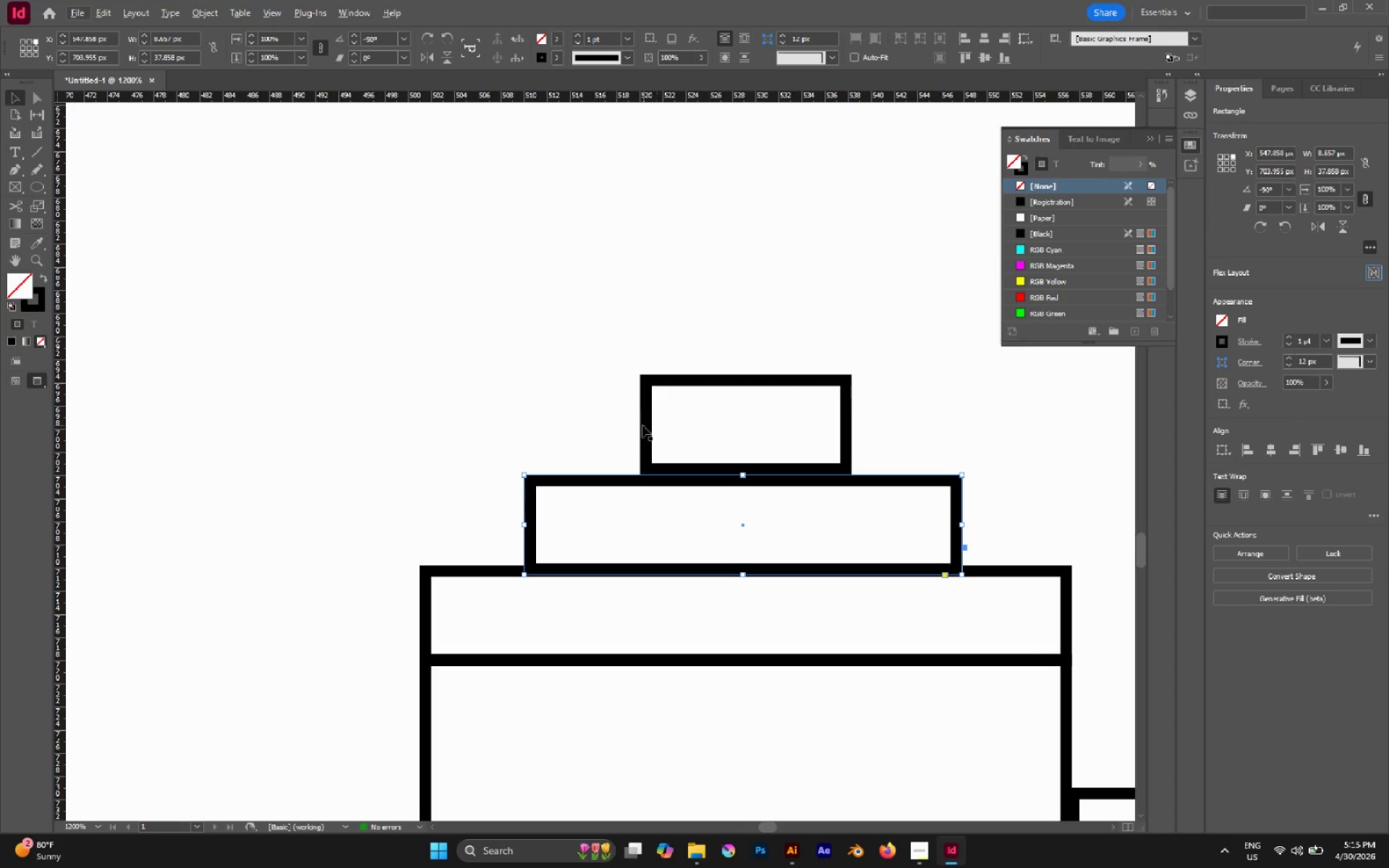 
left_click_drag(start_coordinate=[642, 425], to_coordinate=[640, 431])
 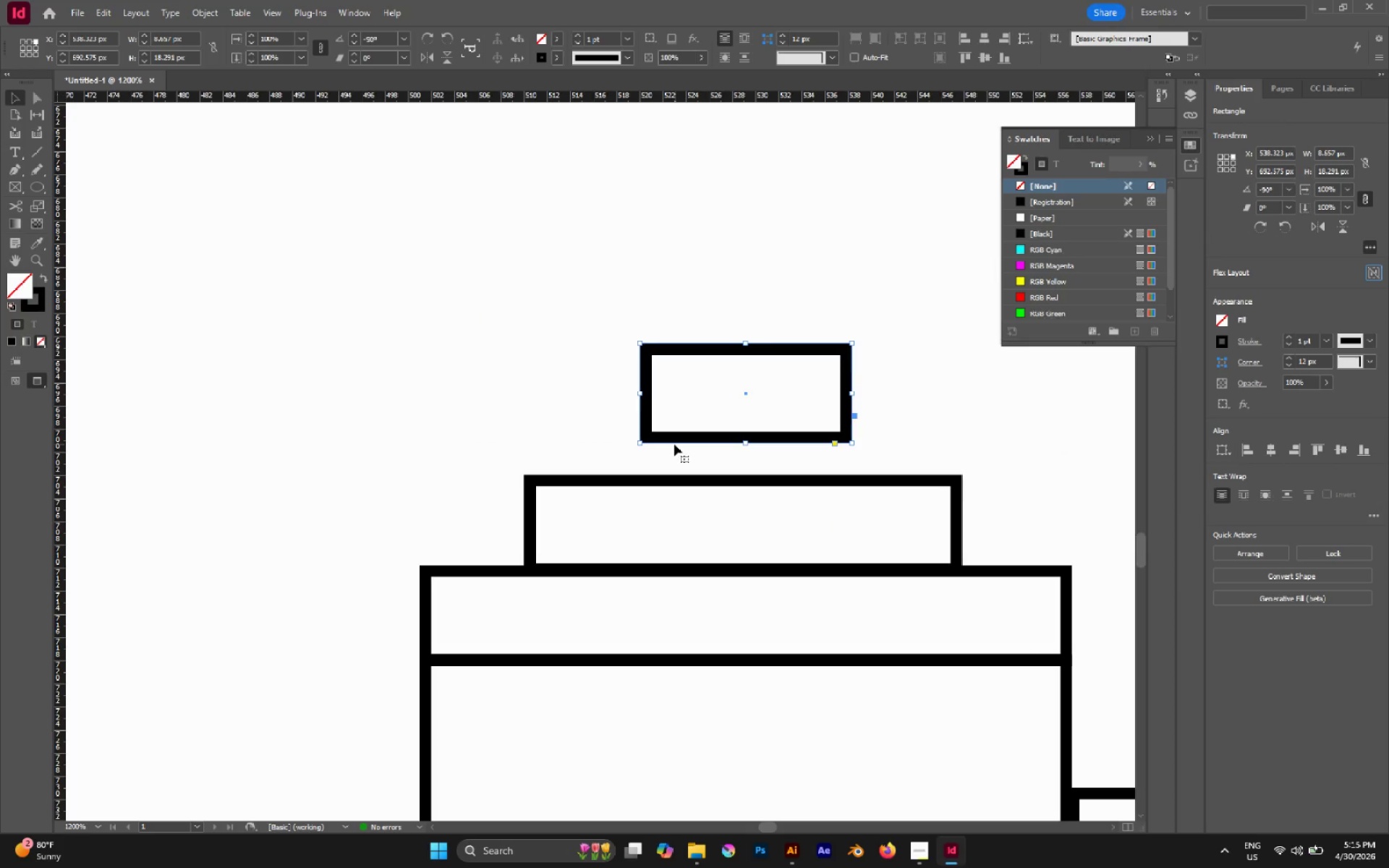 
left_click_drag(start_coordinate=[672, 442], to_coordinate=[678, 486])
 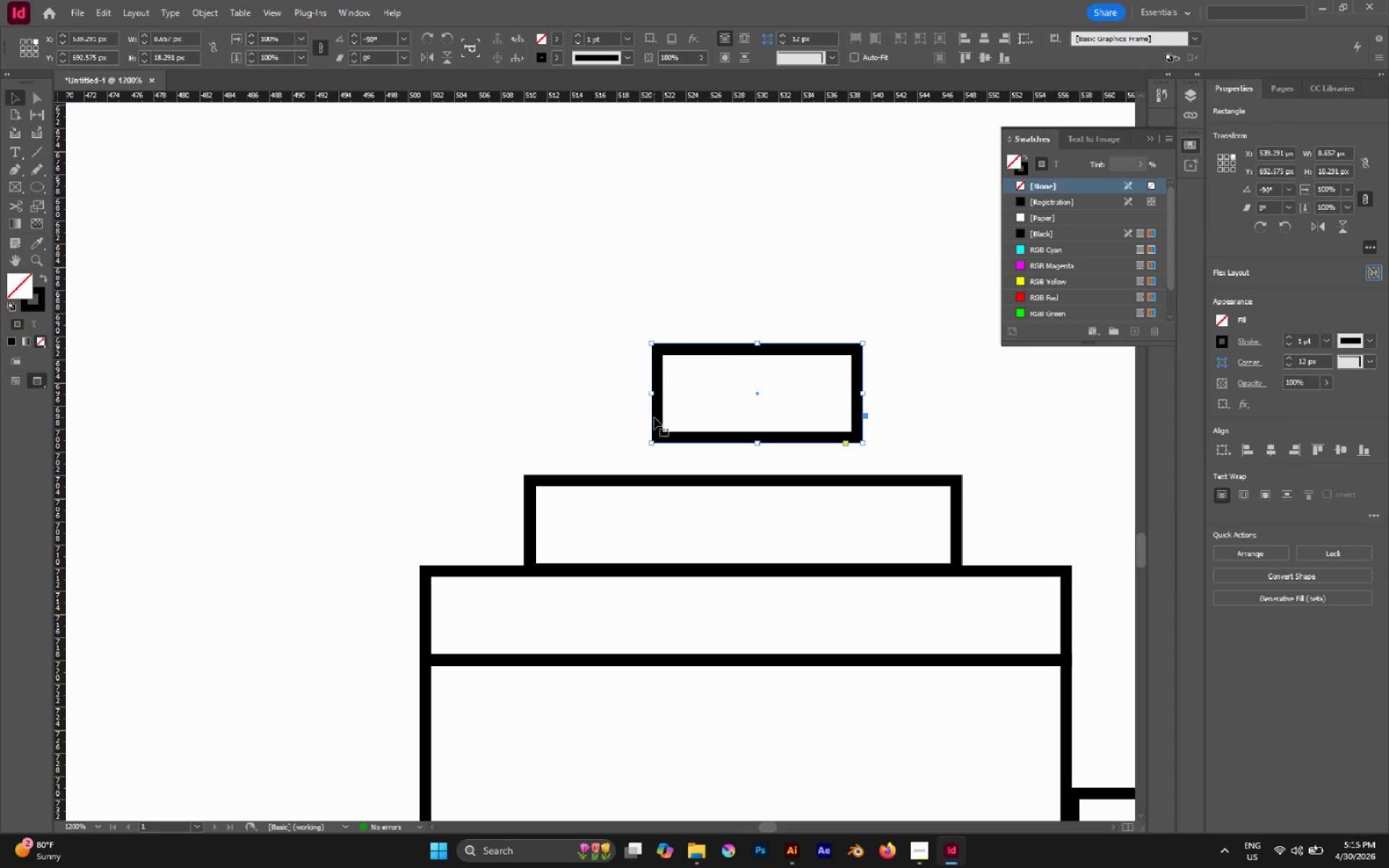 
left_click_drag(start_coordinate=[654, 417], to_coordinate=[656, 452])
 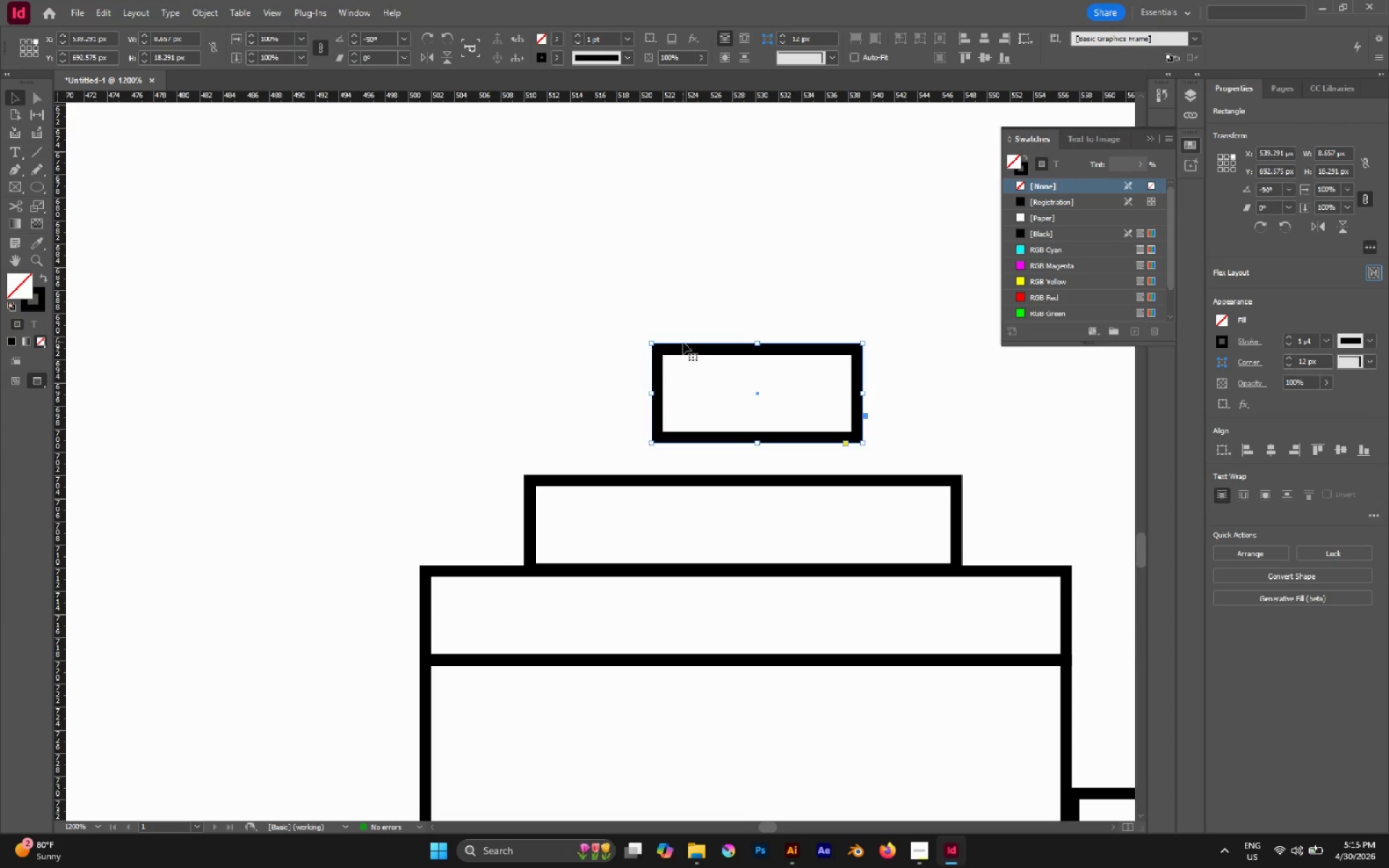 
left_click_drag(start_coordinate=[683, 342], to_coordinate=[678, 386])
 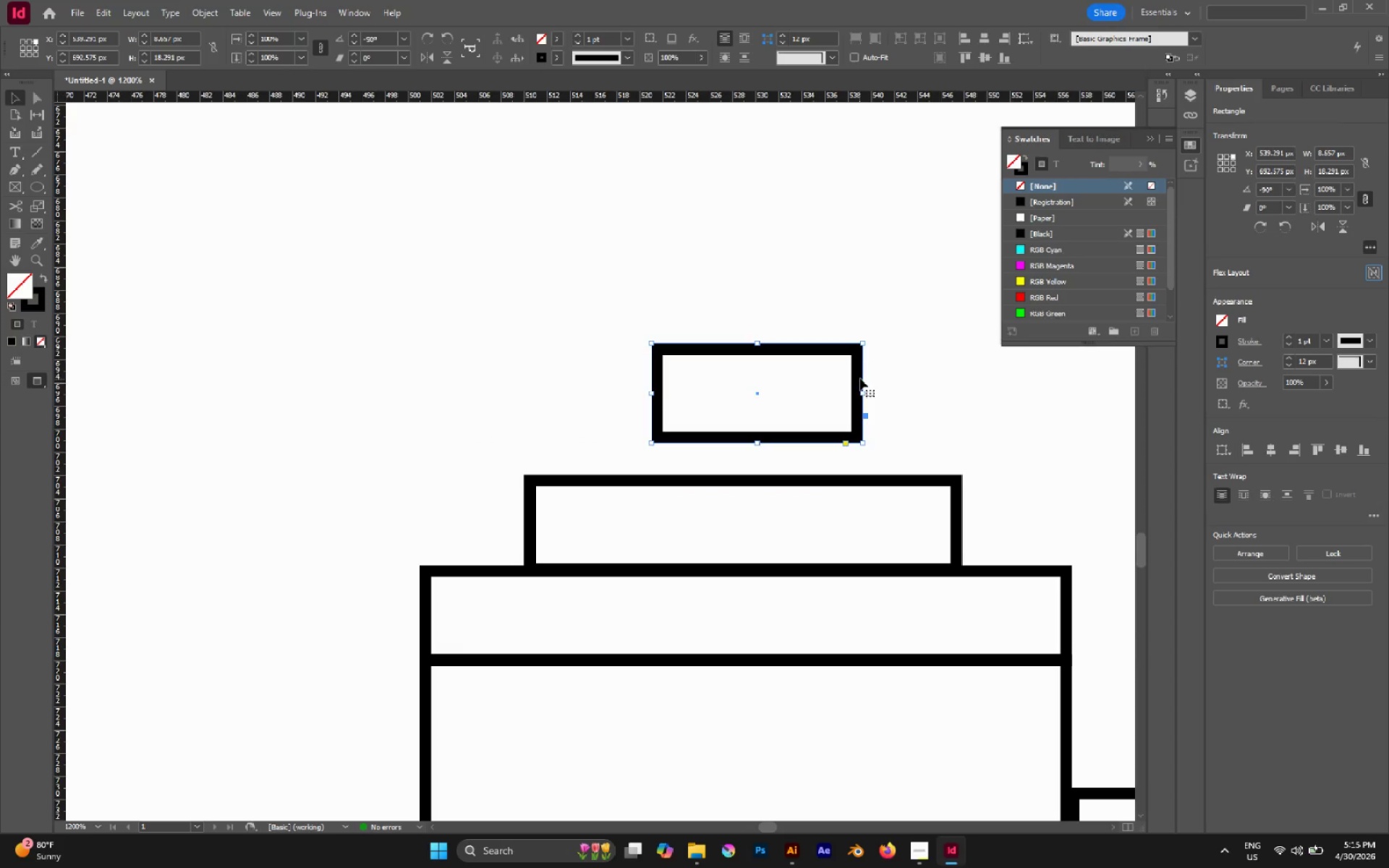 
left_click_drag(start_coordinate=[864, 376], to_coordinate=[853, 408])
 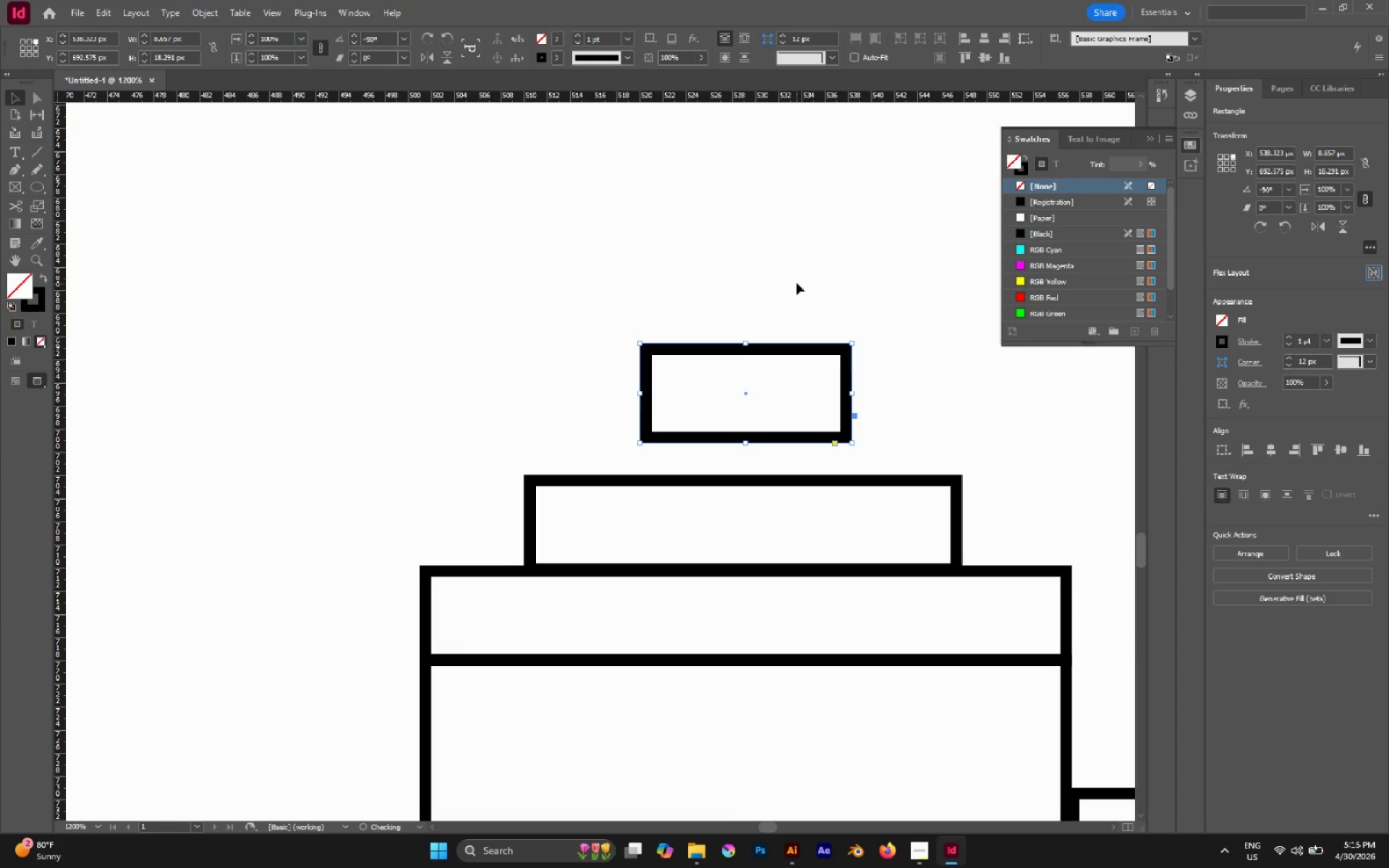 
left_click([797, 283])
 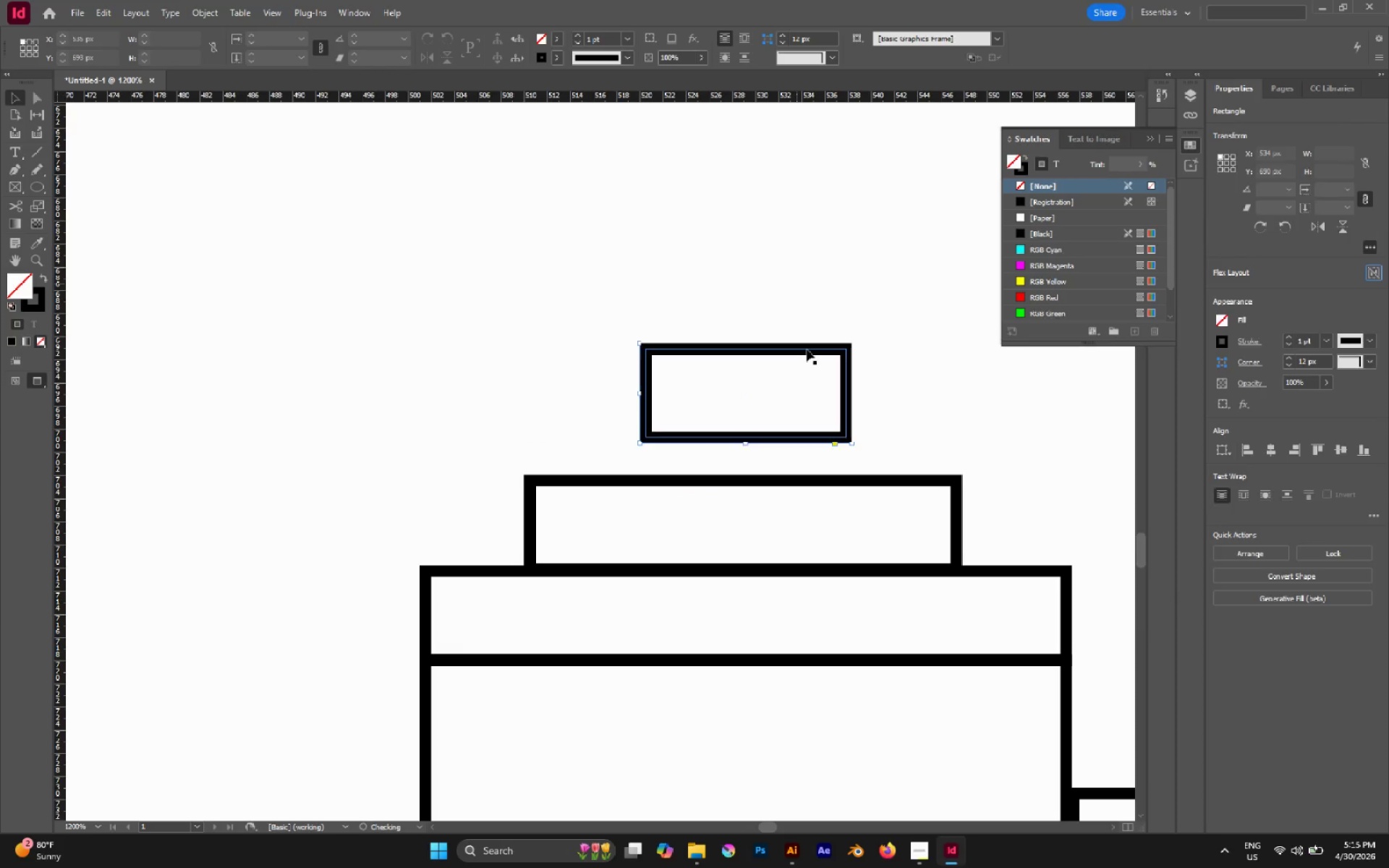 
left_click_drag(start_coordinate=[807, 349], to_coordinate=[808, 358])
 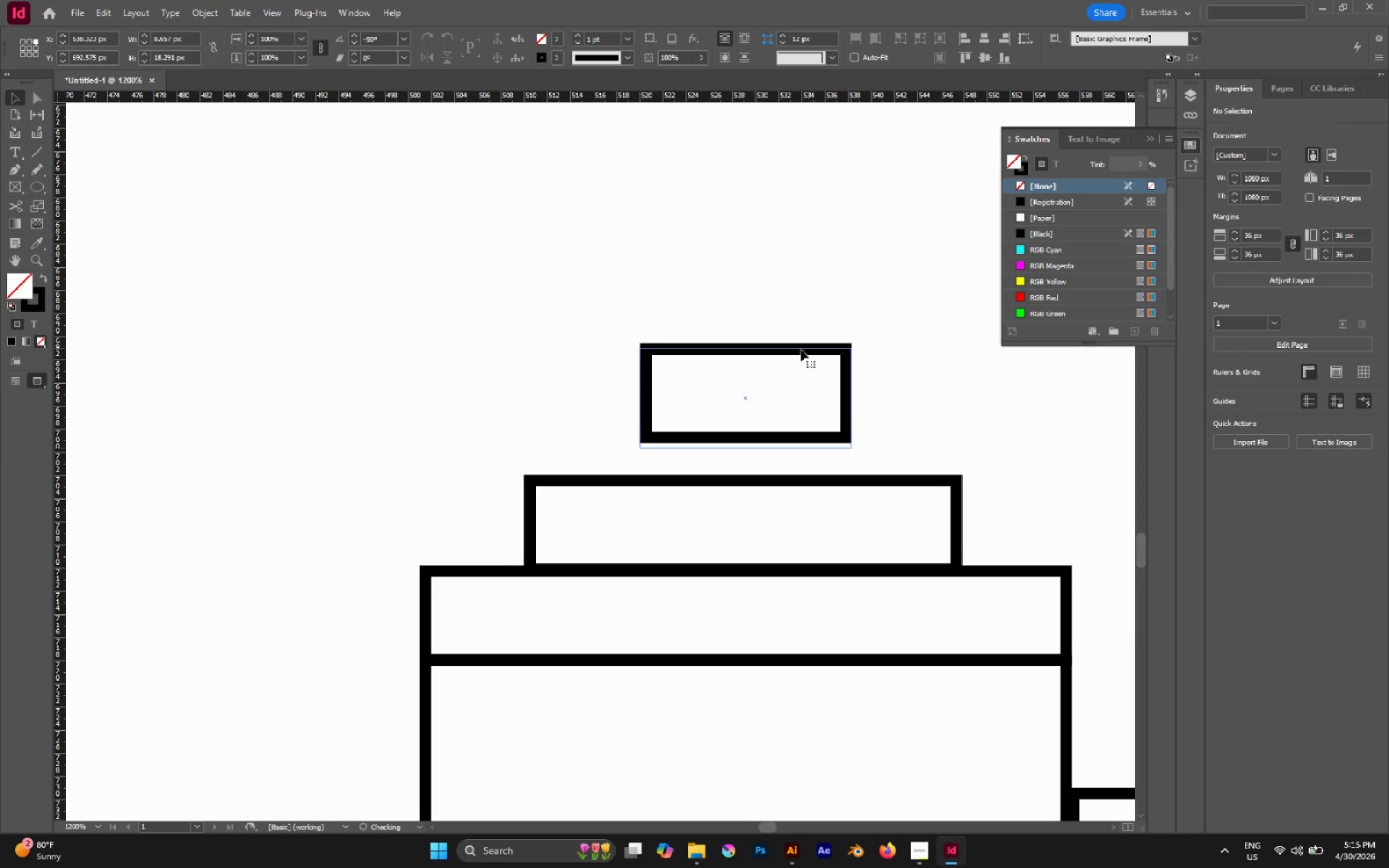 
left_click_drag(start_coordinate=[801, 349], to_coordinate=[802, 390])
 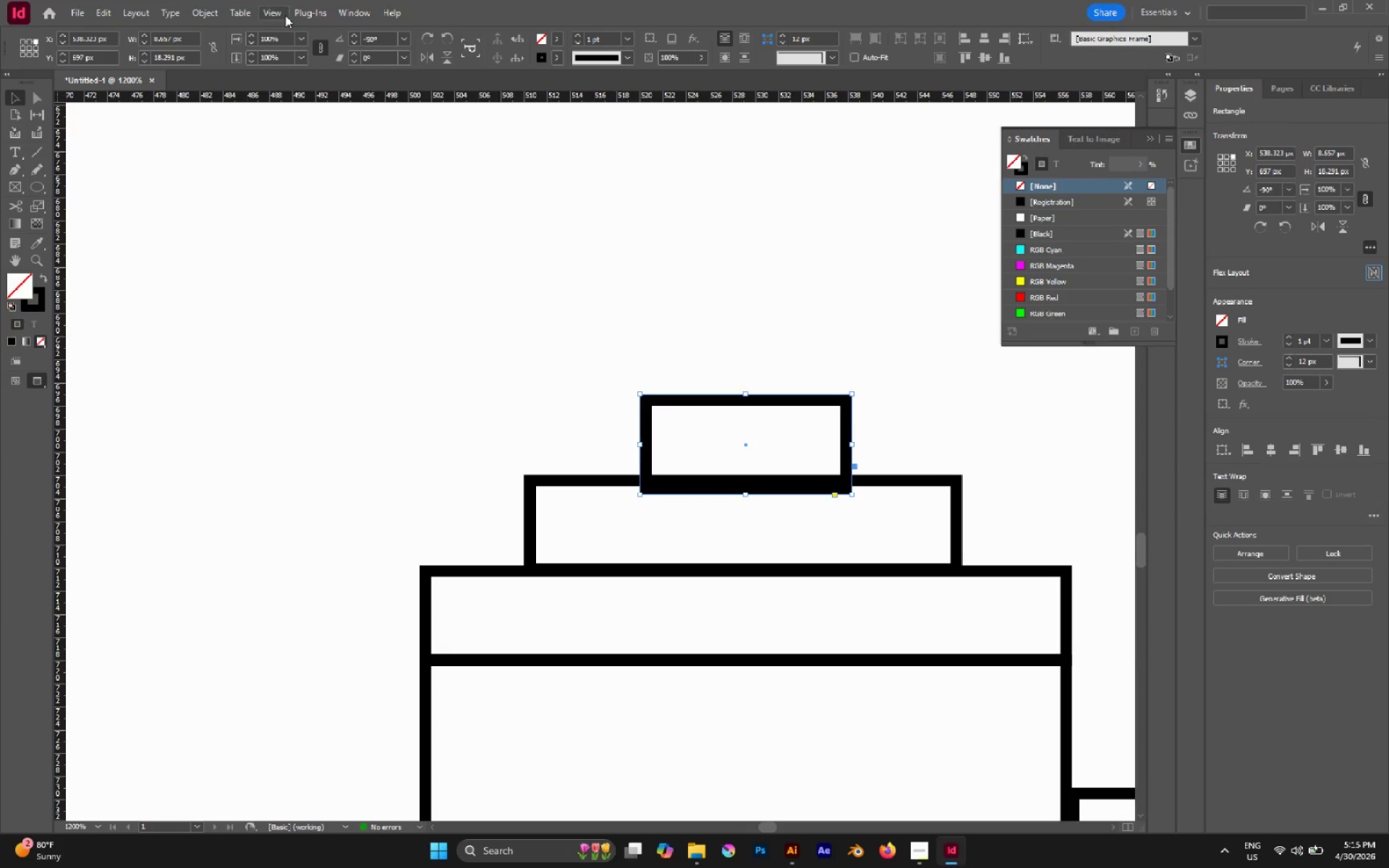 
left_click([285, 15])
 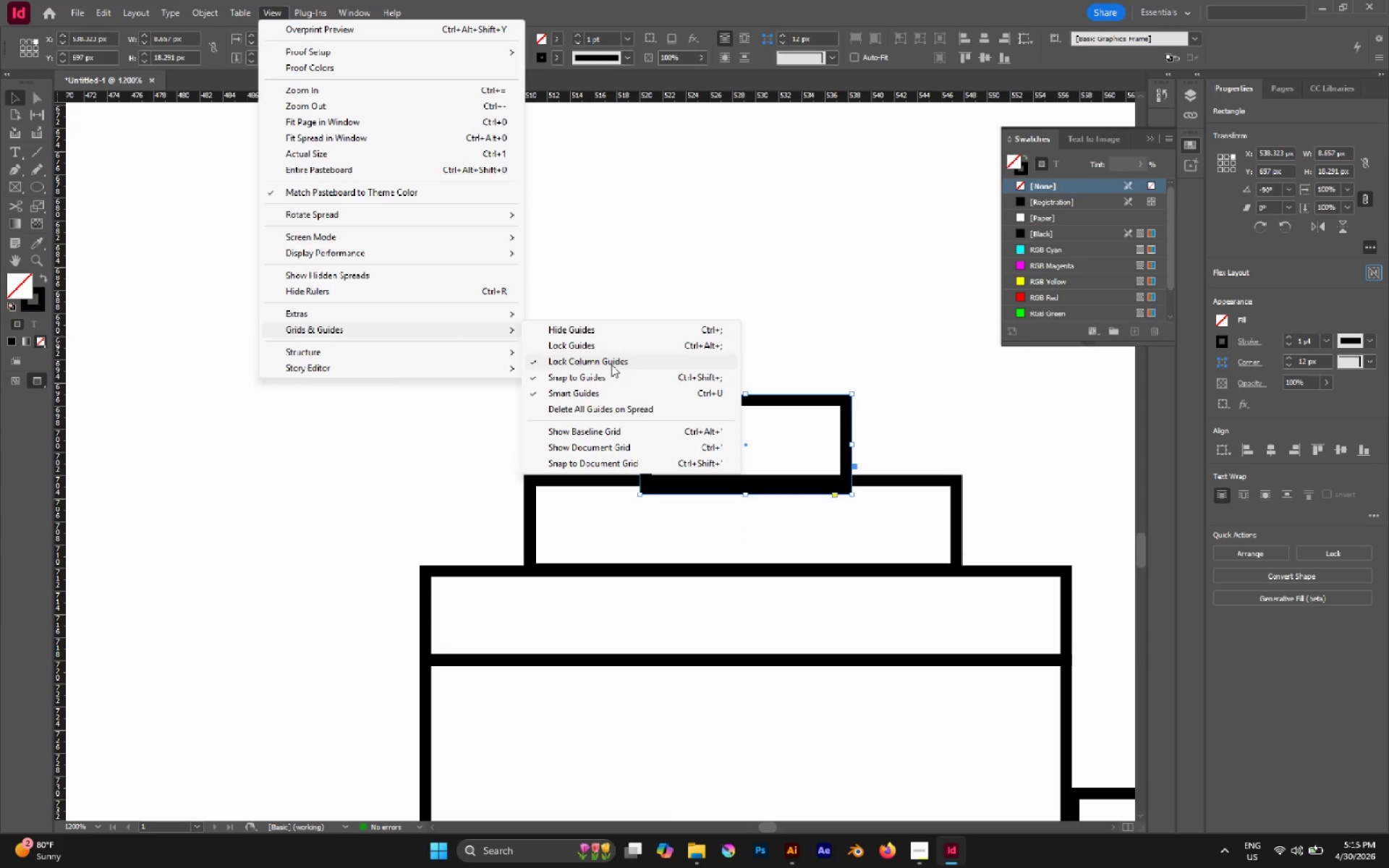 
wait(13.09)
 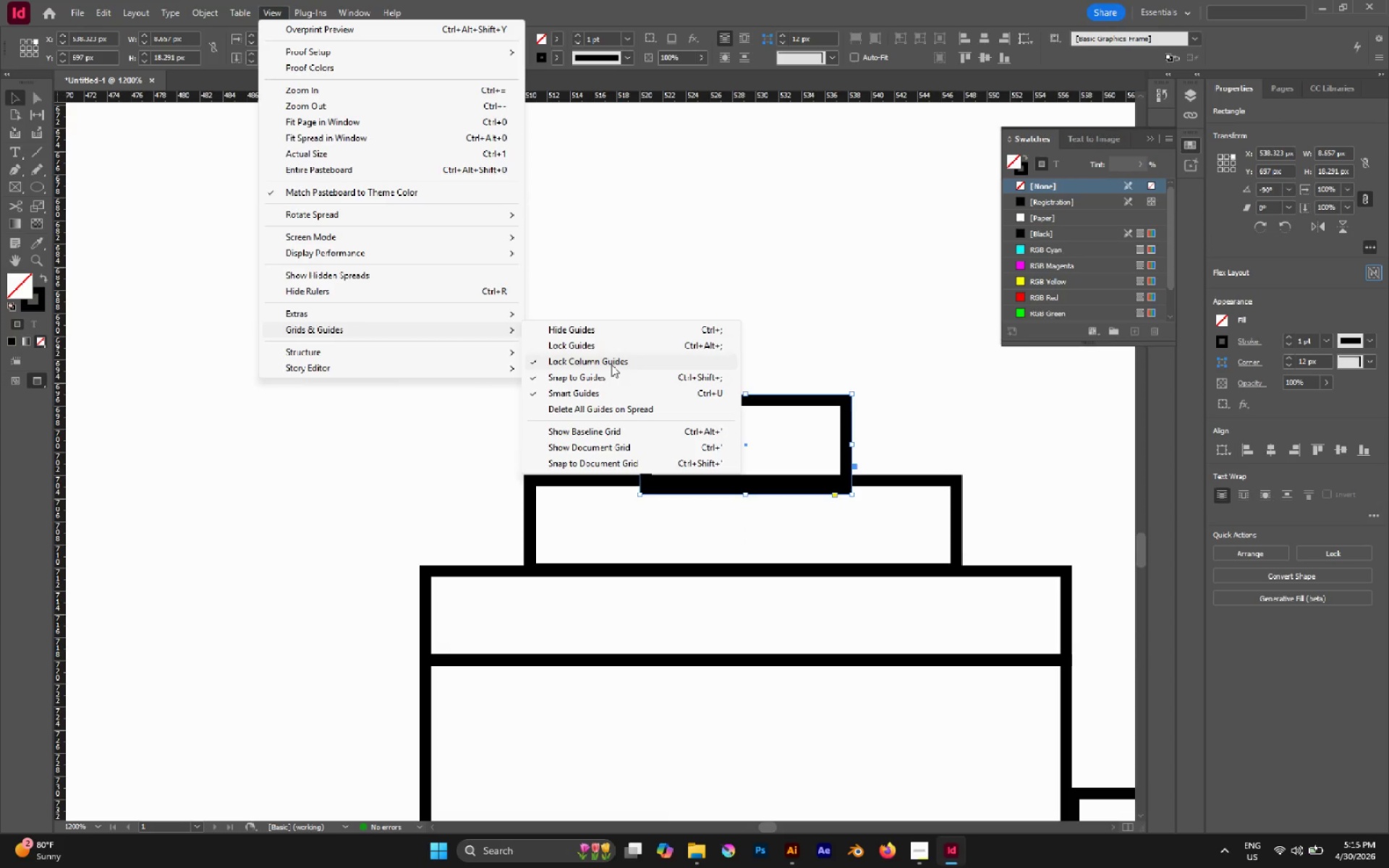 
left_click([601, 381])
 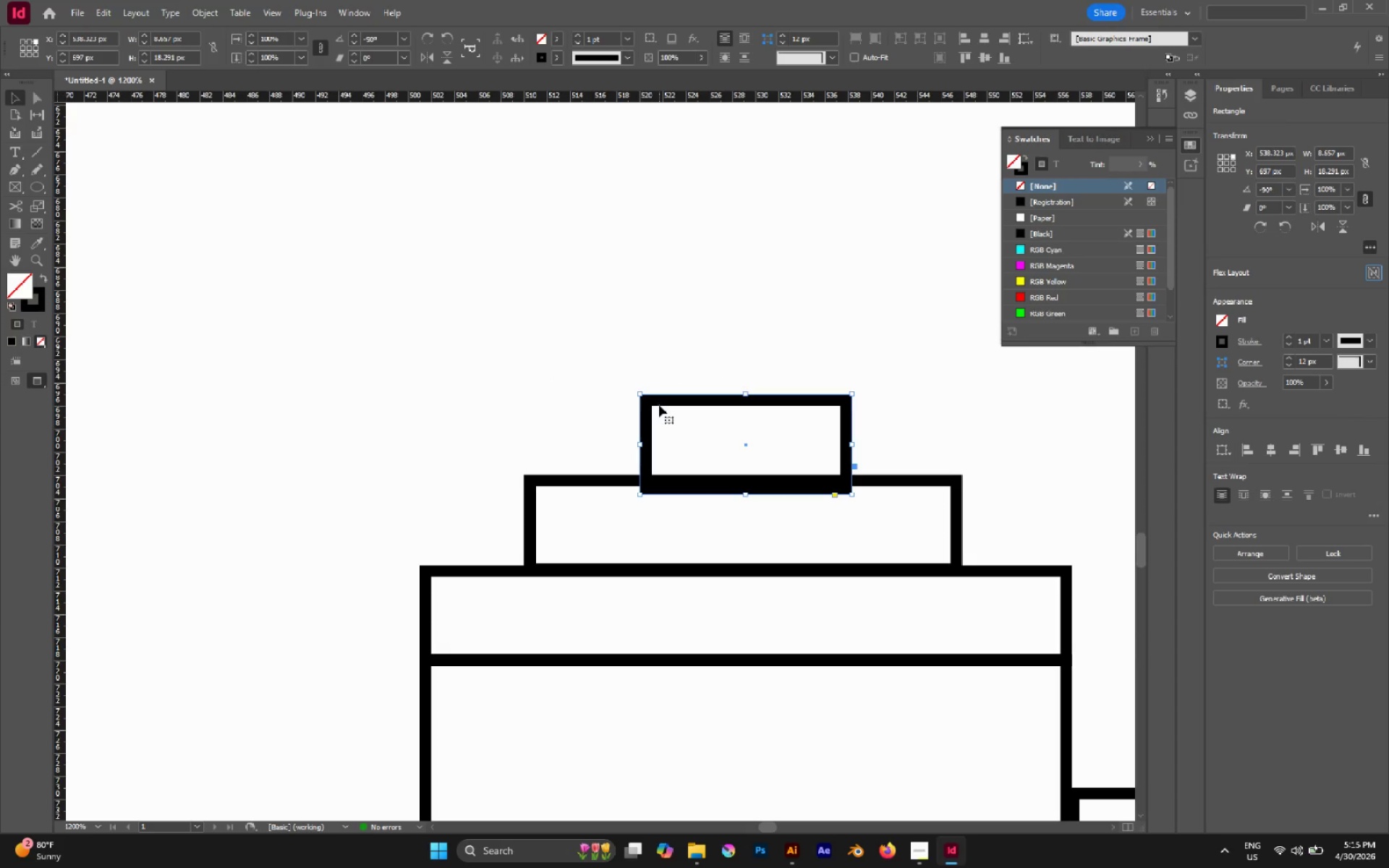 
left_click_drag(start_coordinate=[659, 402], to_coordinate=[655, 400])
 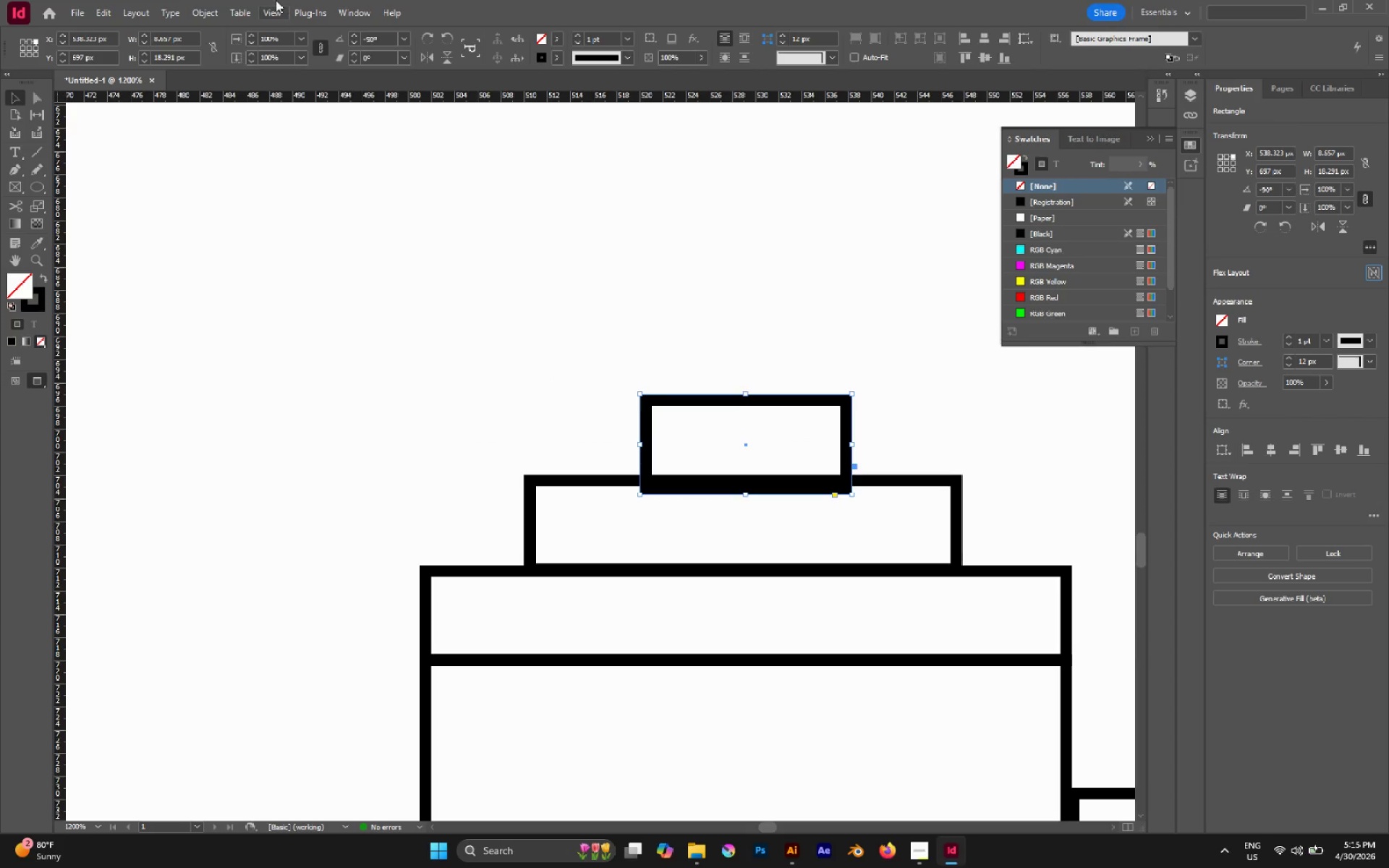 
left_click([276, 0])
 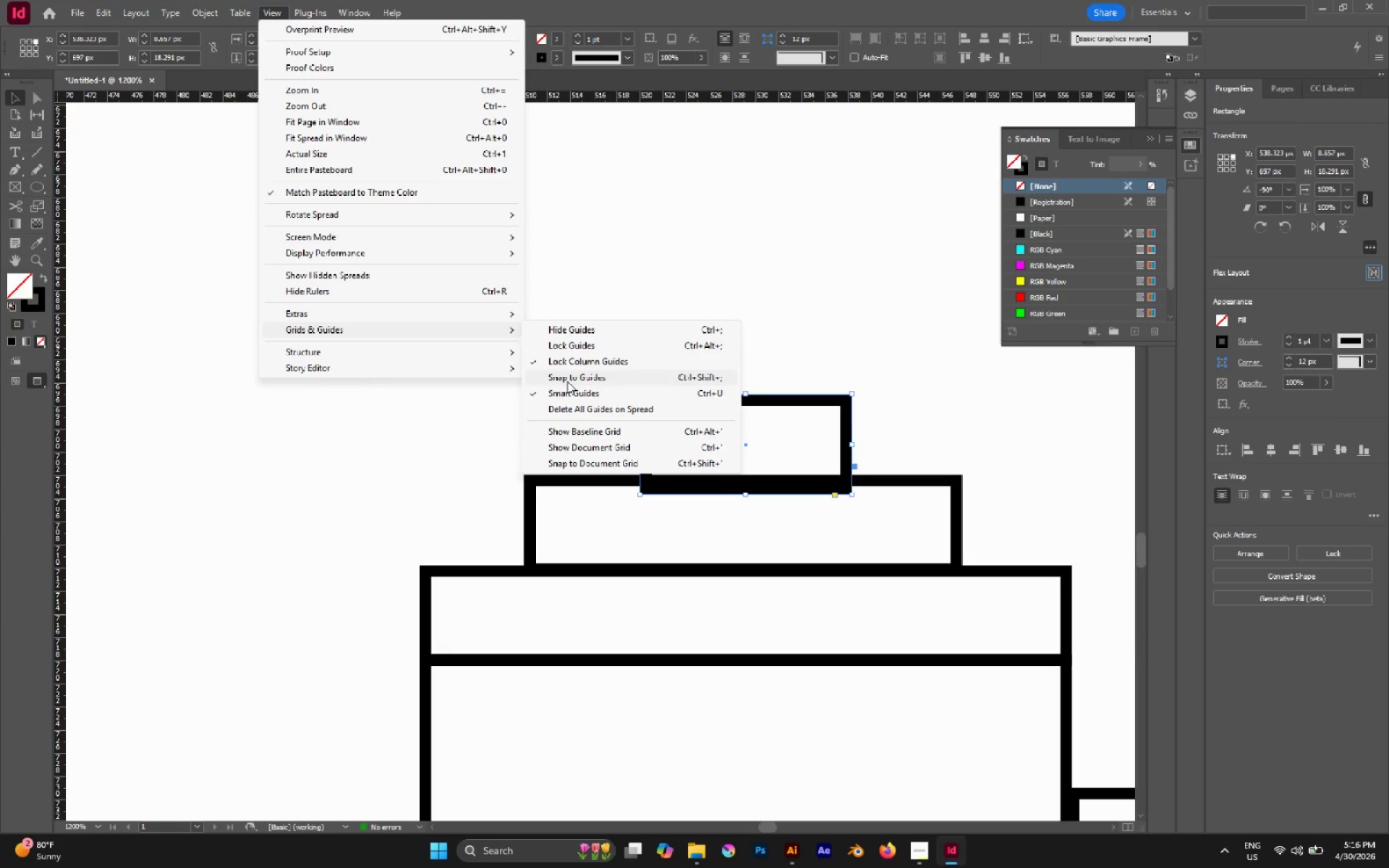 
left_click([567, 381])
 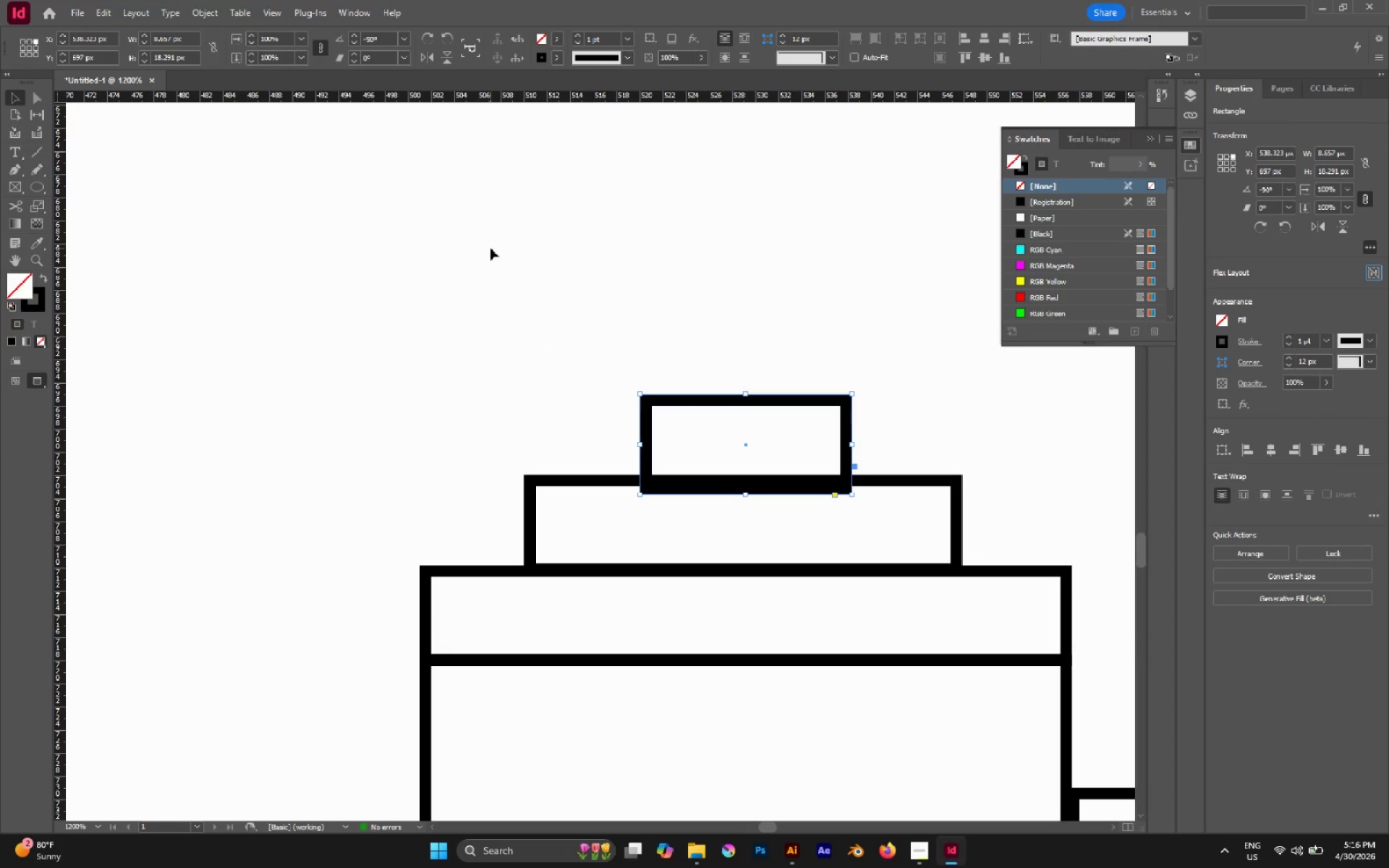 
left_click([492, 247])
 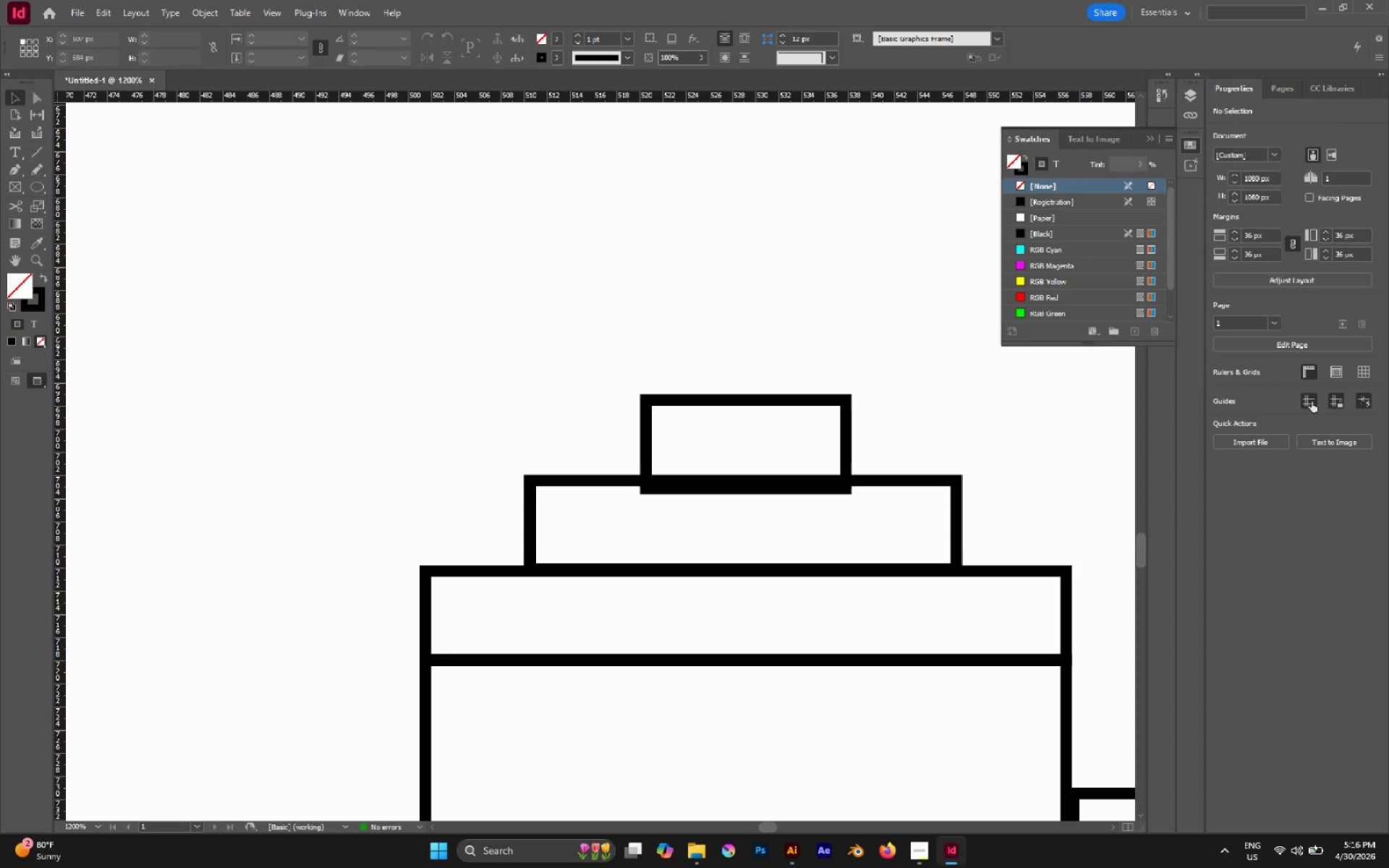 
wait(7.1)
 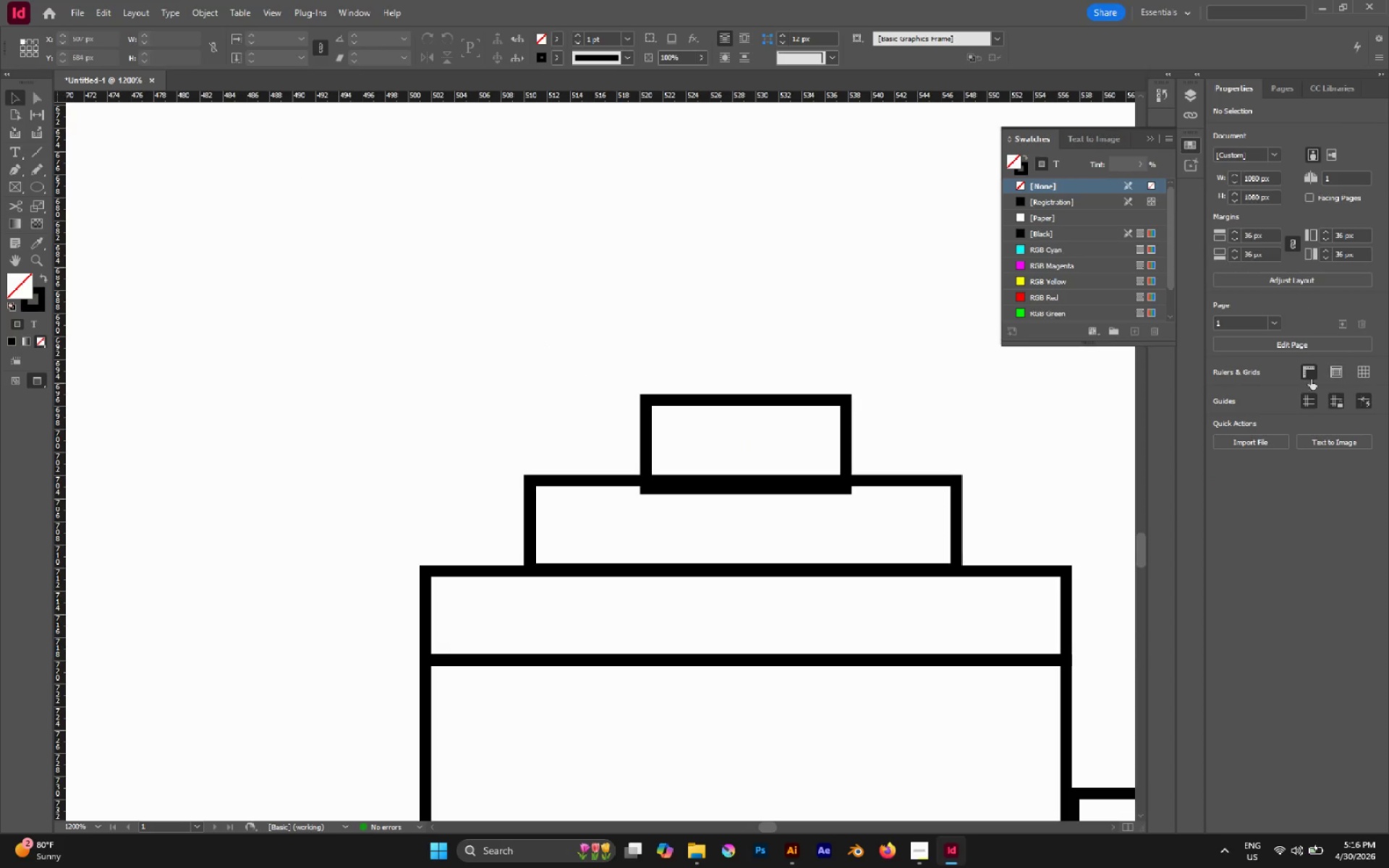 
mouse_move([1364, 396])
 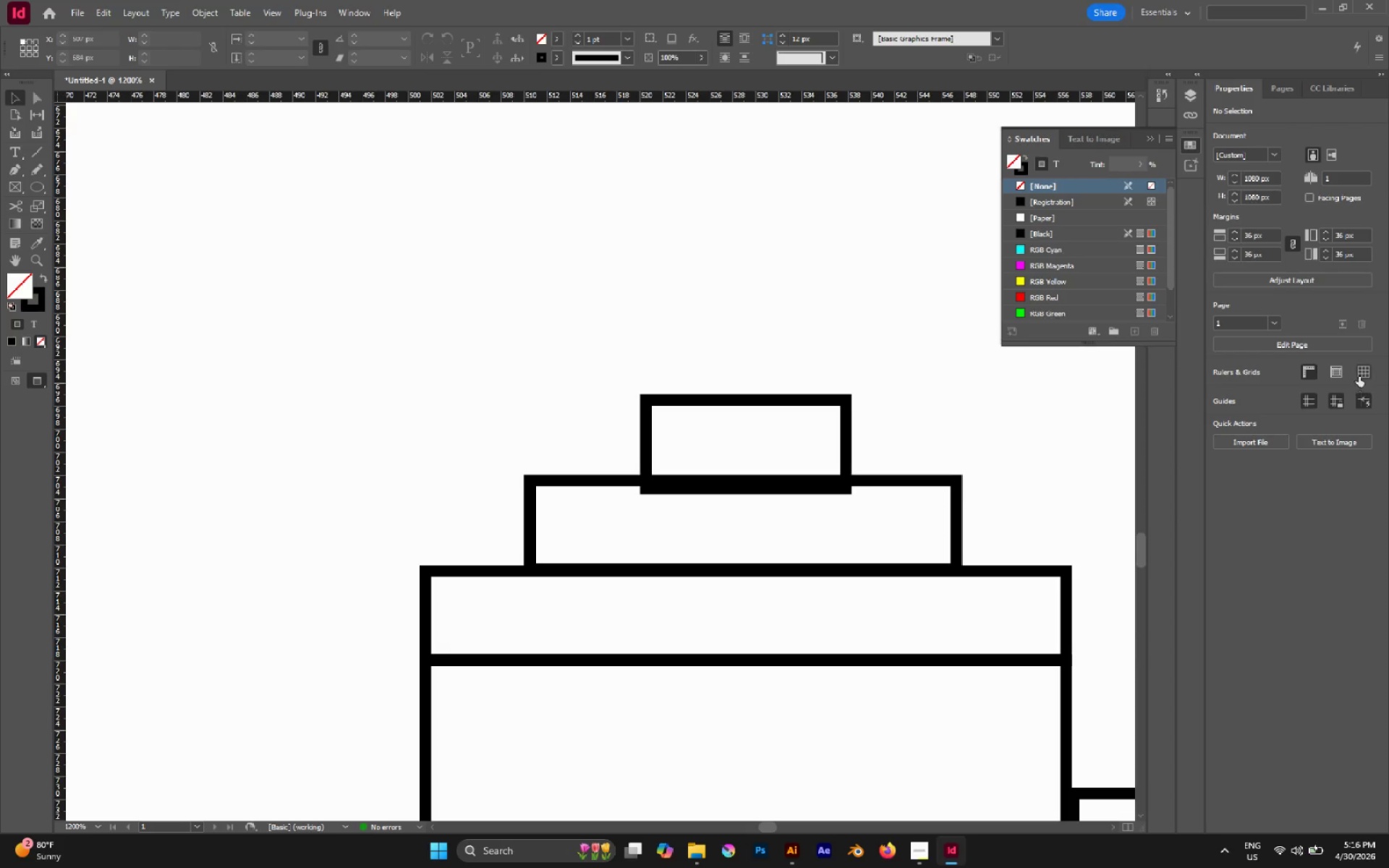 
mouse_move([1343, 372])
 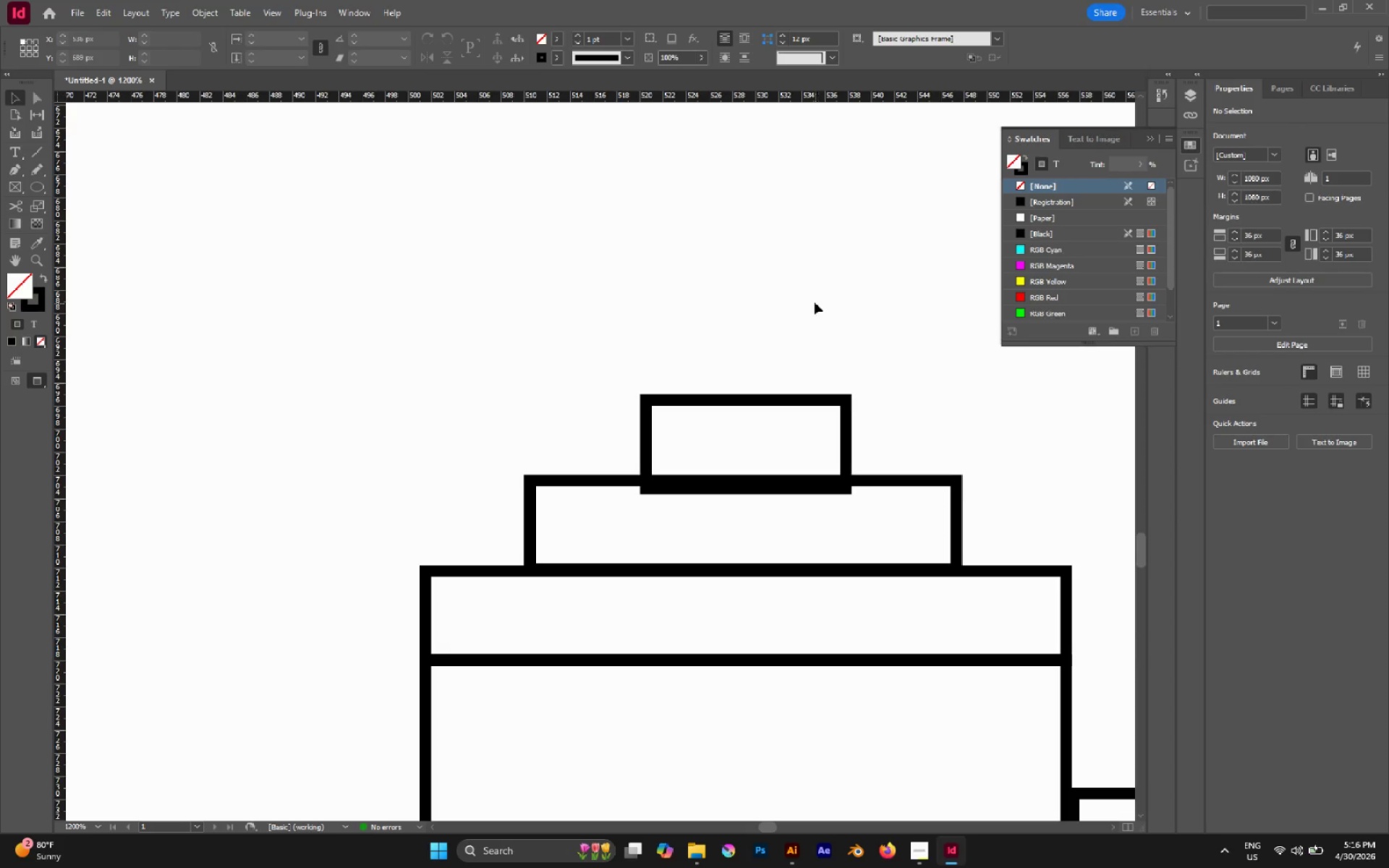 
left_click([815, 302])
 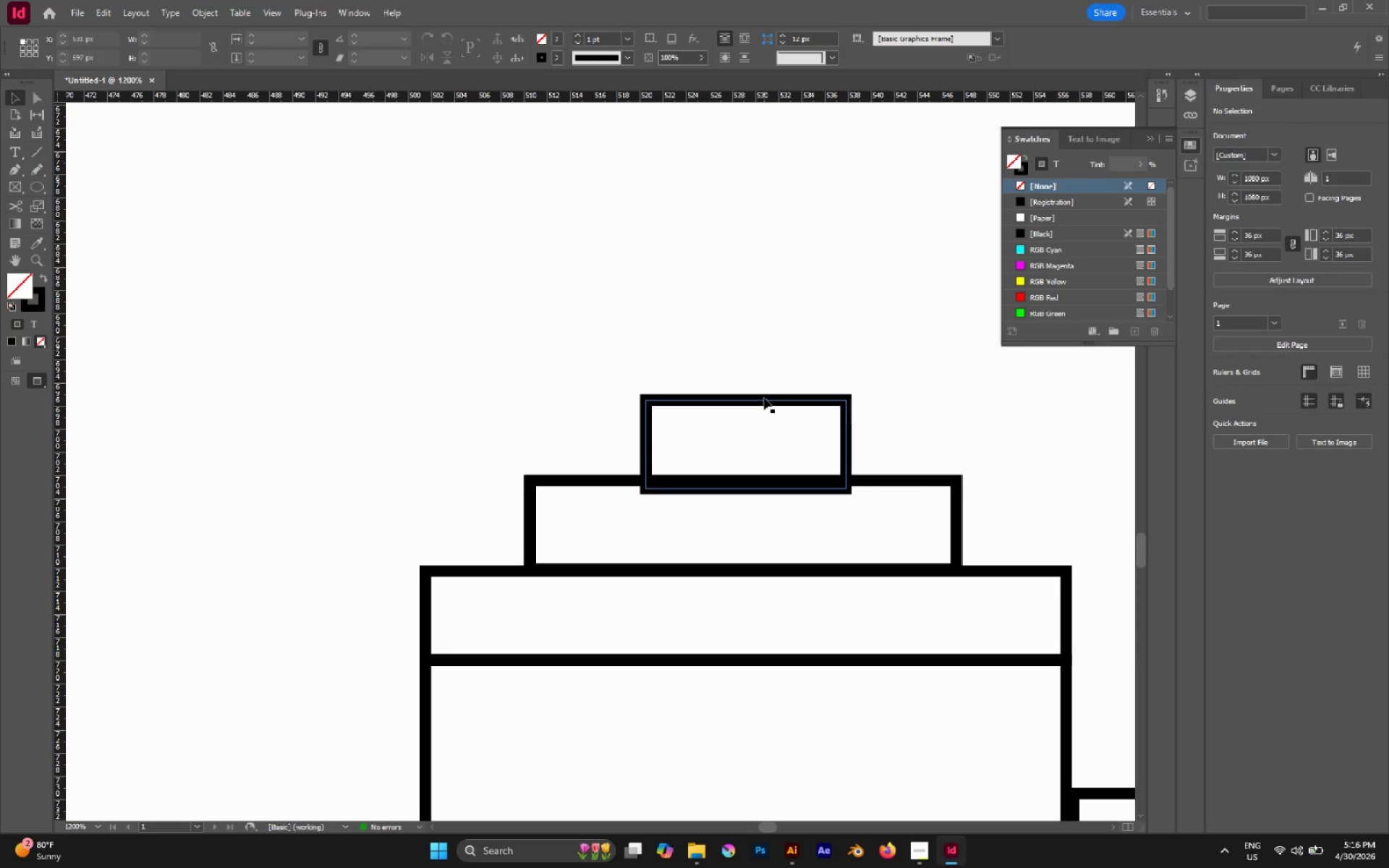 
left_click_drag(start_coordinate=[764, 398], to_coordinate=[762, 385])
 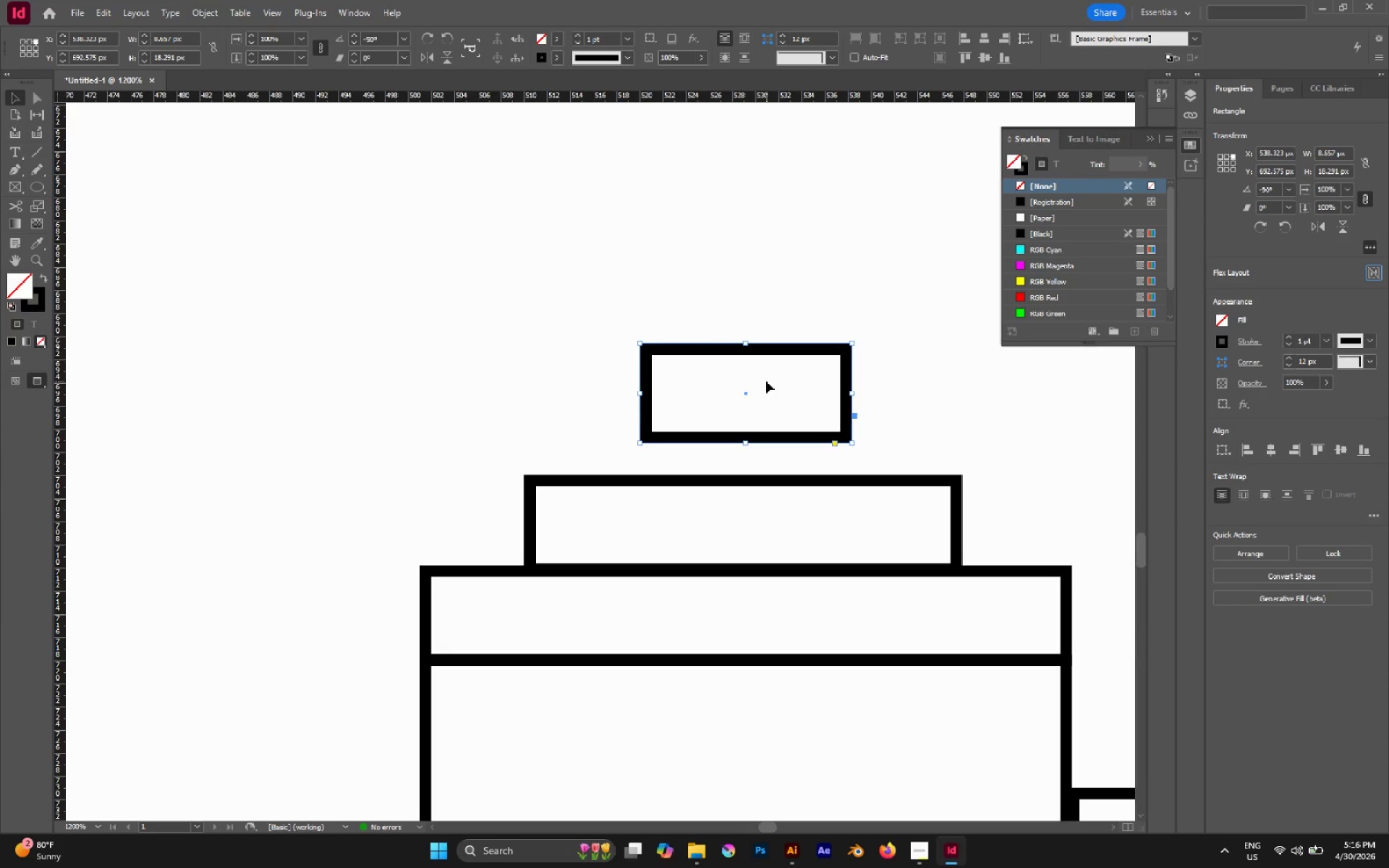 
key(ArrowDown)
 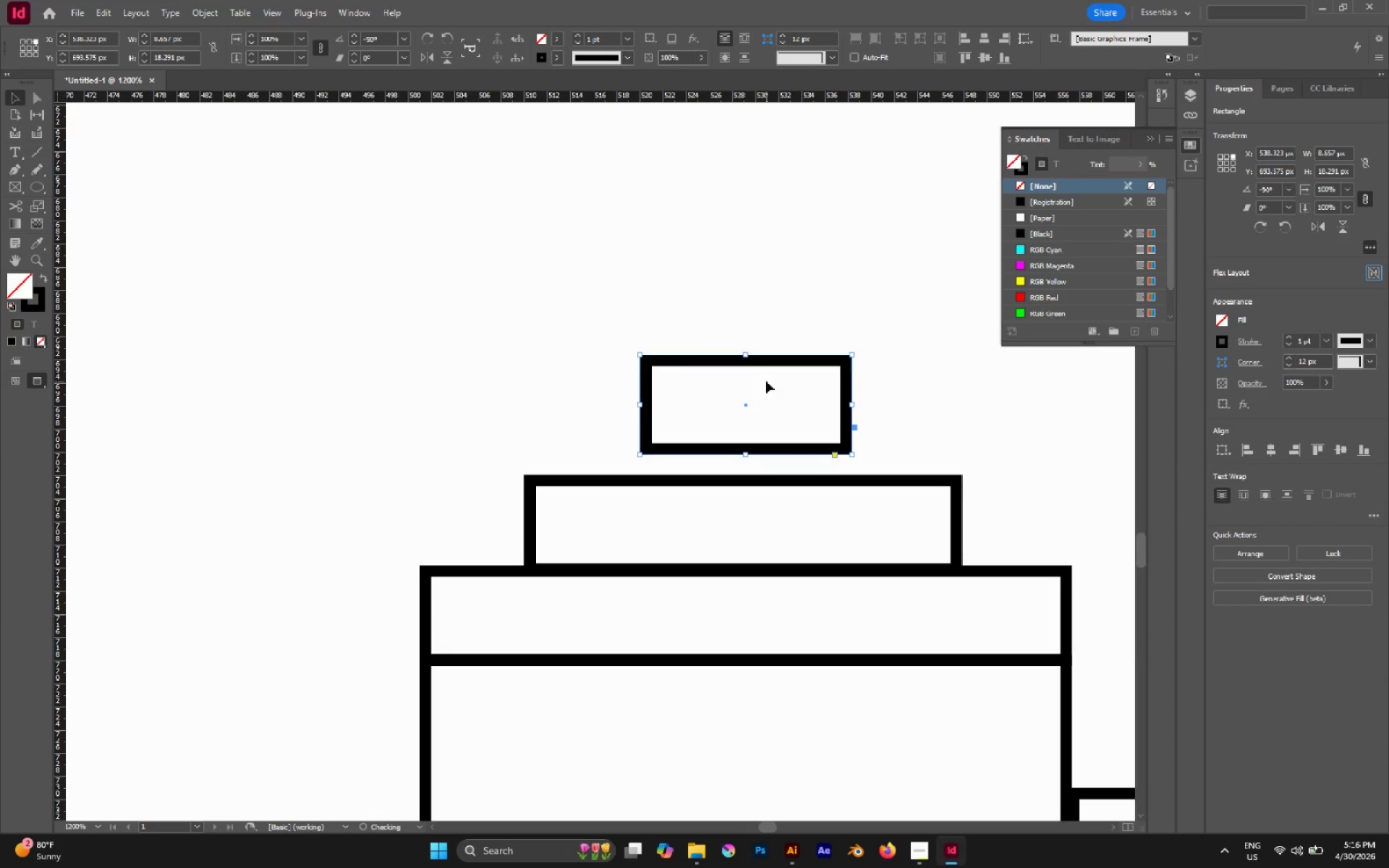 
key(ArrowDown)
 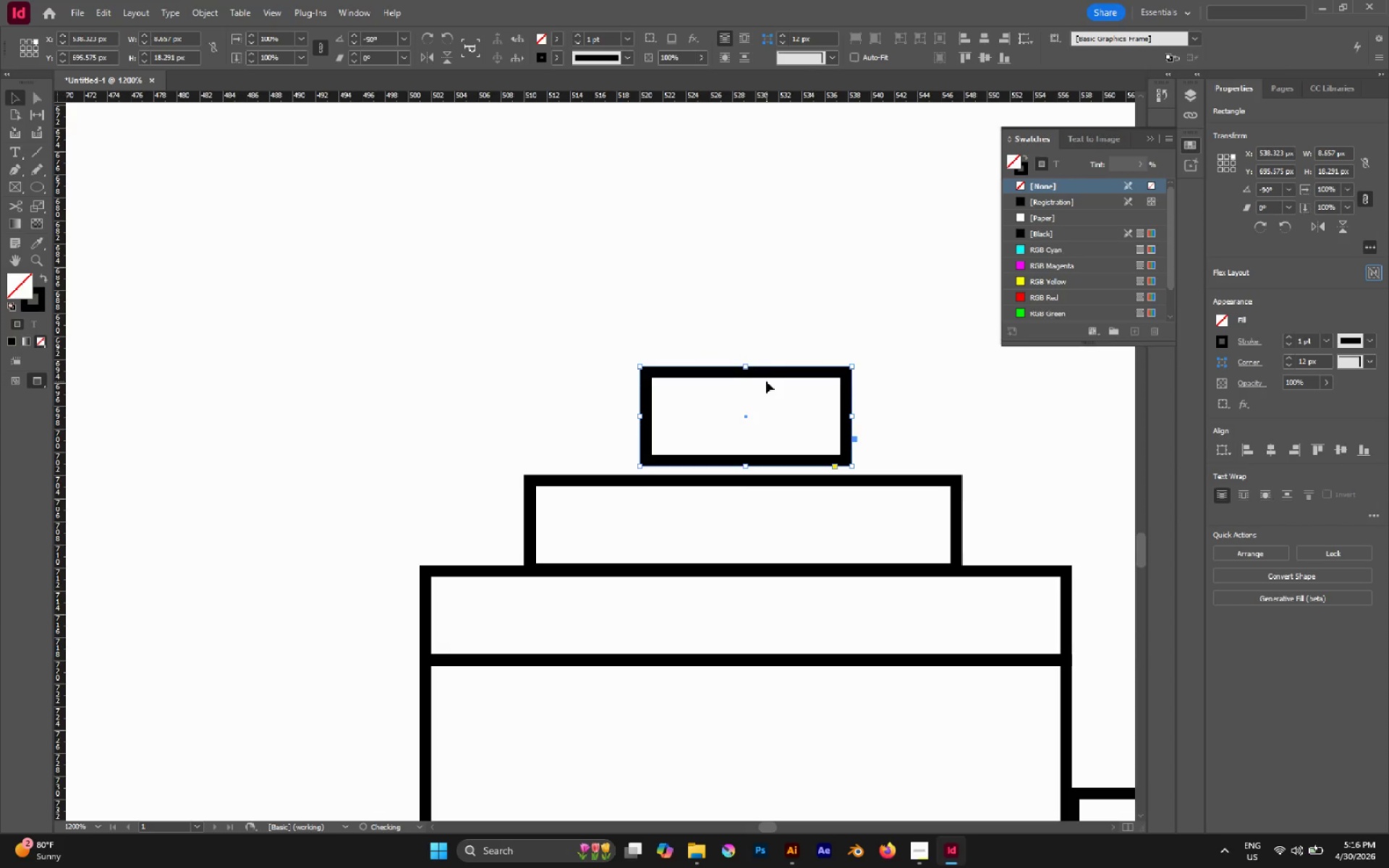 
key(ArrowDown)
 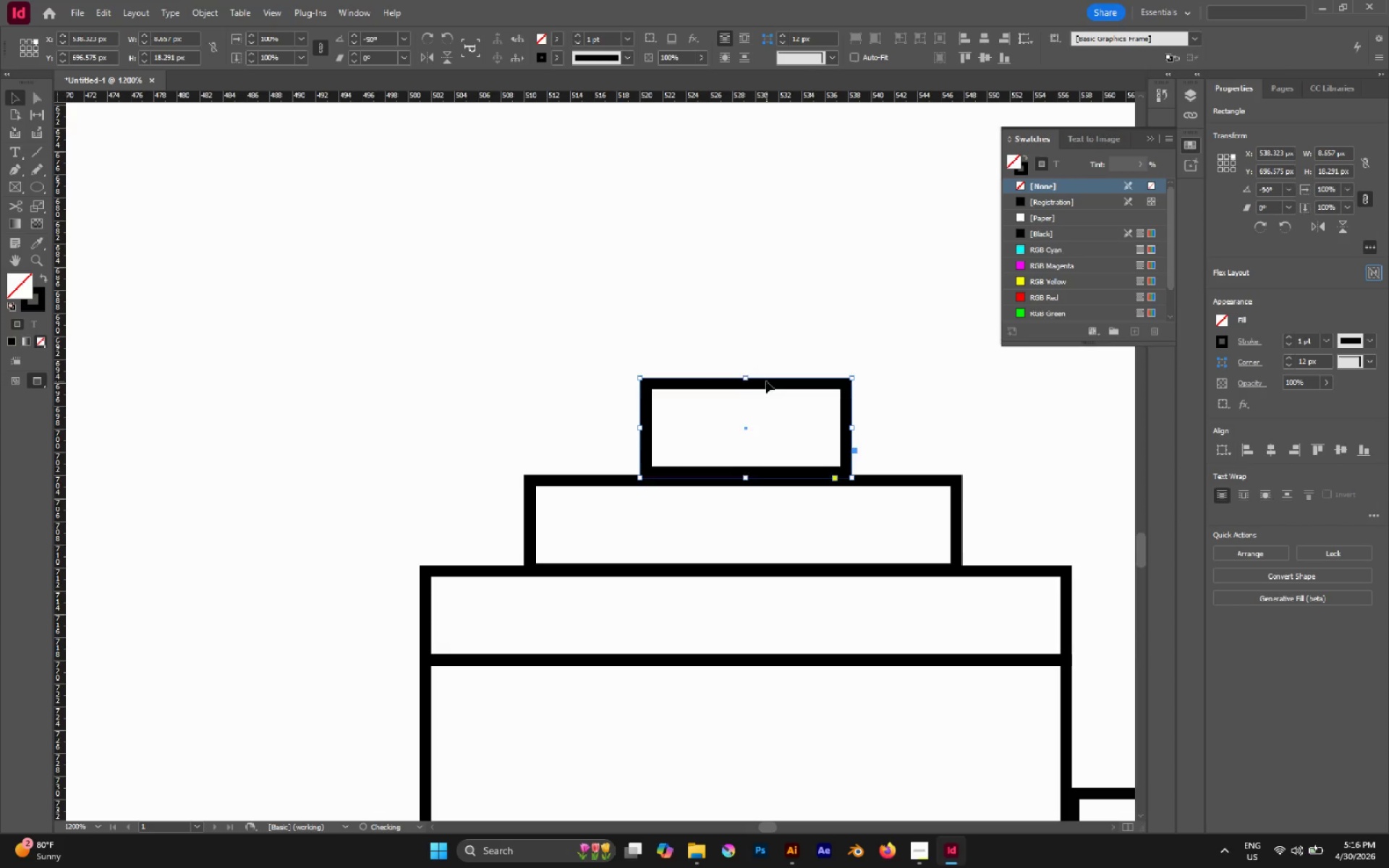 
key(ArrowDown)
 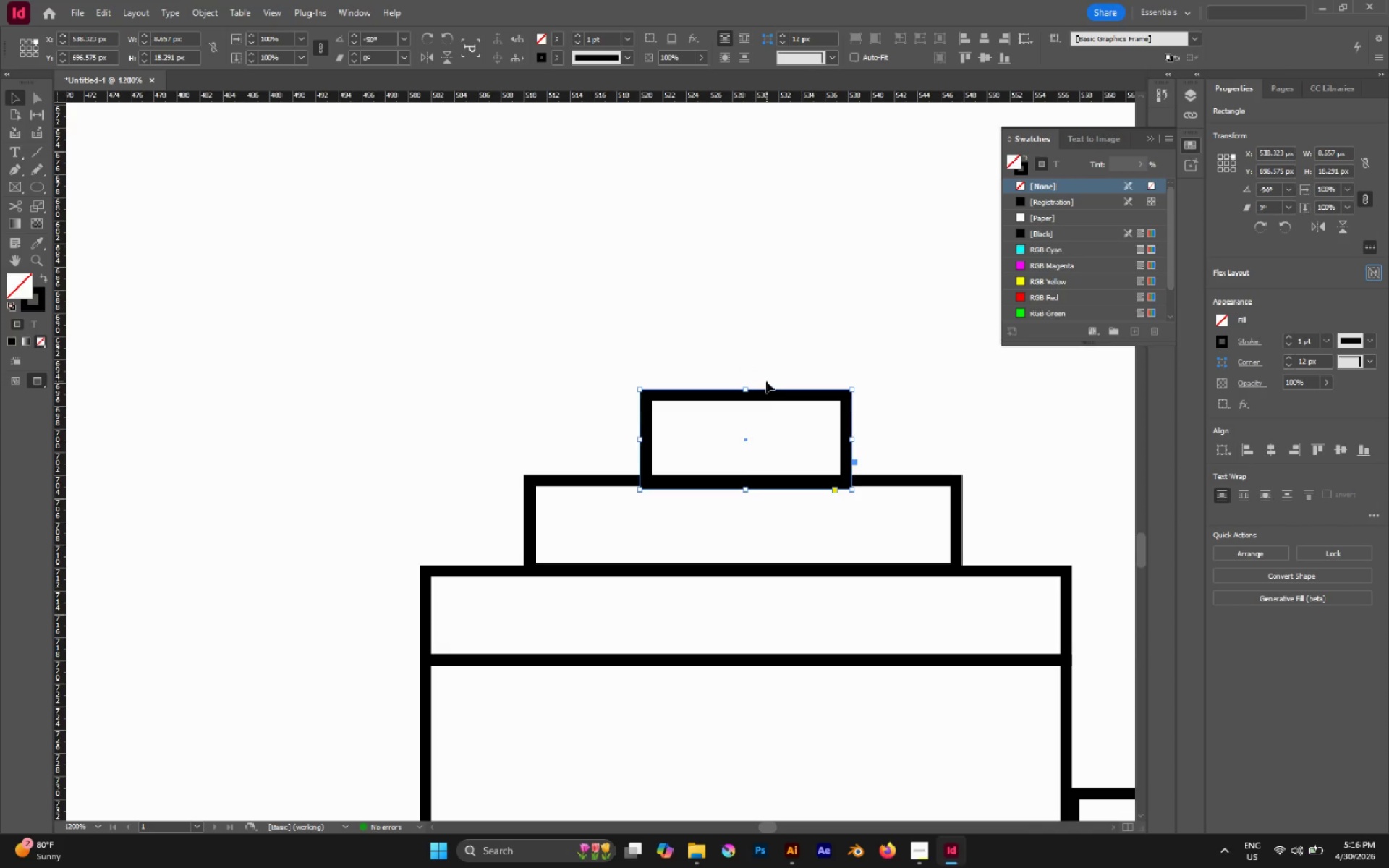 
key(ArrowUp)
 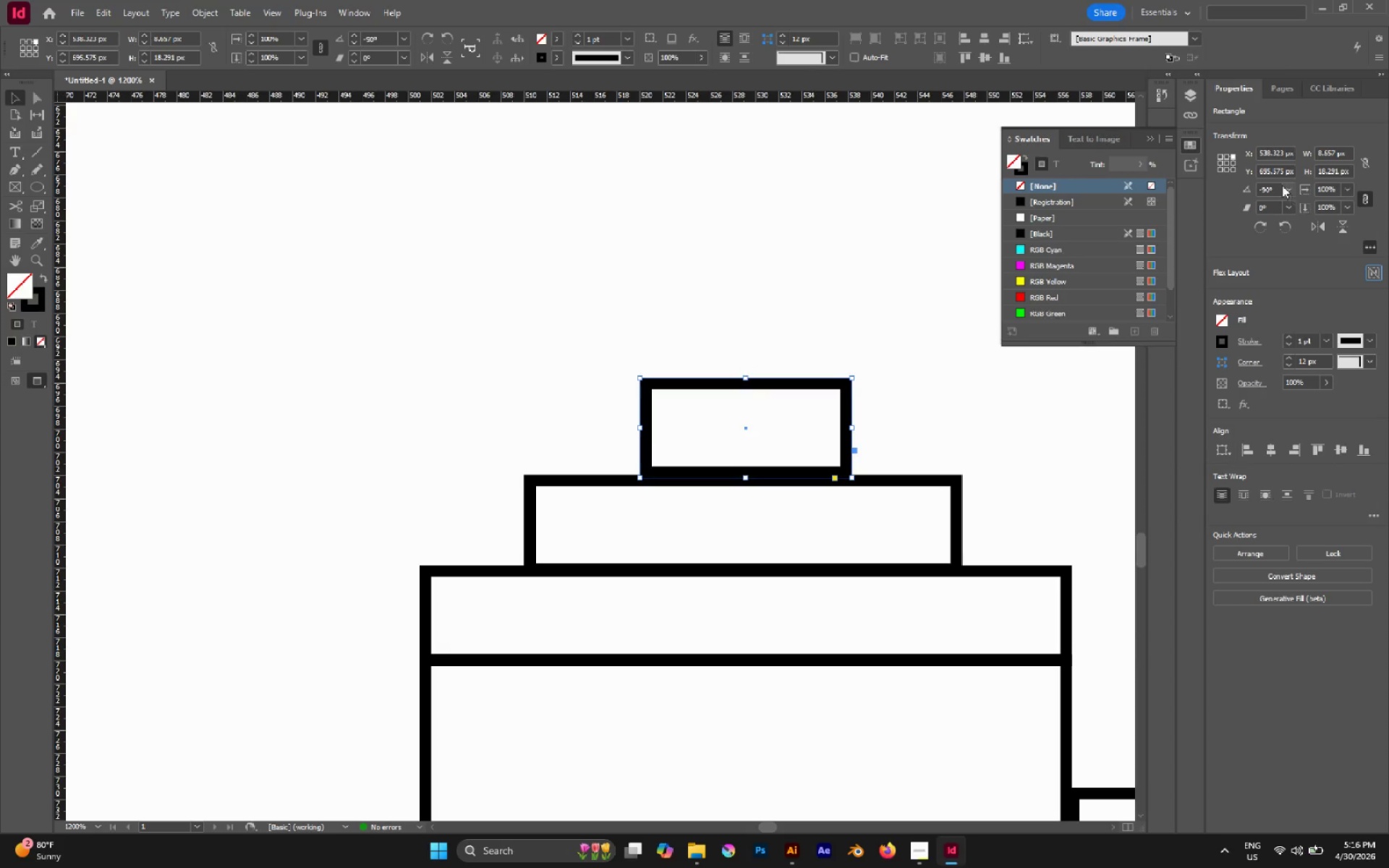 
left_click([1275, 173])
 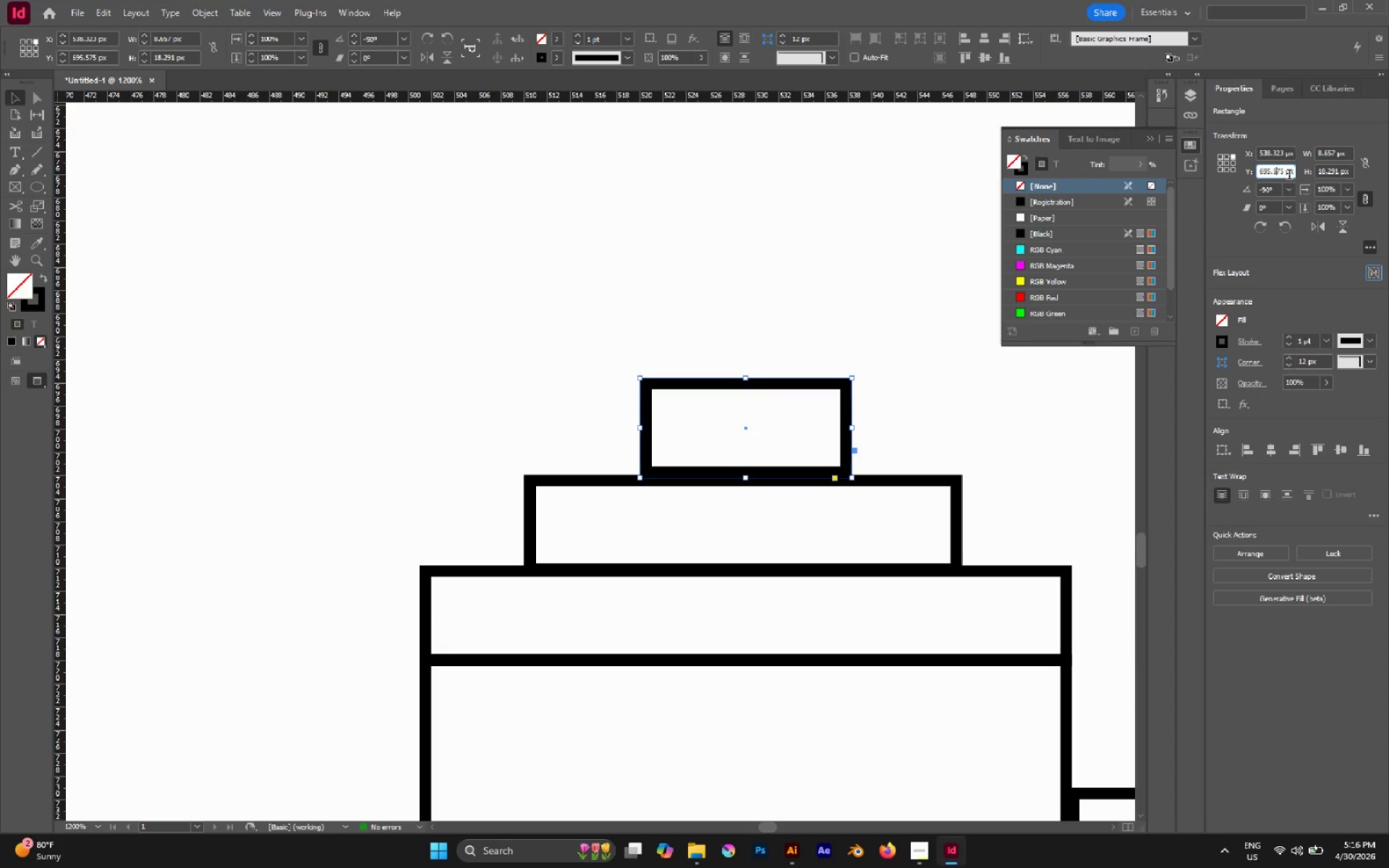 
key(Backspace)
 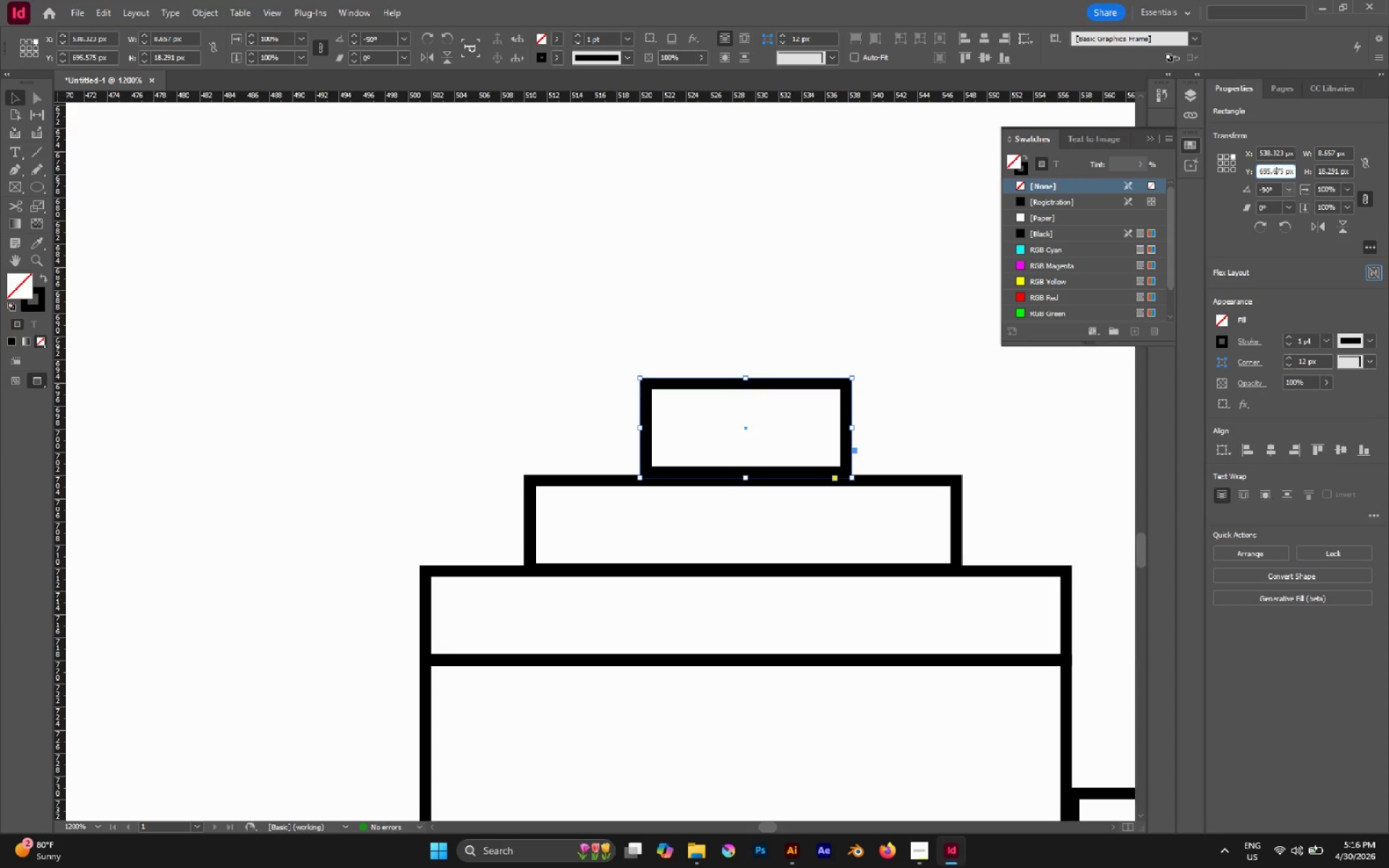 
key(6)
 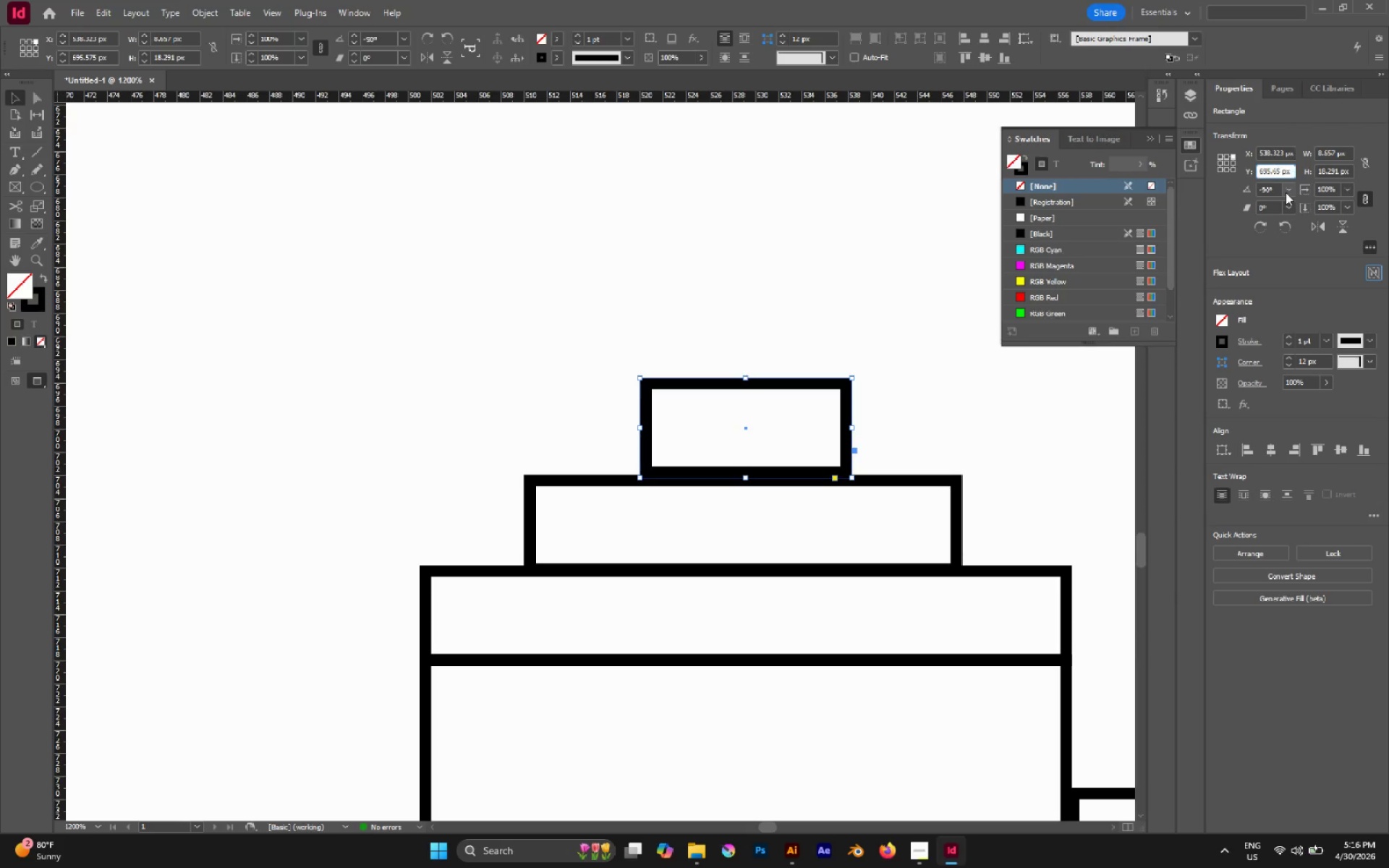 
key(Delete)
 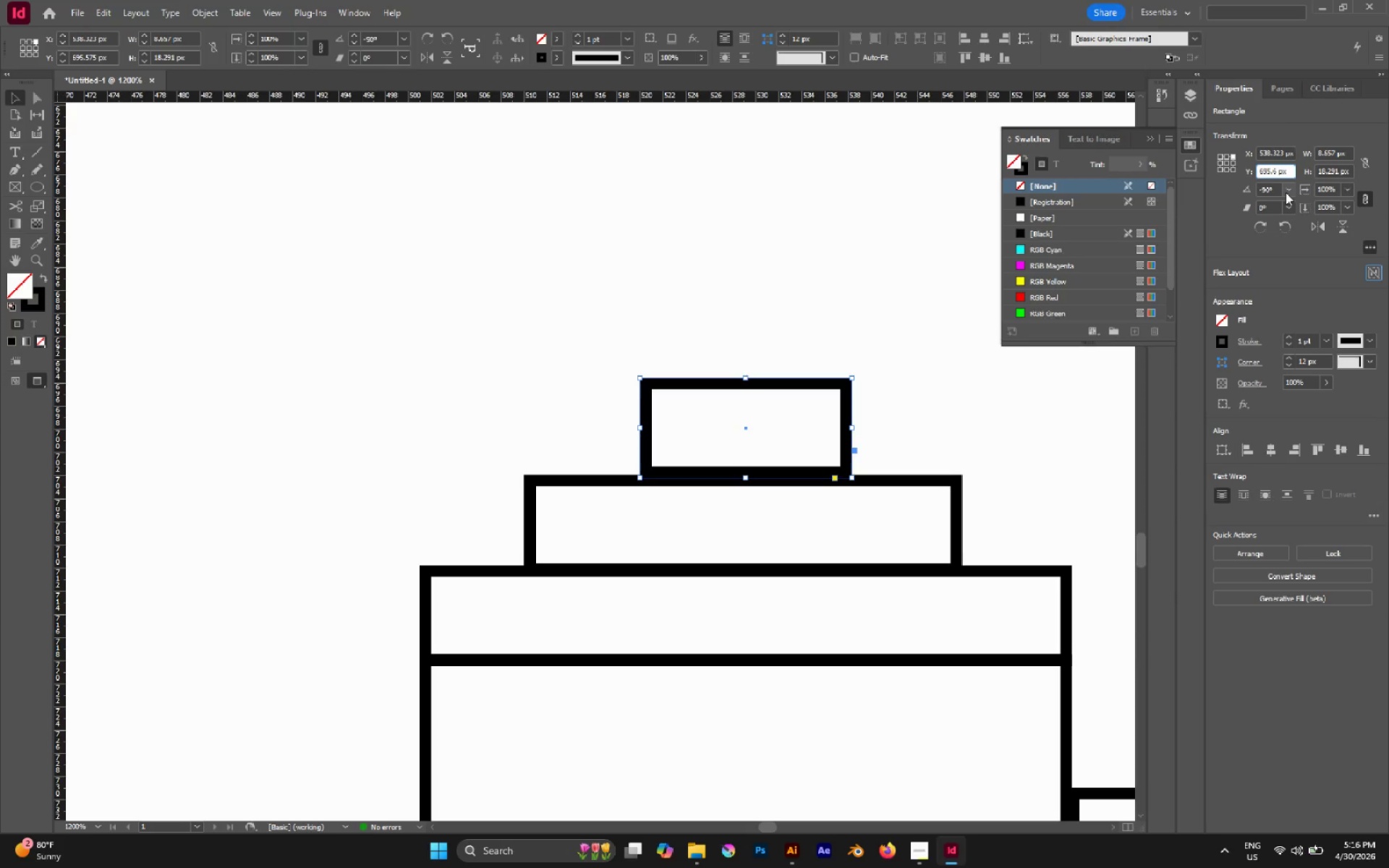 
key(Delete)
 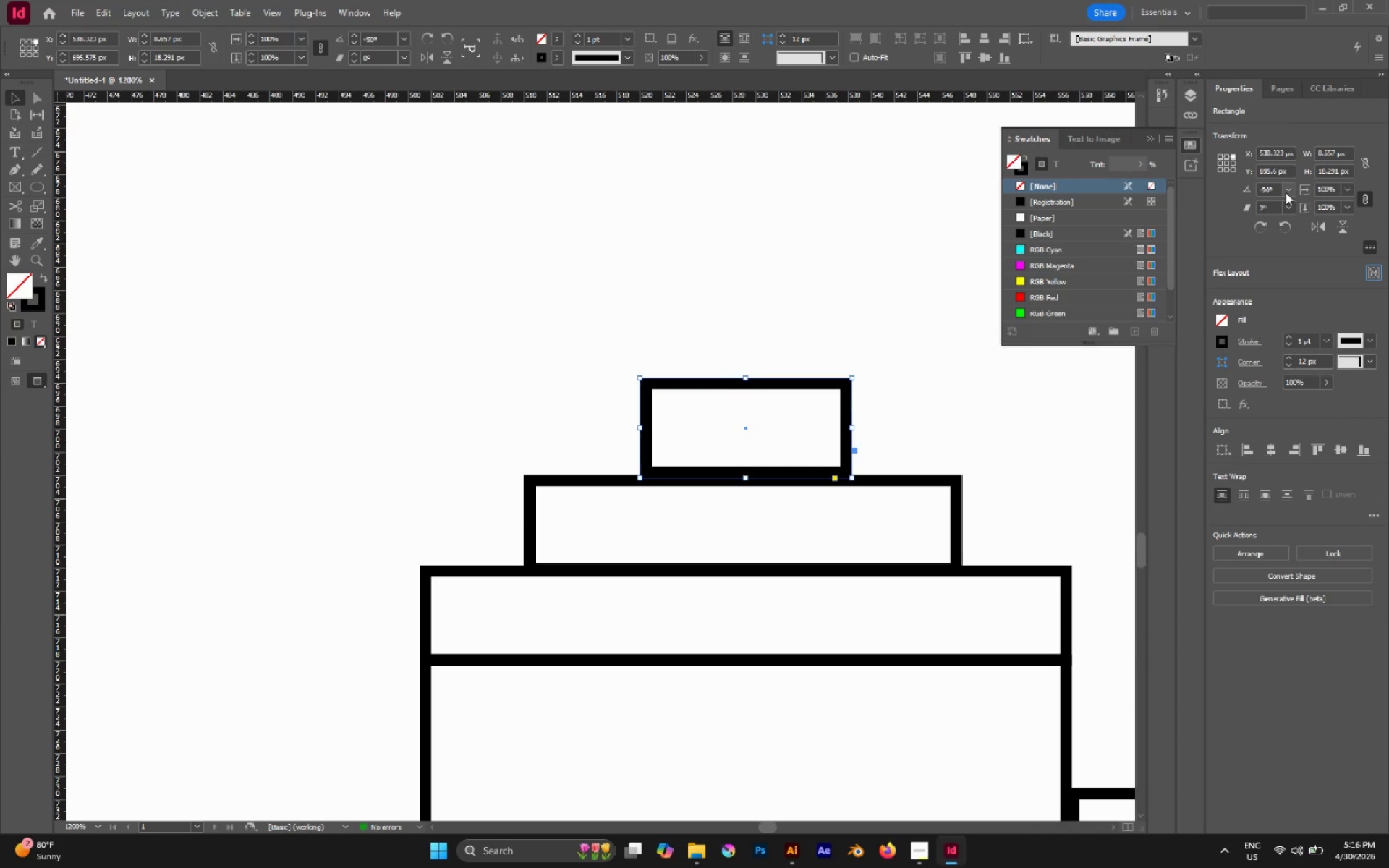 
key(Enter)
 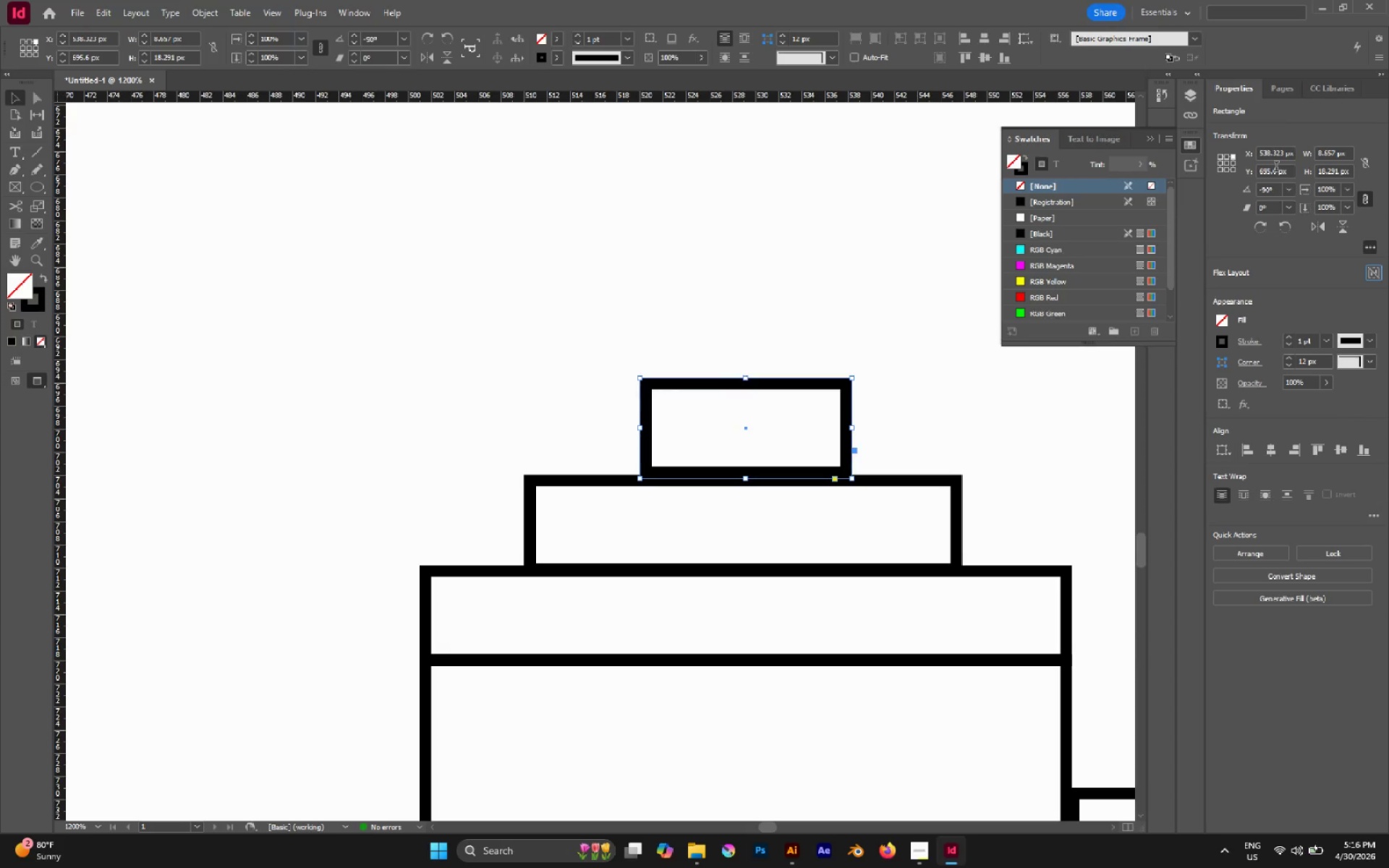 
left_click([1276, 168])
 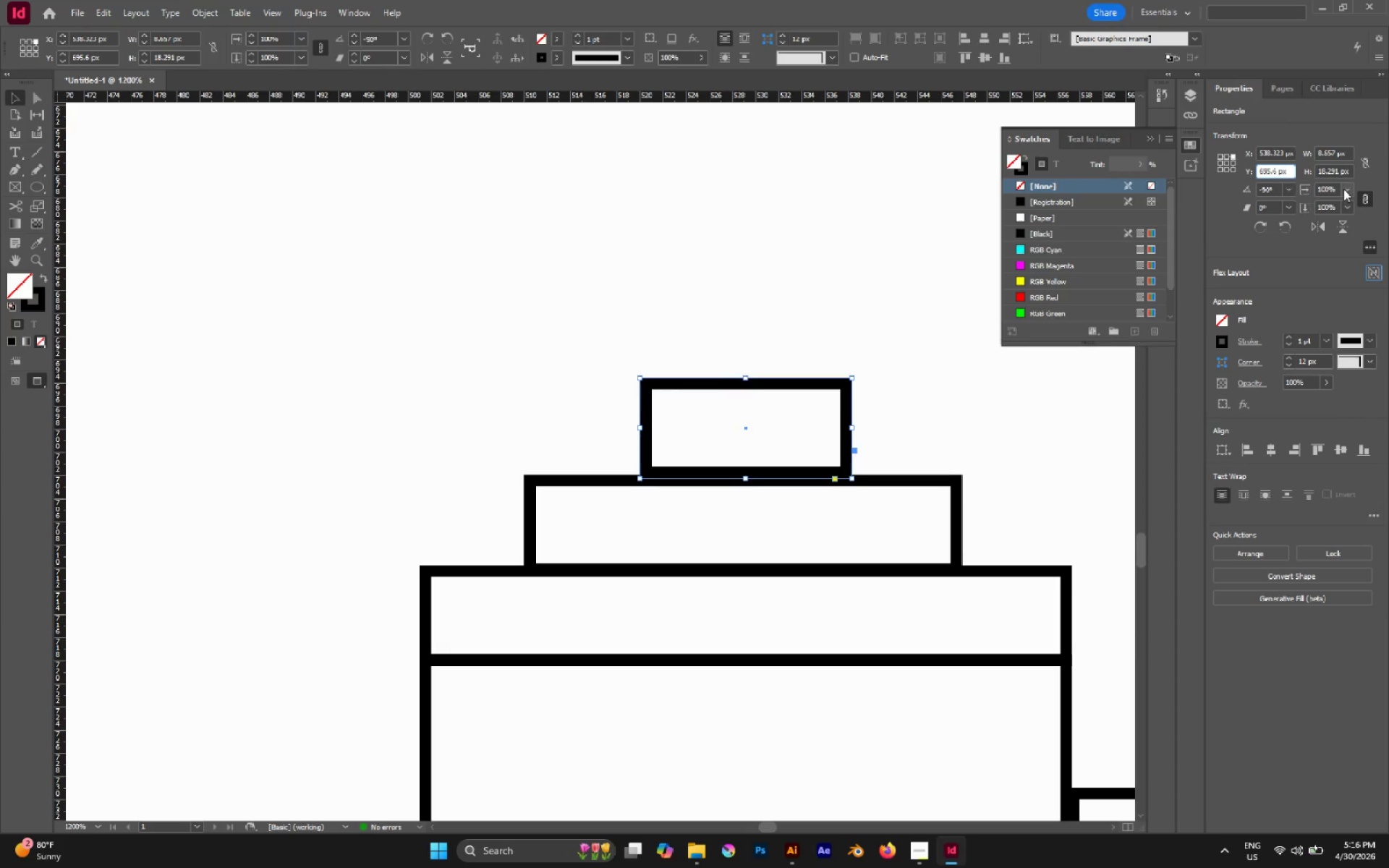 
key(Backspace)
 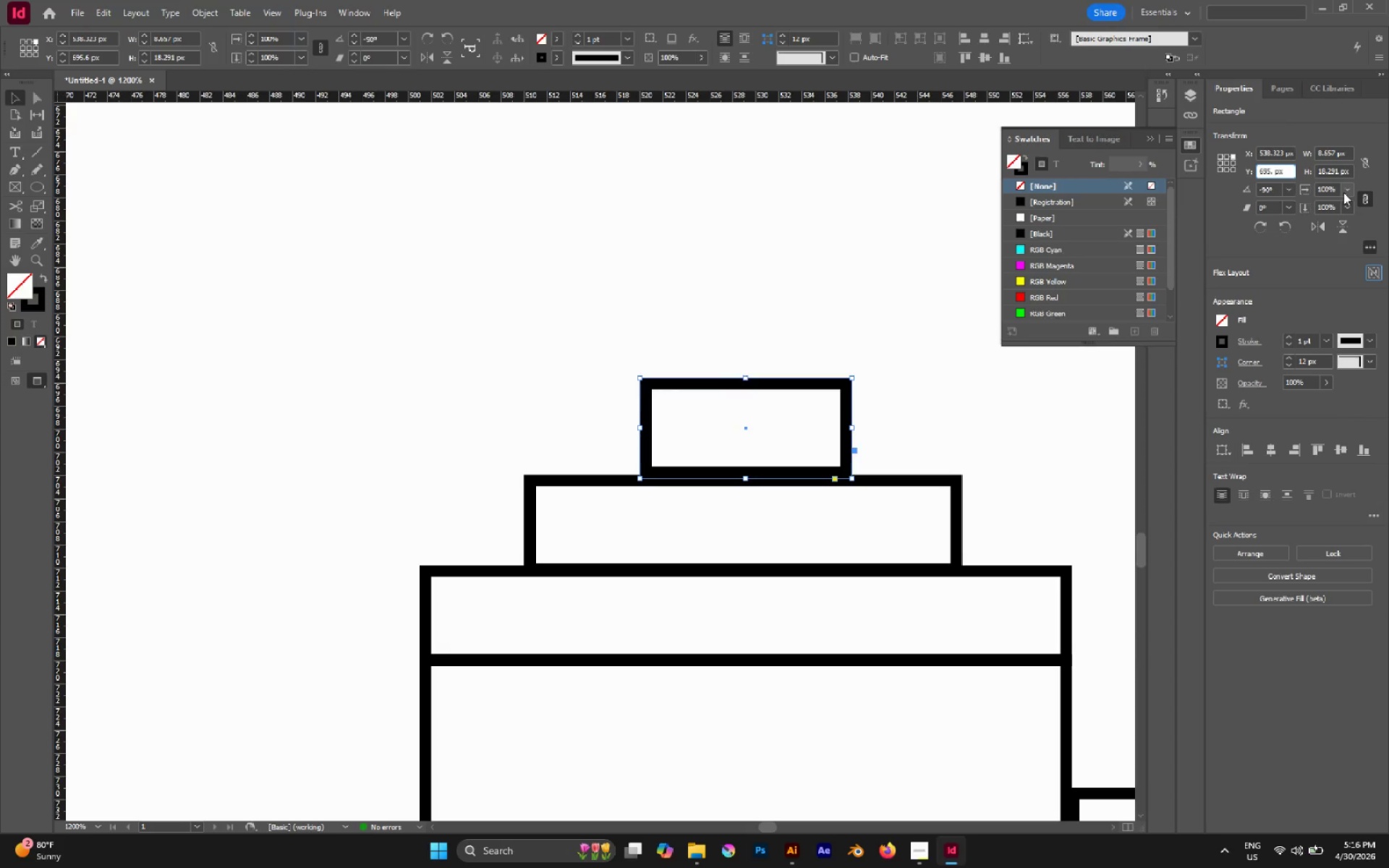 
key(8)
 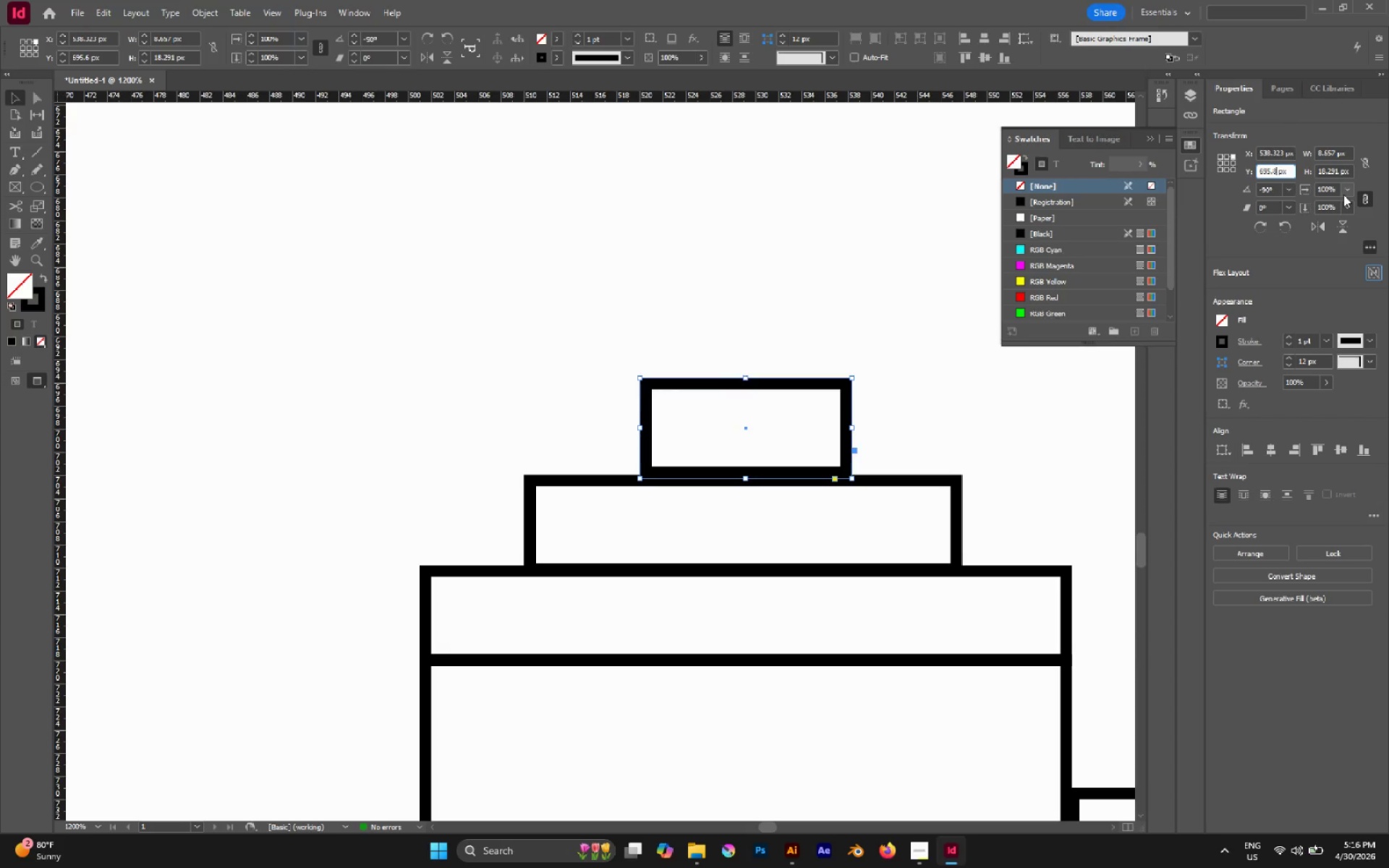 
key(Enter)
 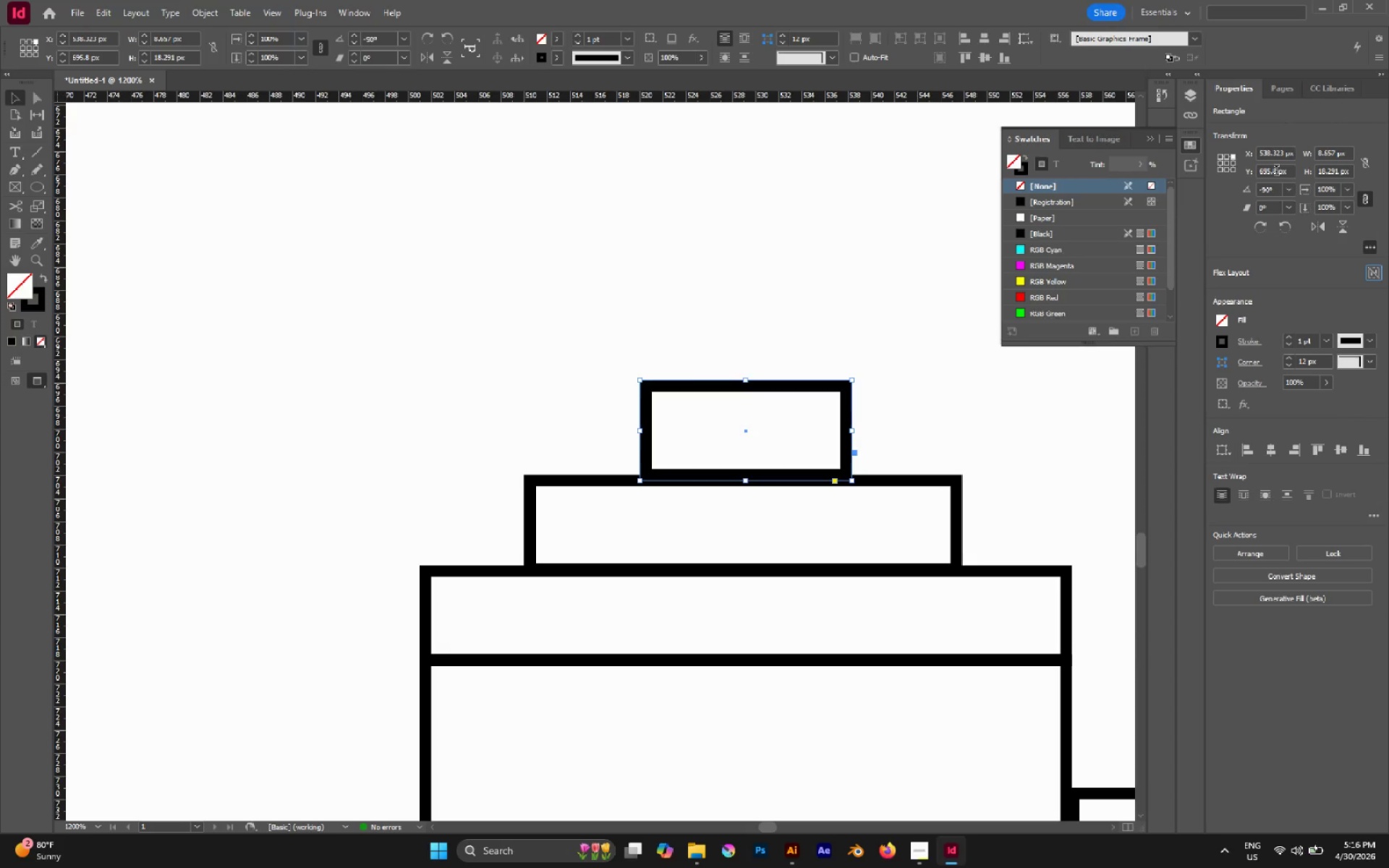 
left_click([1276, 171])
 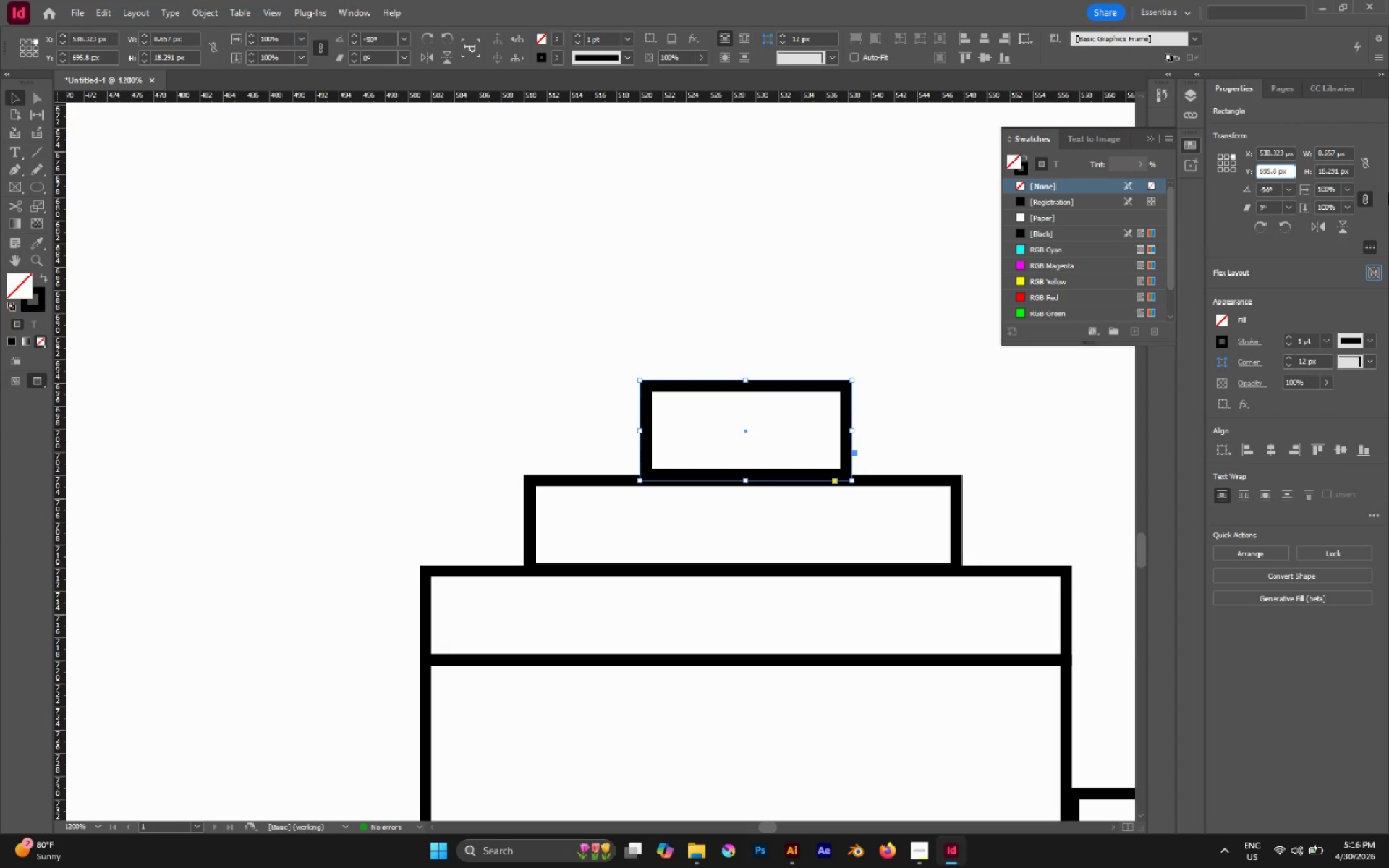 
key(Backspace)
 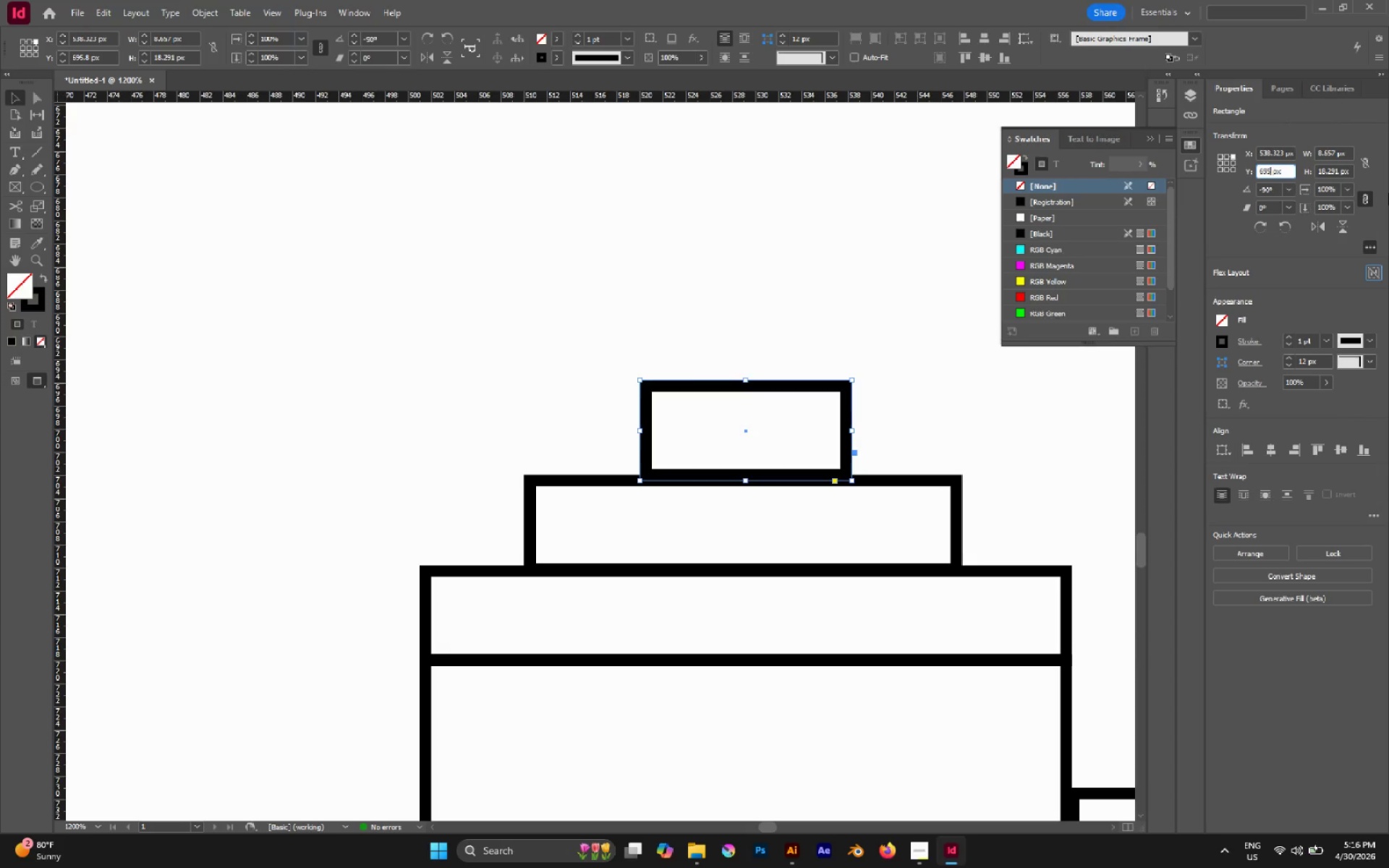 
key(Backspace)
 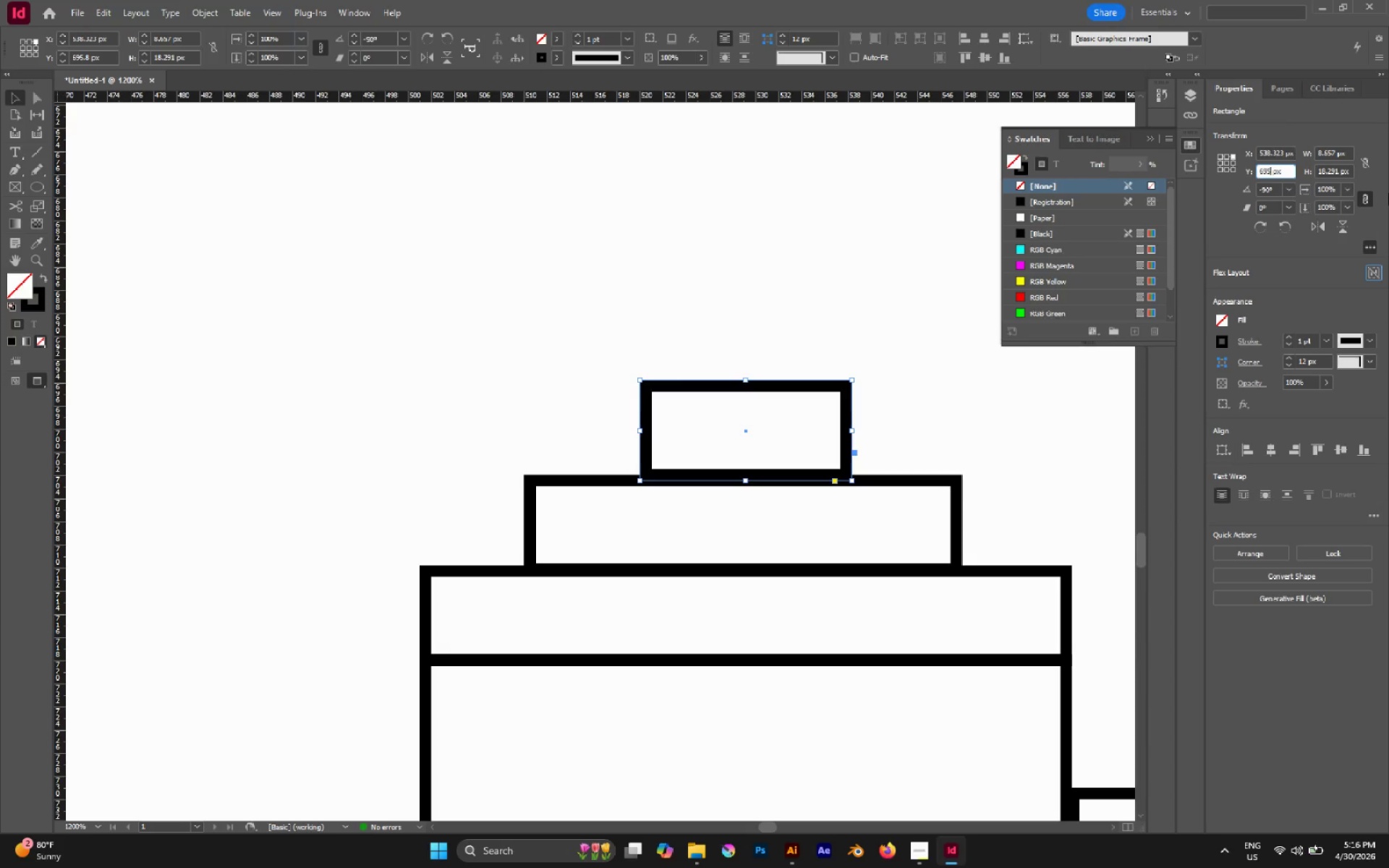 
key(Backspace)
 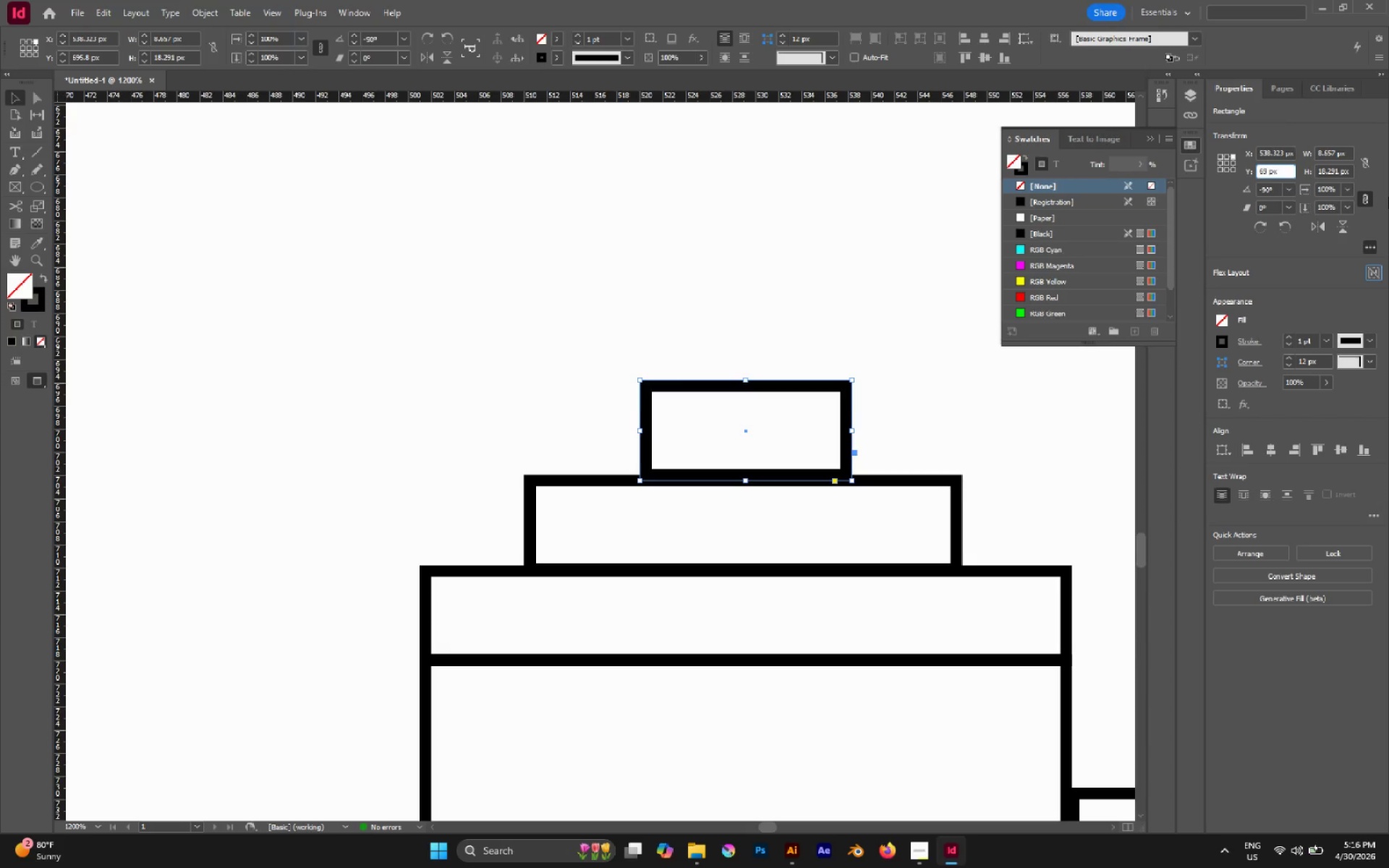 
key(6)
 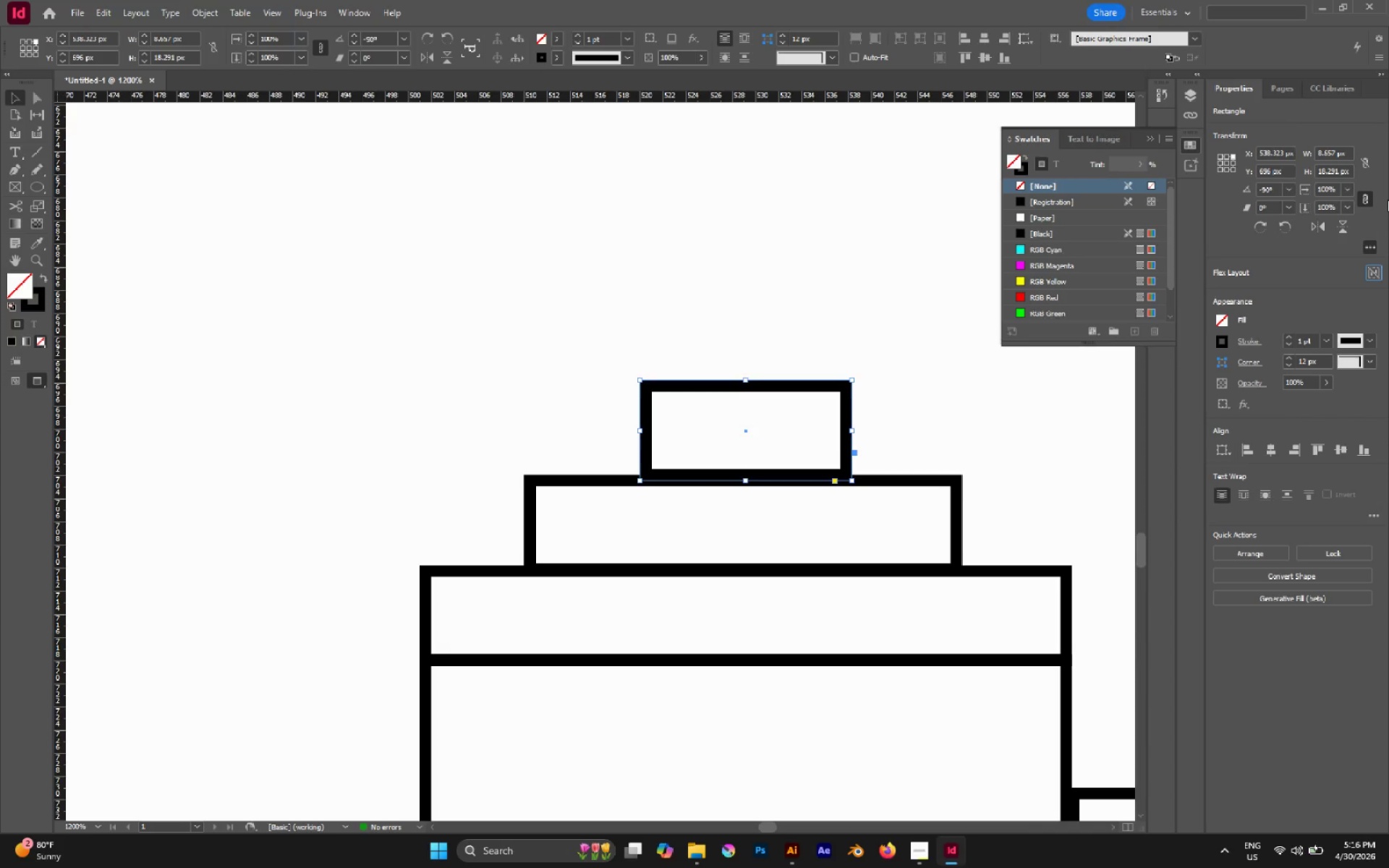 
key(Enter)
 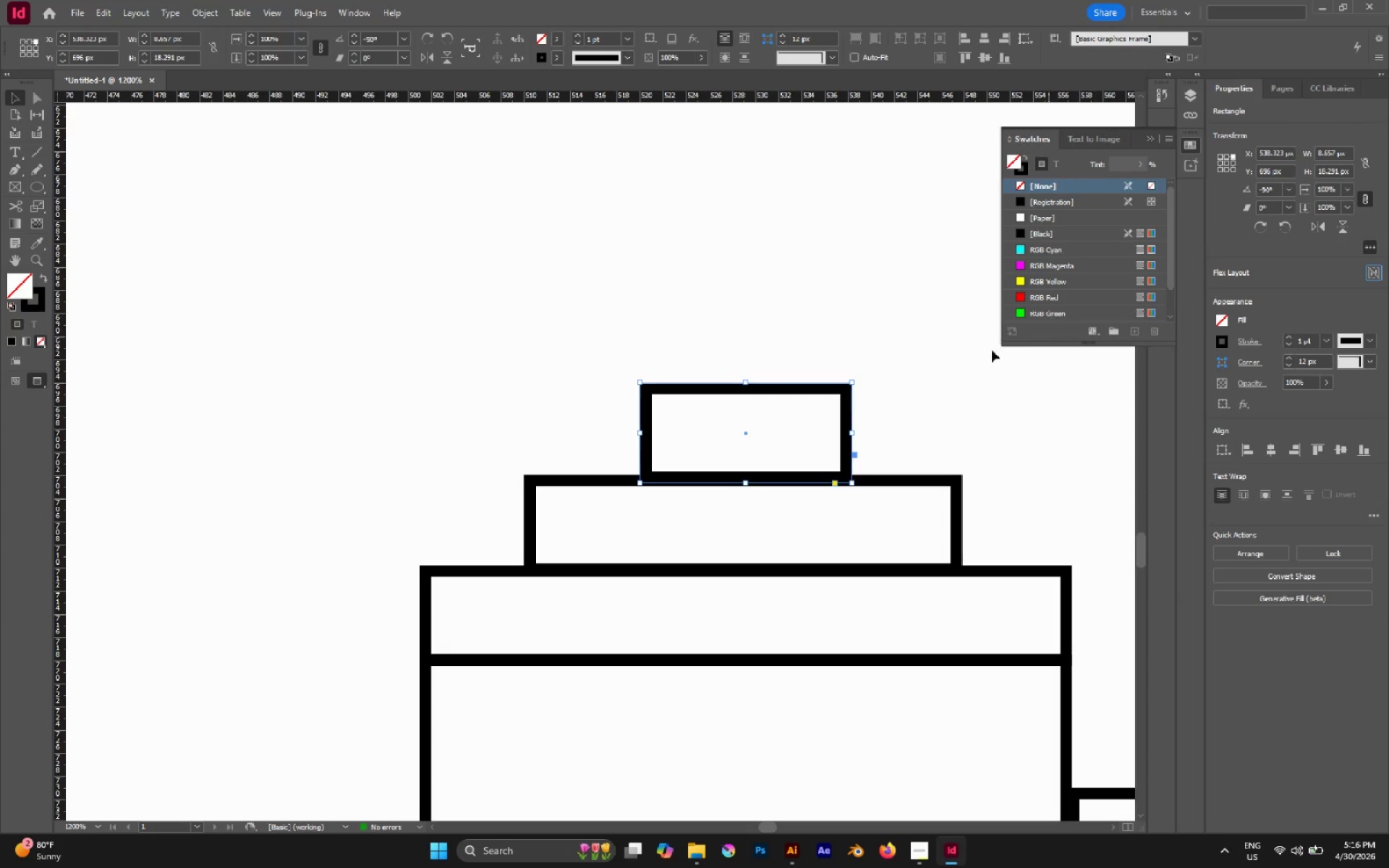 
left_click([892, 365])
 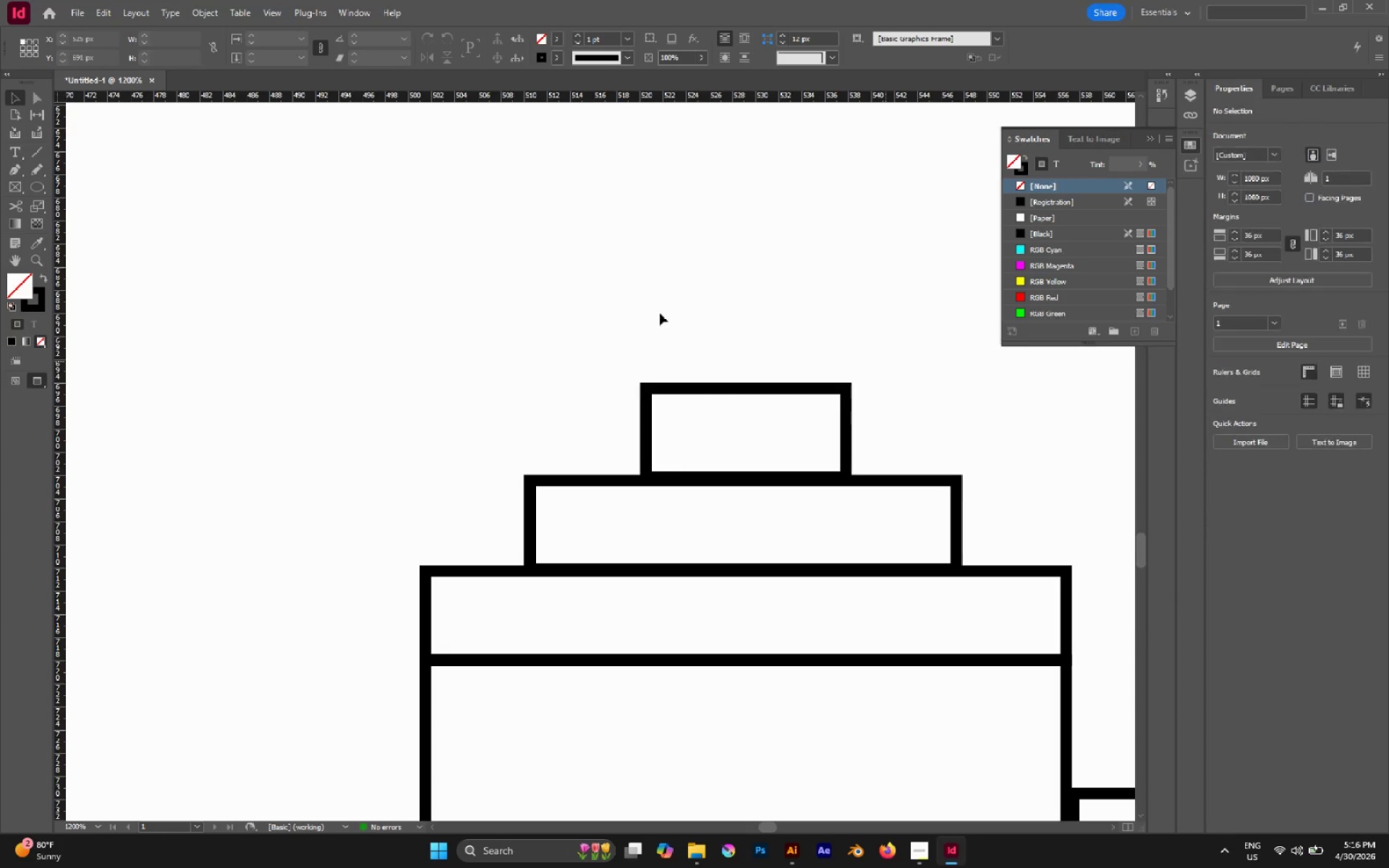 
hold_key(key=AltLeft, duration=0.62)
scroll: coordinate [619, 304], scroll_direction: down, amount: 4.0
 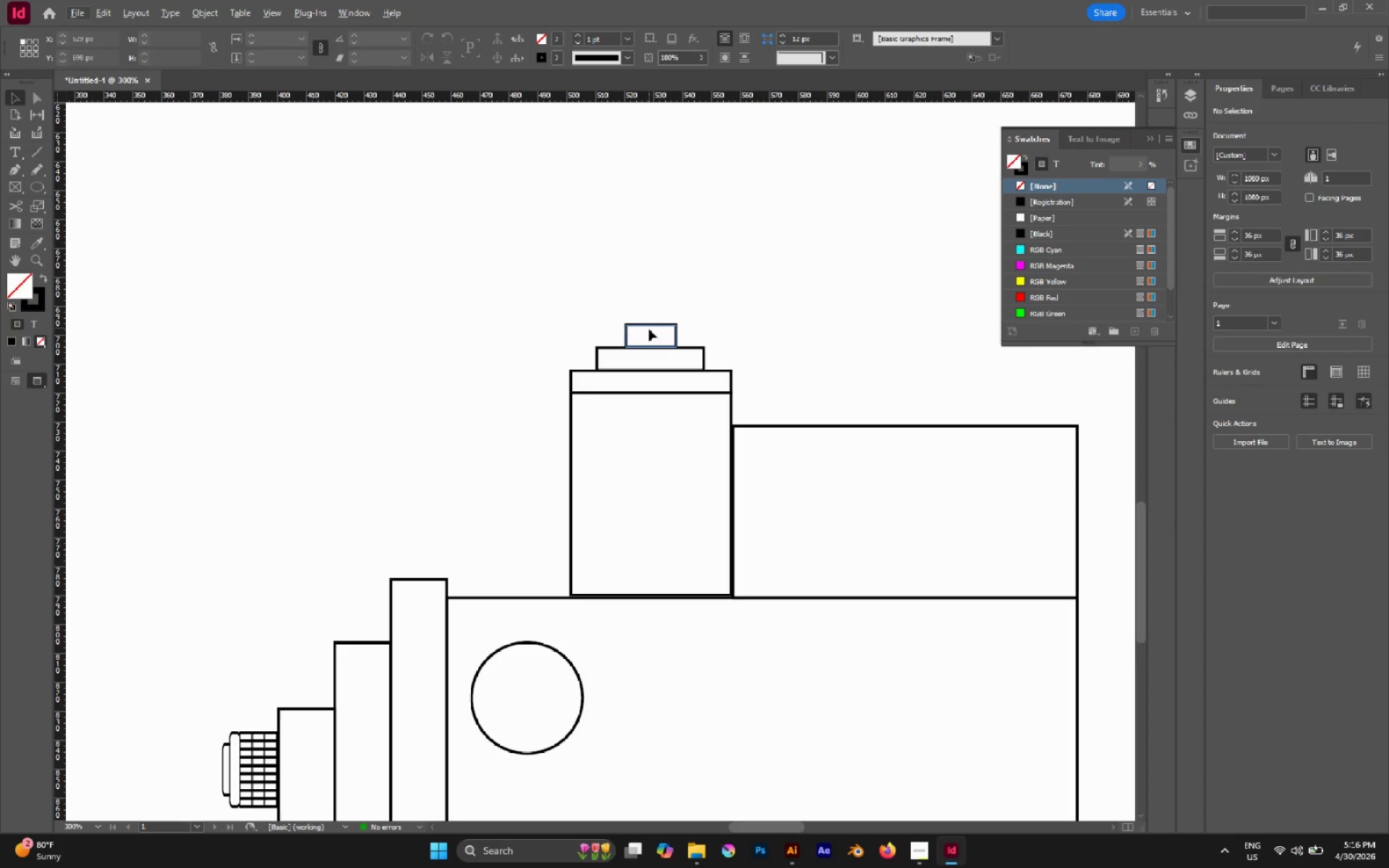 
left_click_drag(start_coordinate=[569, 299], to_coordinate=[678, 442])
 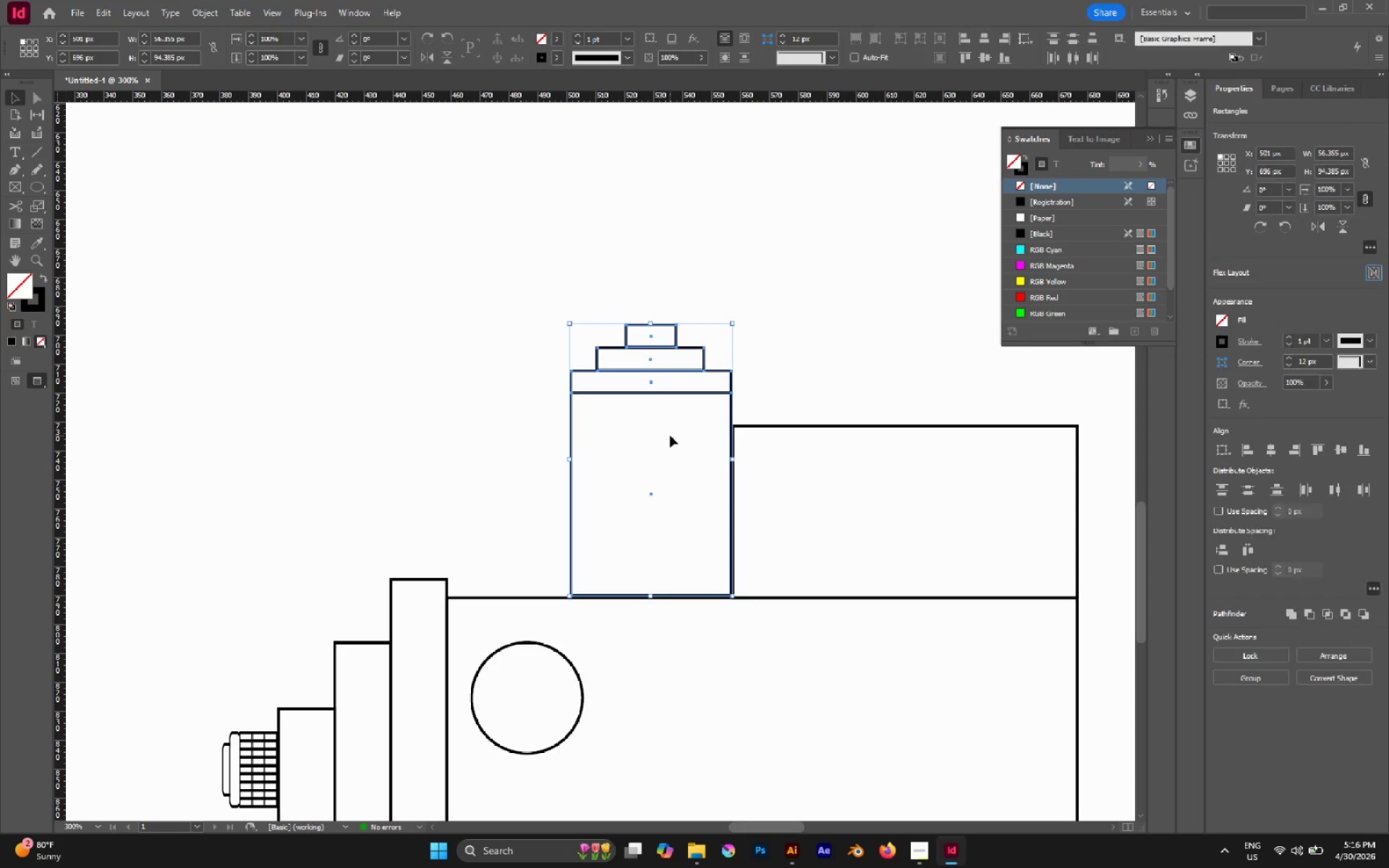 
key(Control+G)
 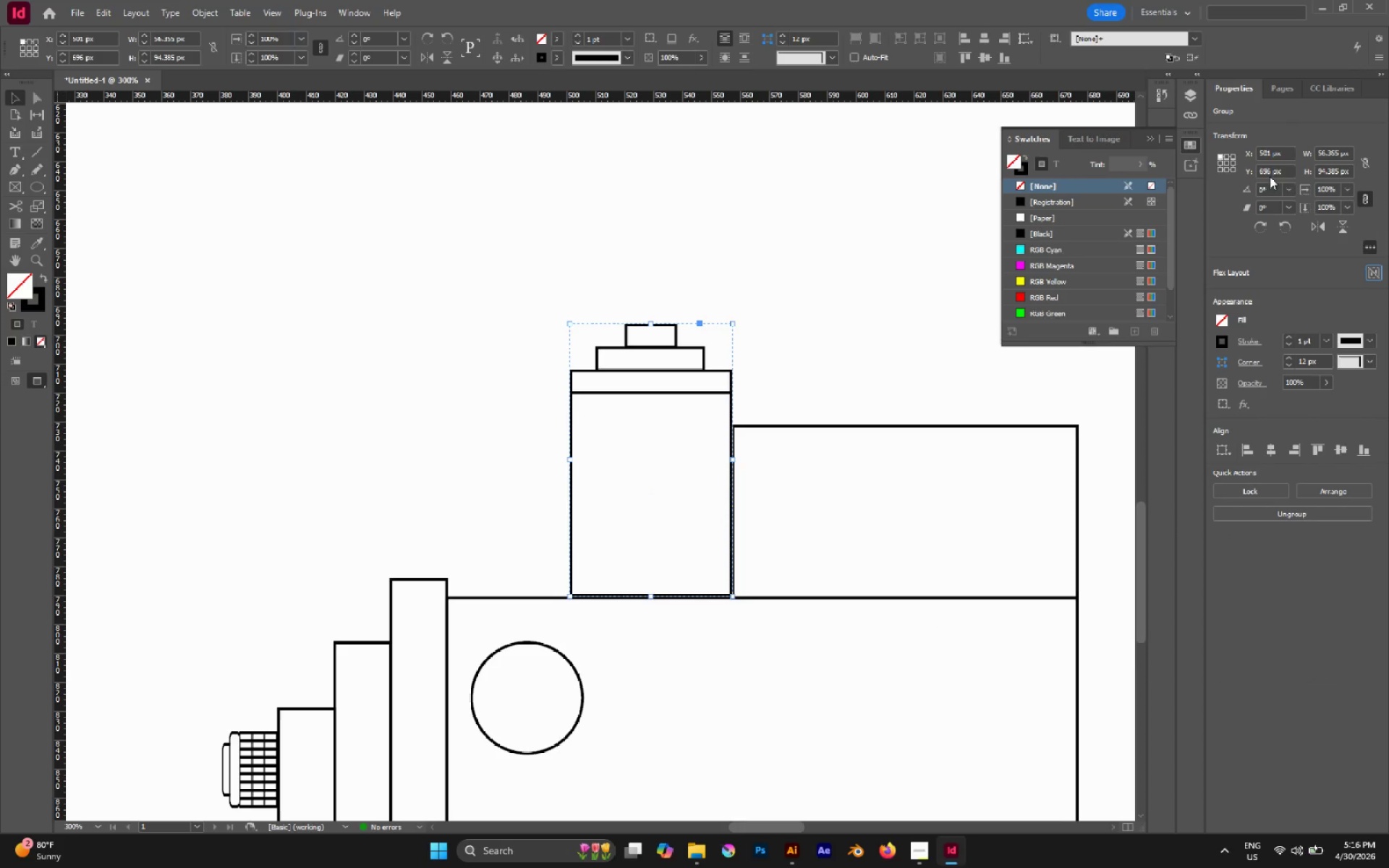 
left_click([1267, 170])
 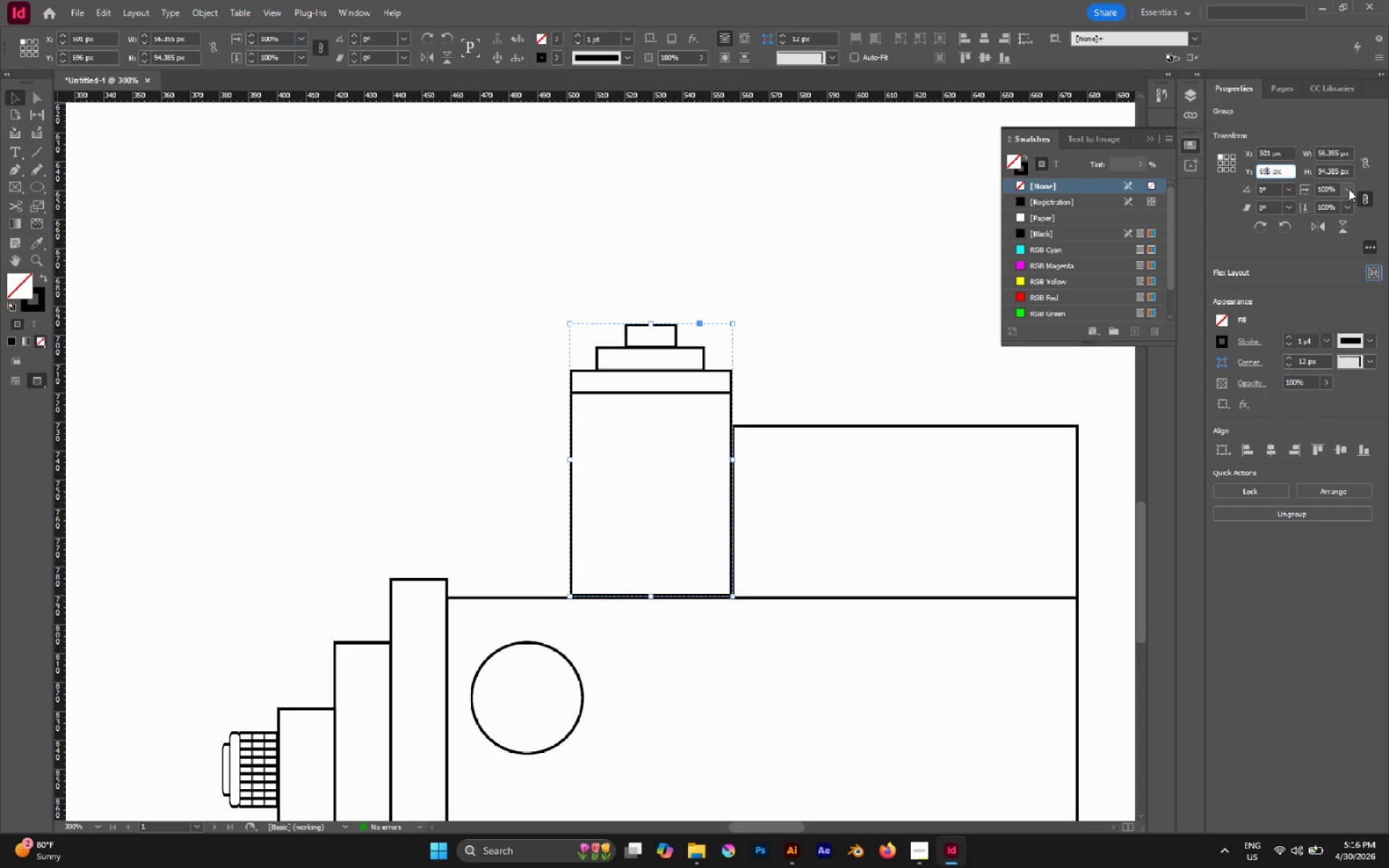 
key(ArrowUp)
 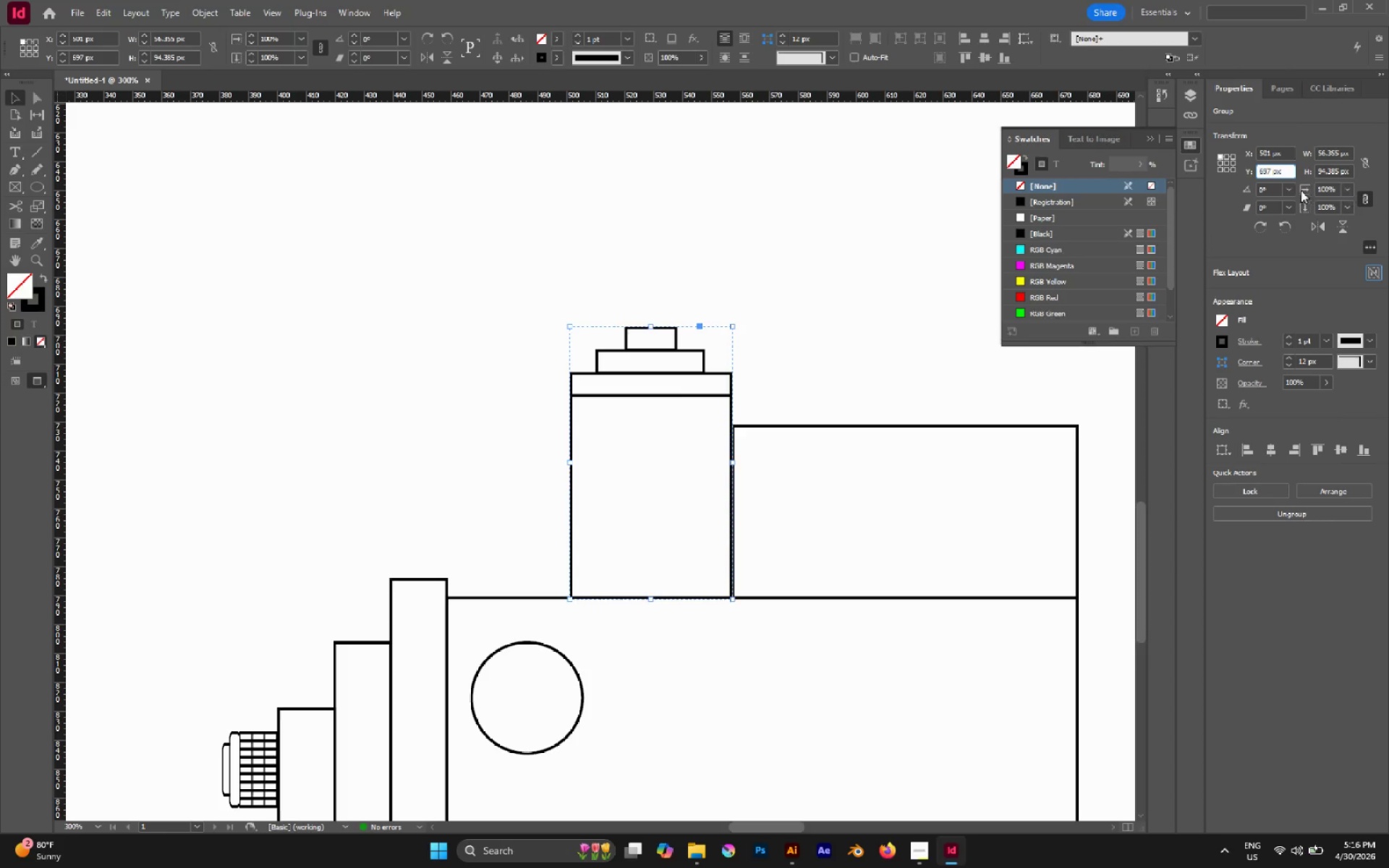 
left_click([830, 229])
 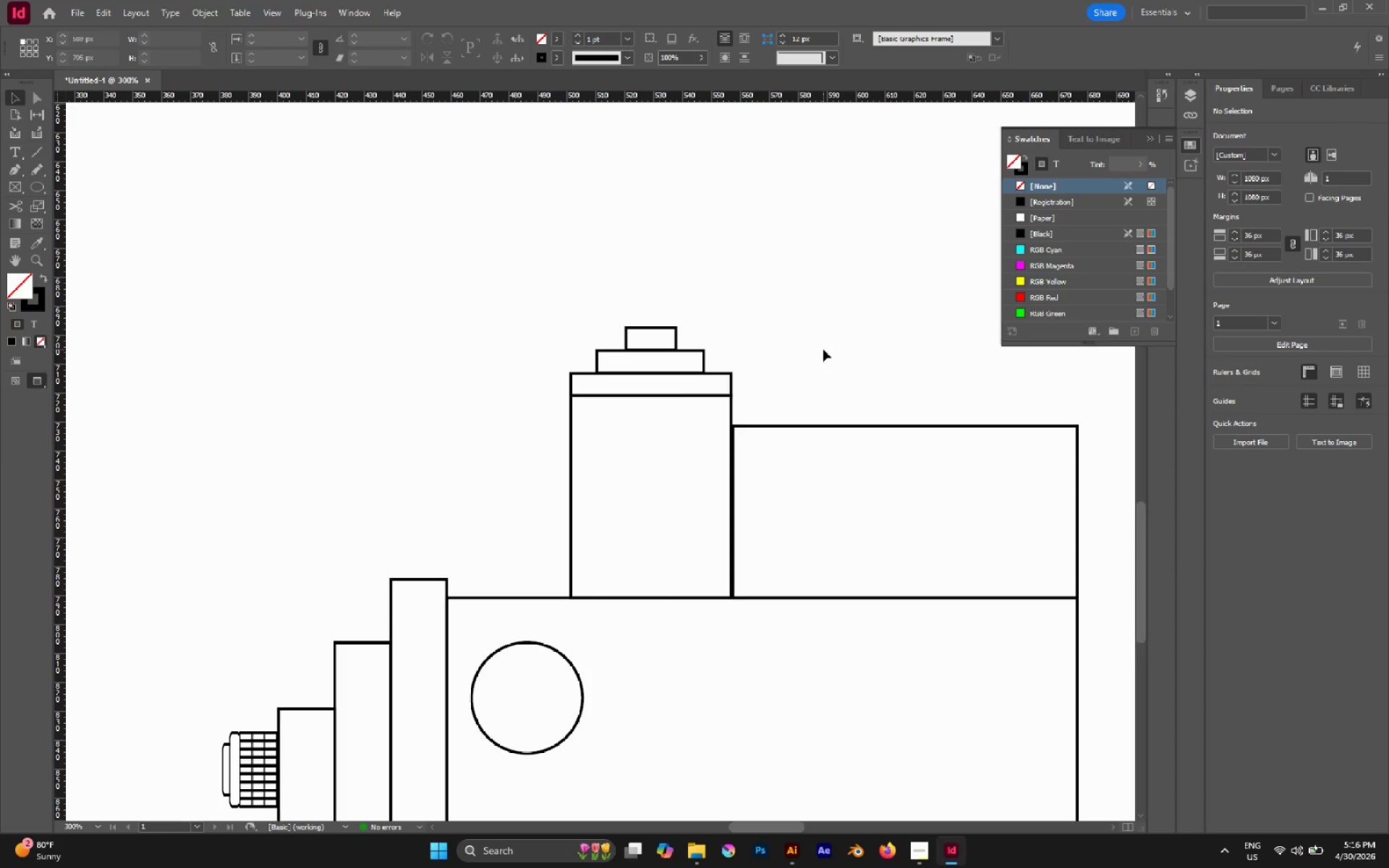 
key(Alt+AltLeft)
 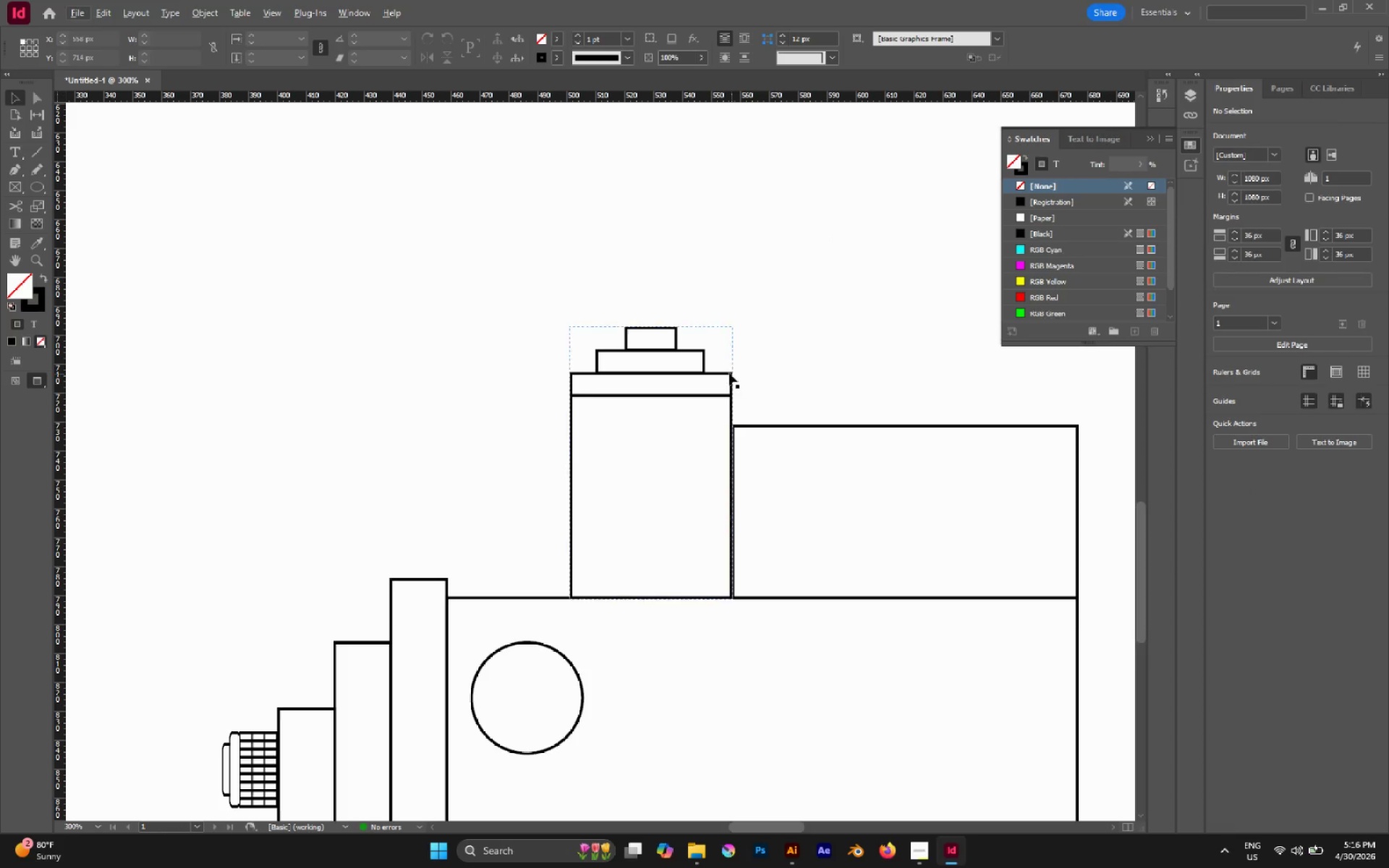 
left_click([729, 373])
 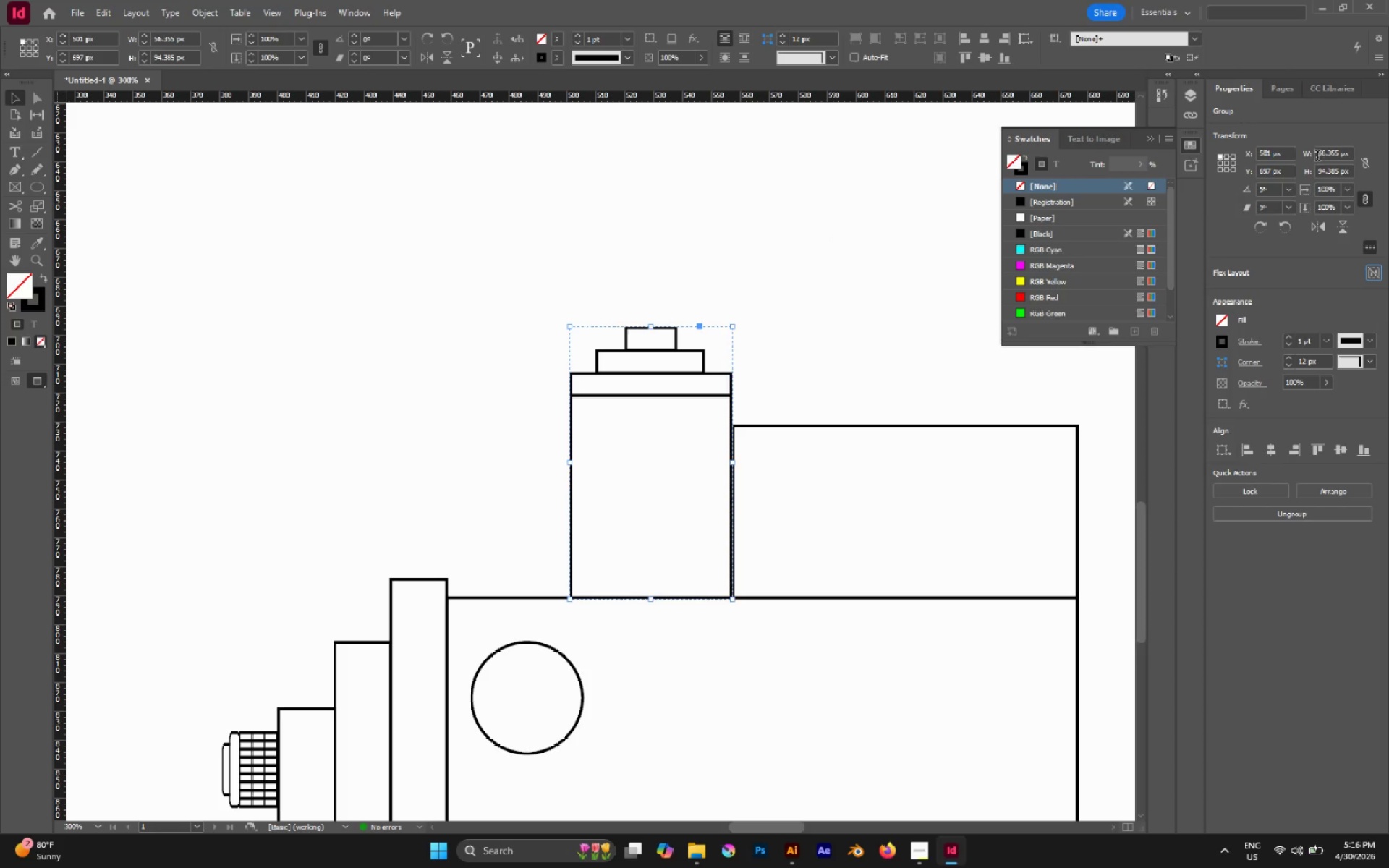 
left_click([1273, 158])
 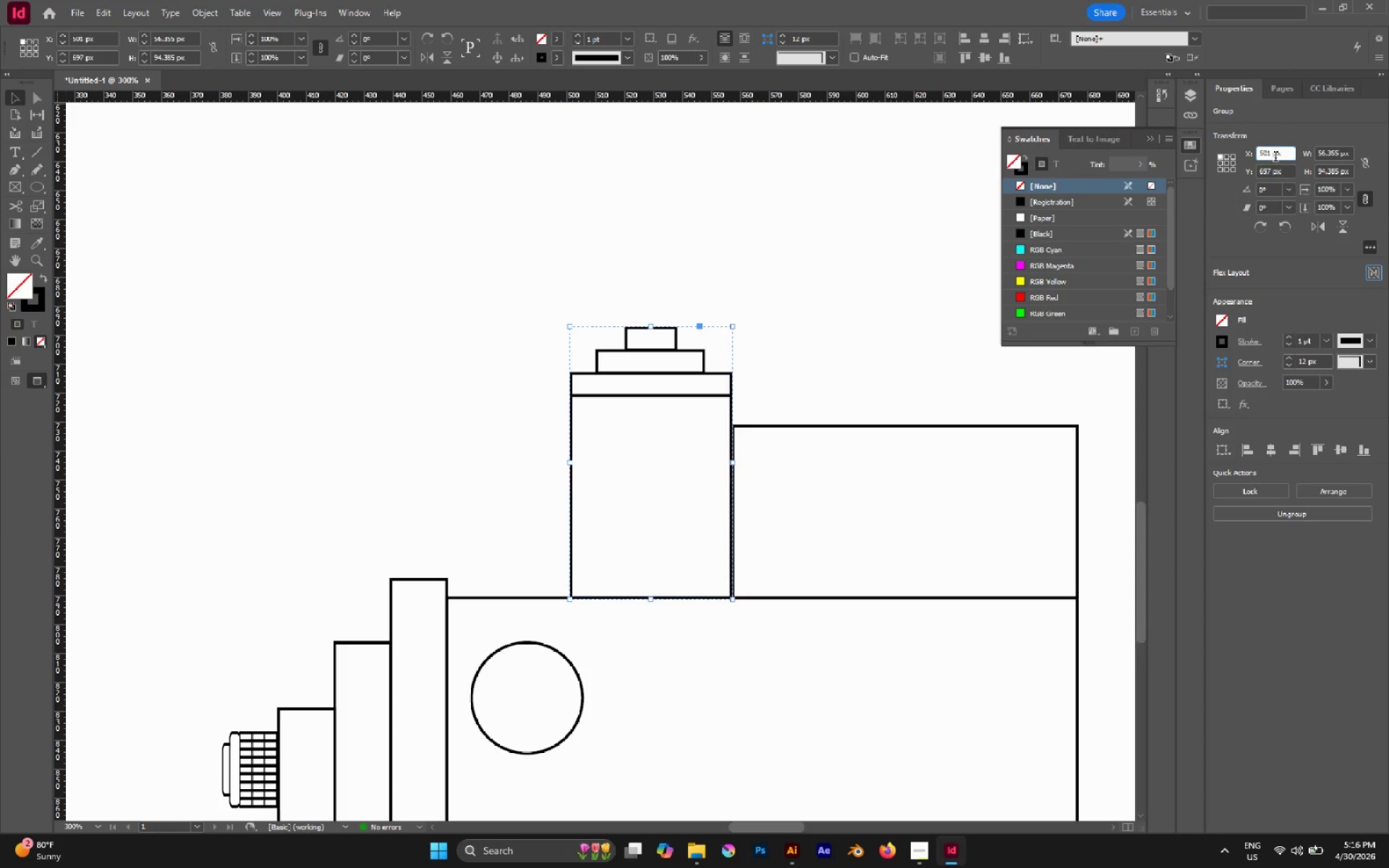 
key(ArrowUp)
 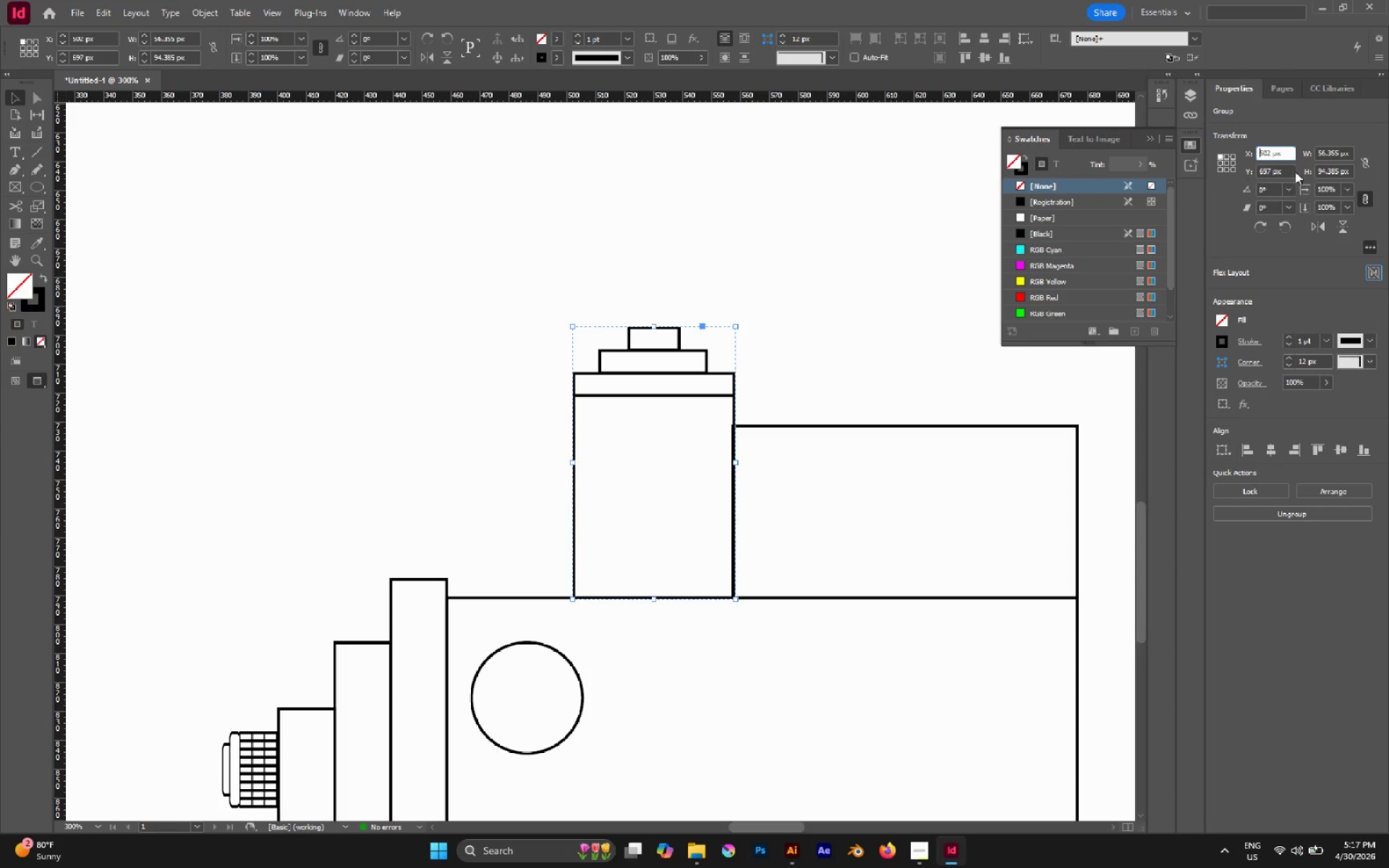 
left_click([1269, 154])
 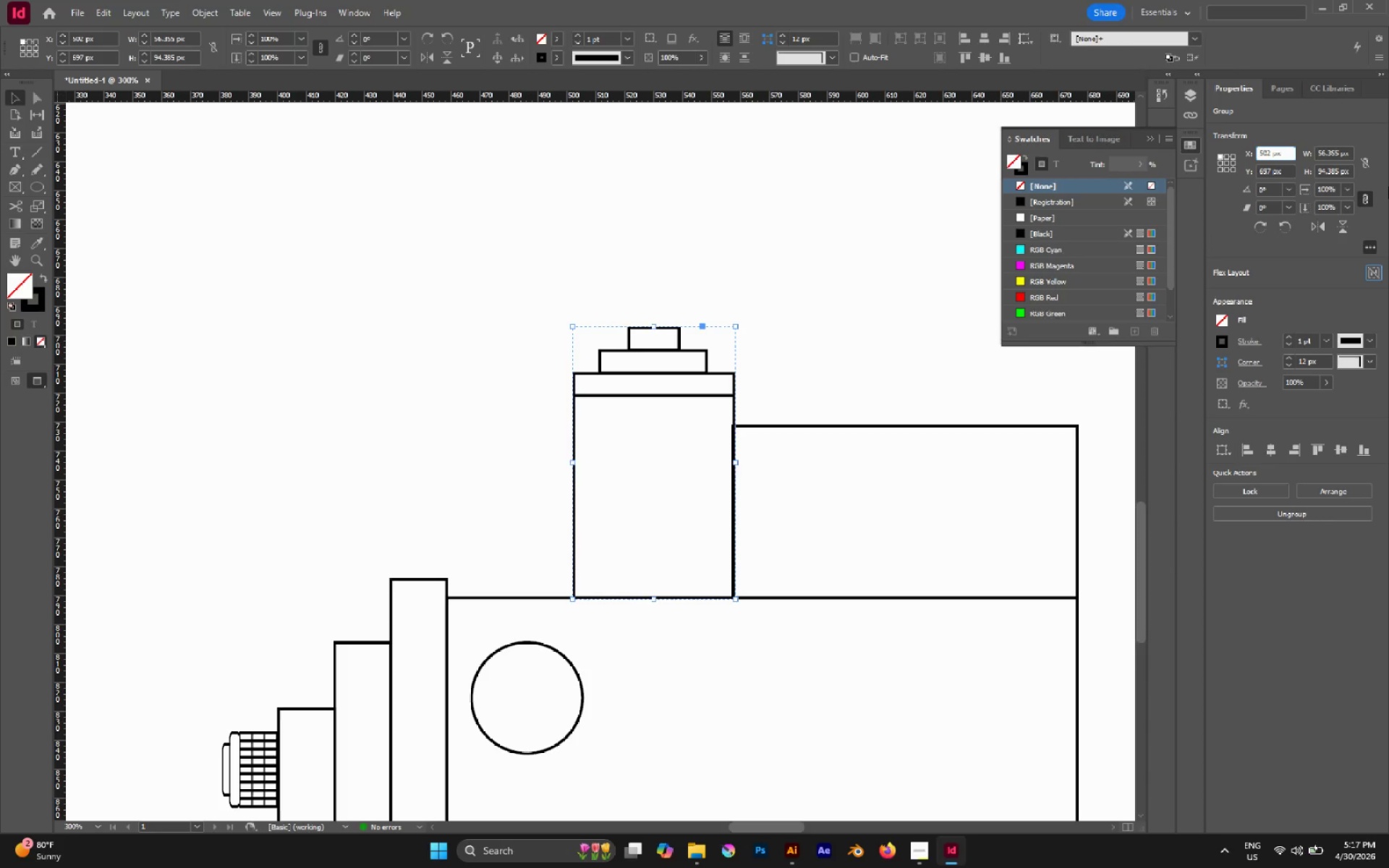 
key(Backspace)
 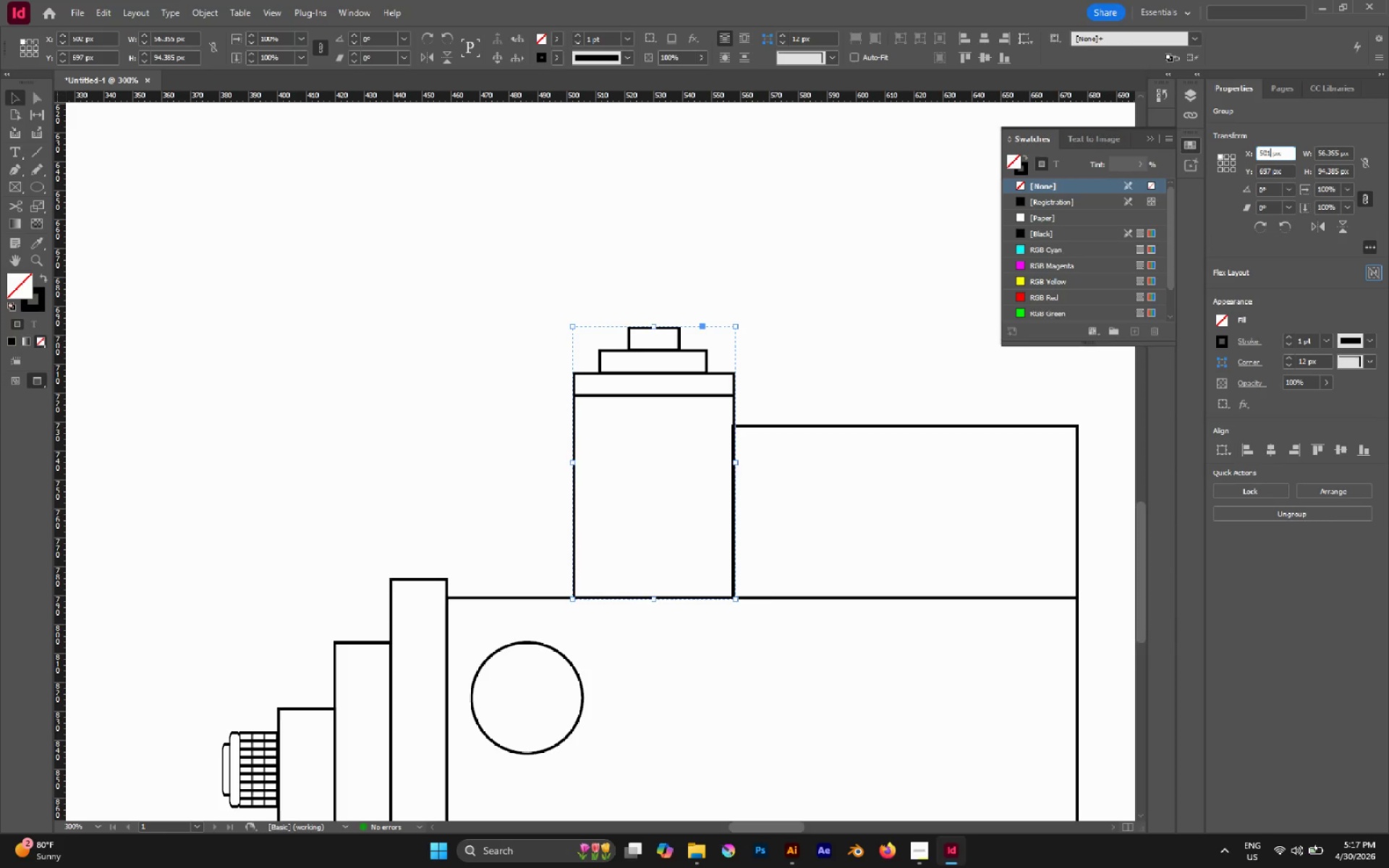 
key(1)
 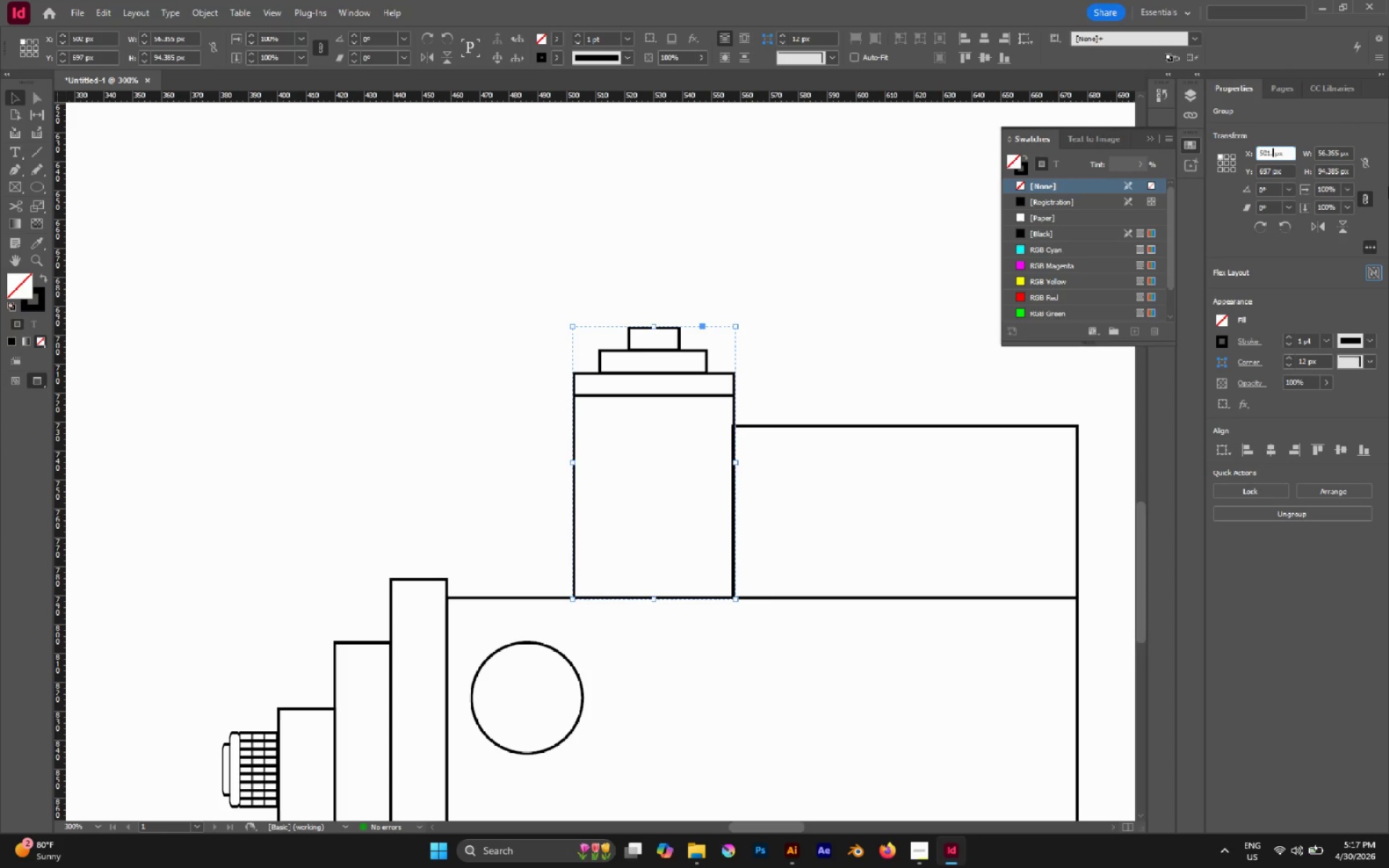 
key(Period)
 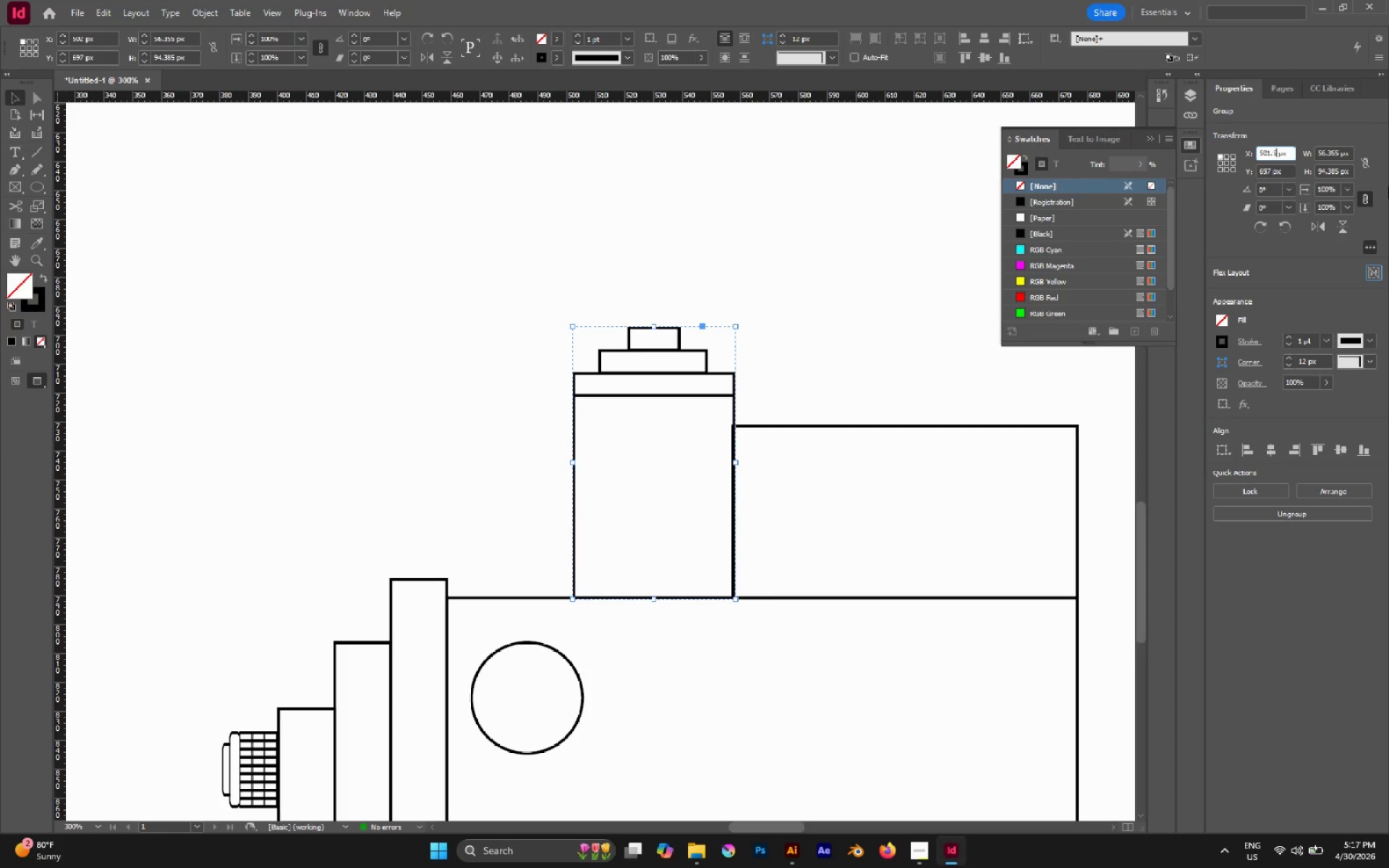 
key(5)
 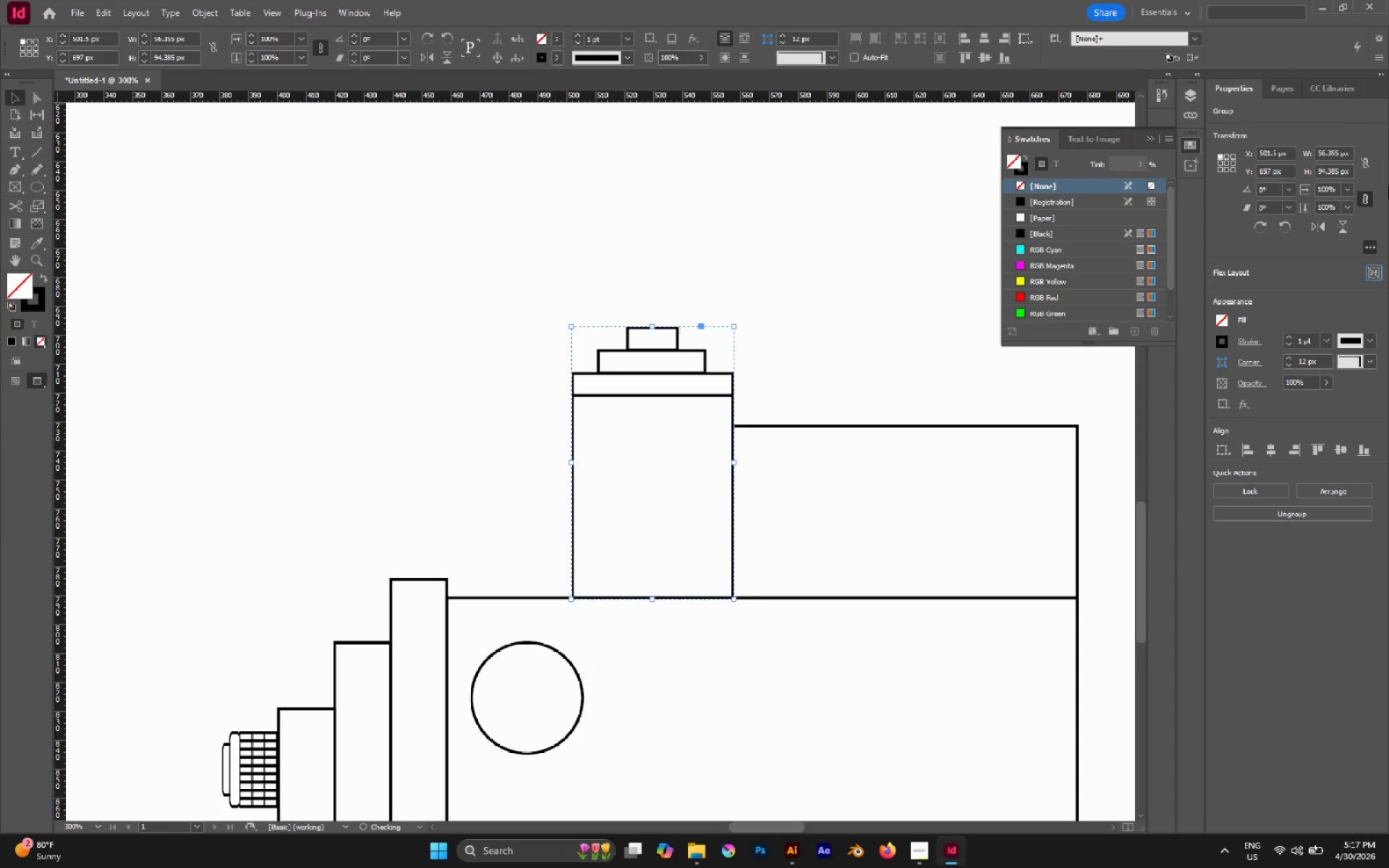 
key(Enter)
 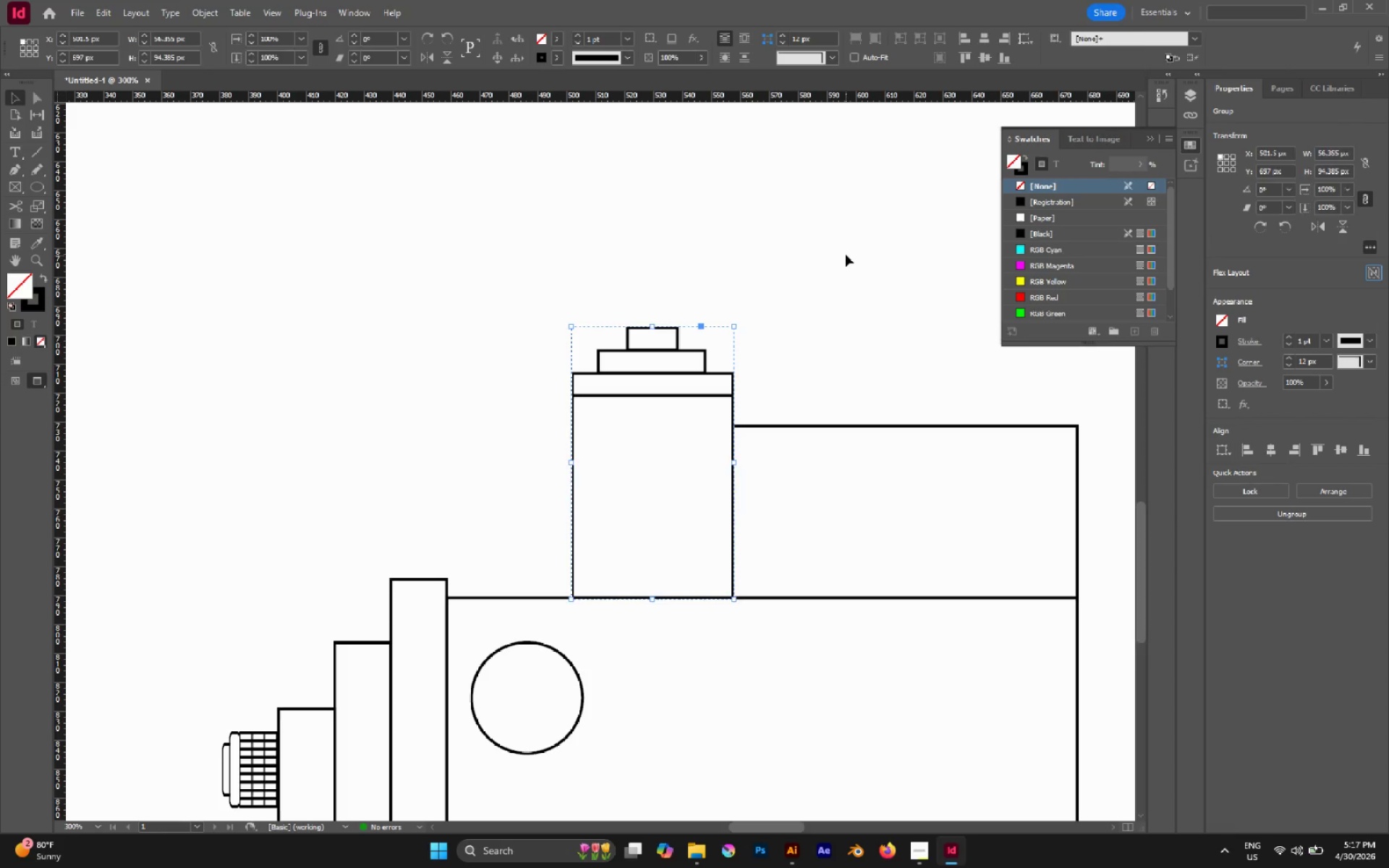 
hold_key(key=AltLeft, duration=0.97)
scroll: coordinate [681, 293], scroll_direction: down, amount: 2.0
 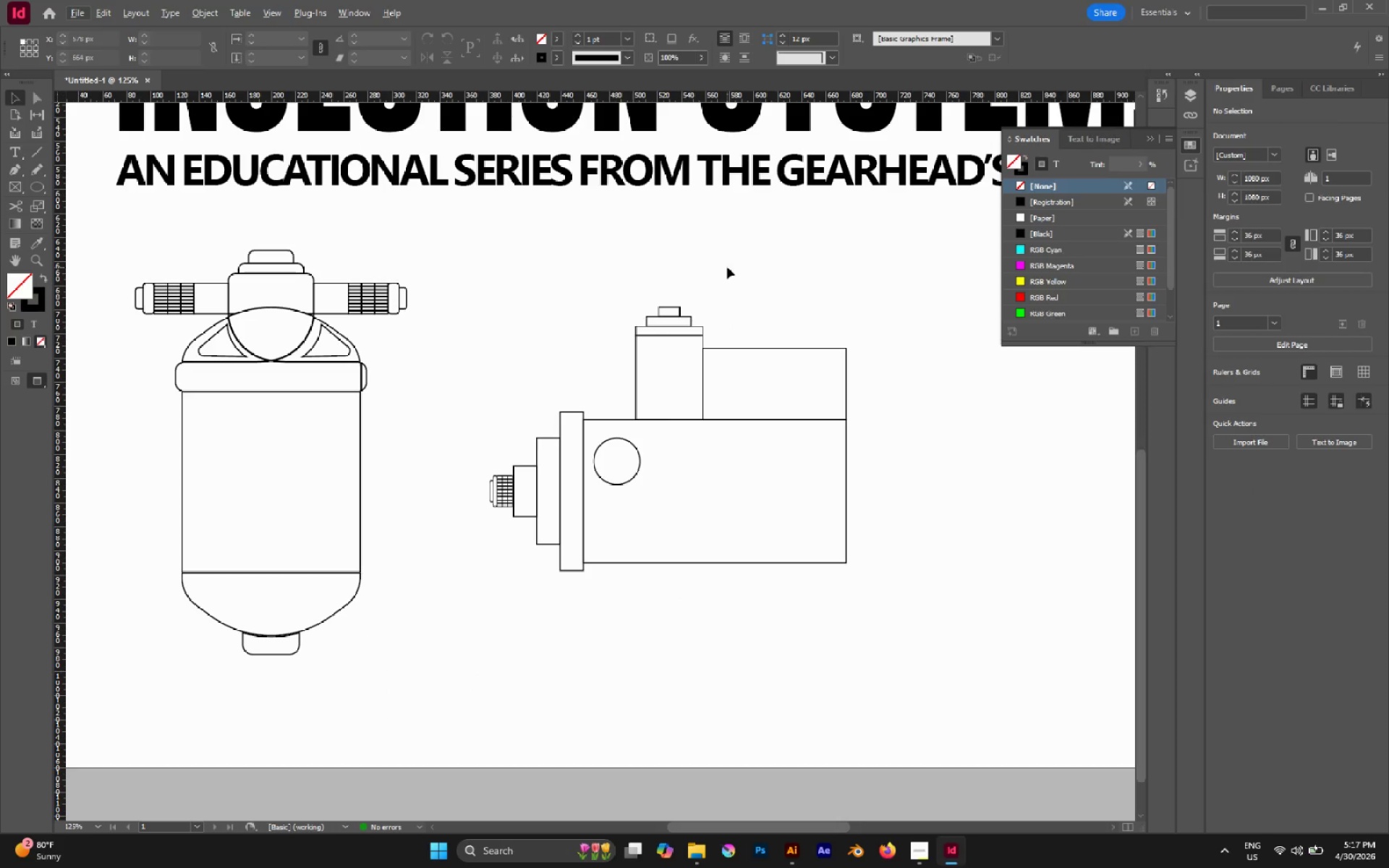 
wait(7.55)
 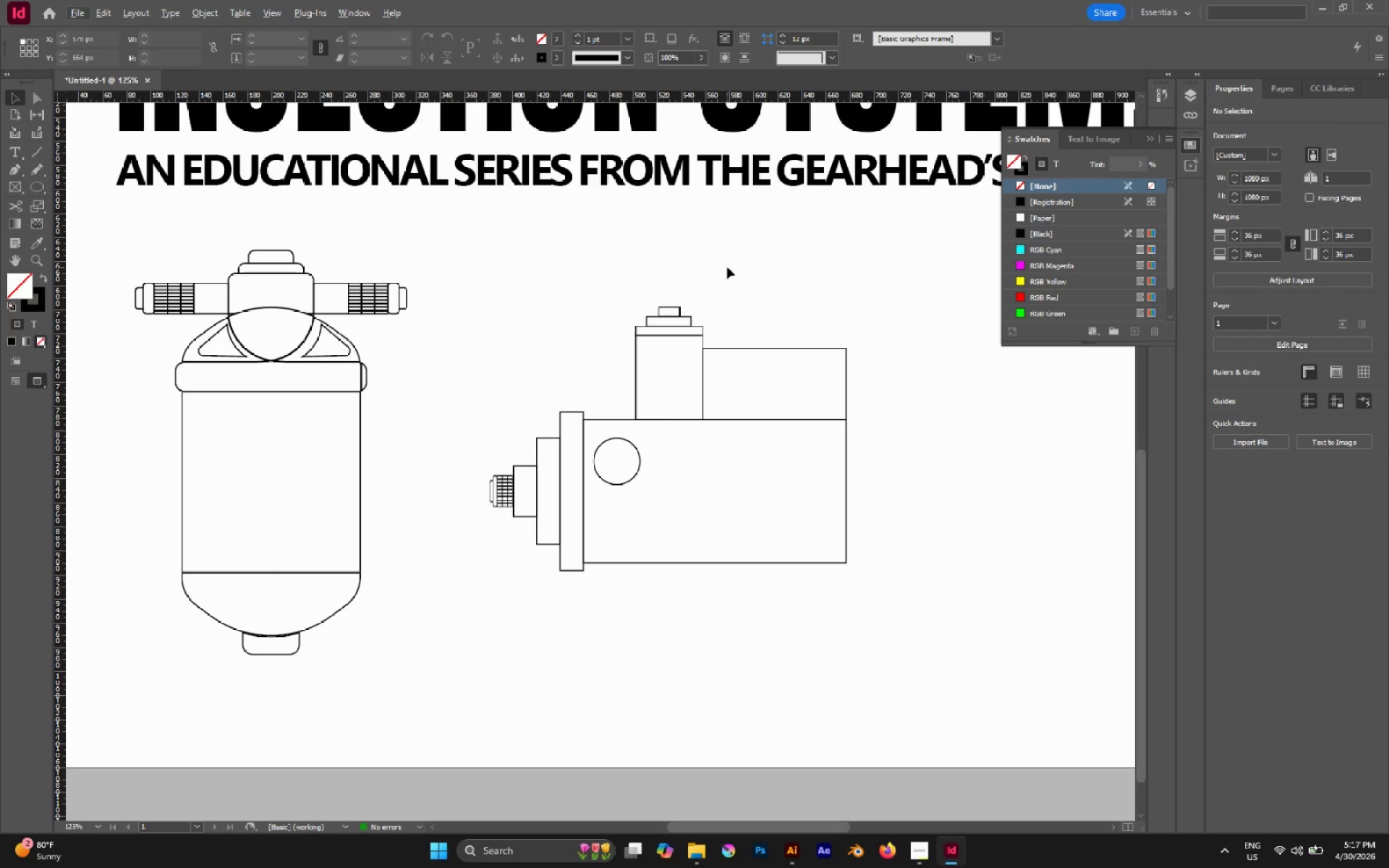 
left_click_drag(start_coordinate=[778, 314], to_coordinate=[825, 417])
 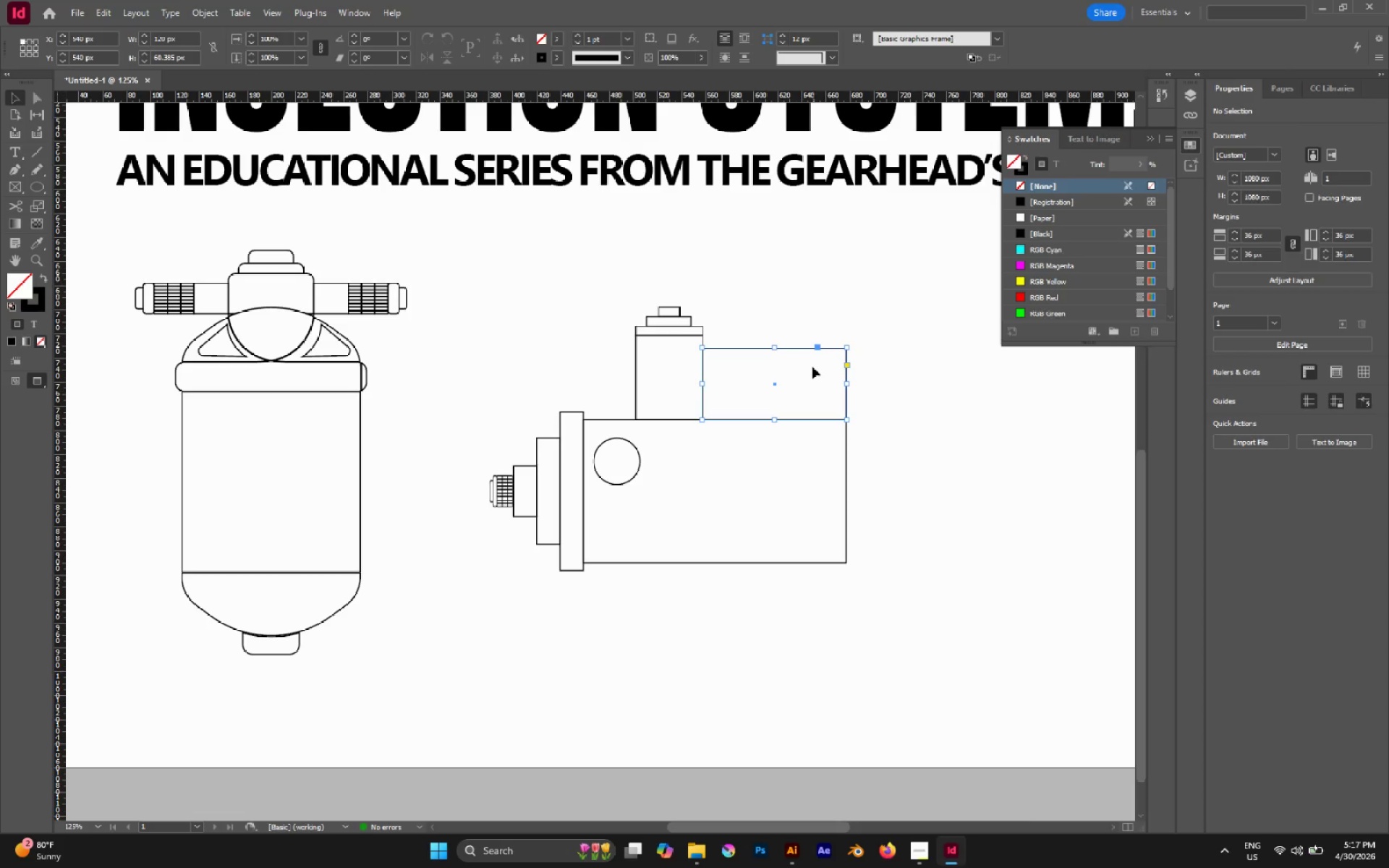 
hold_key(key=AltLeft, duration=0.78)
scroll: coordinate [812, 367], scroll_direction: up, amount: 1.0
 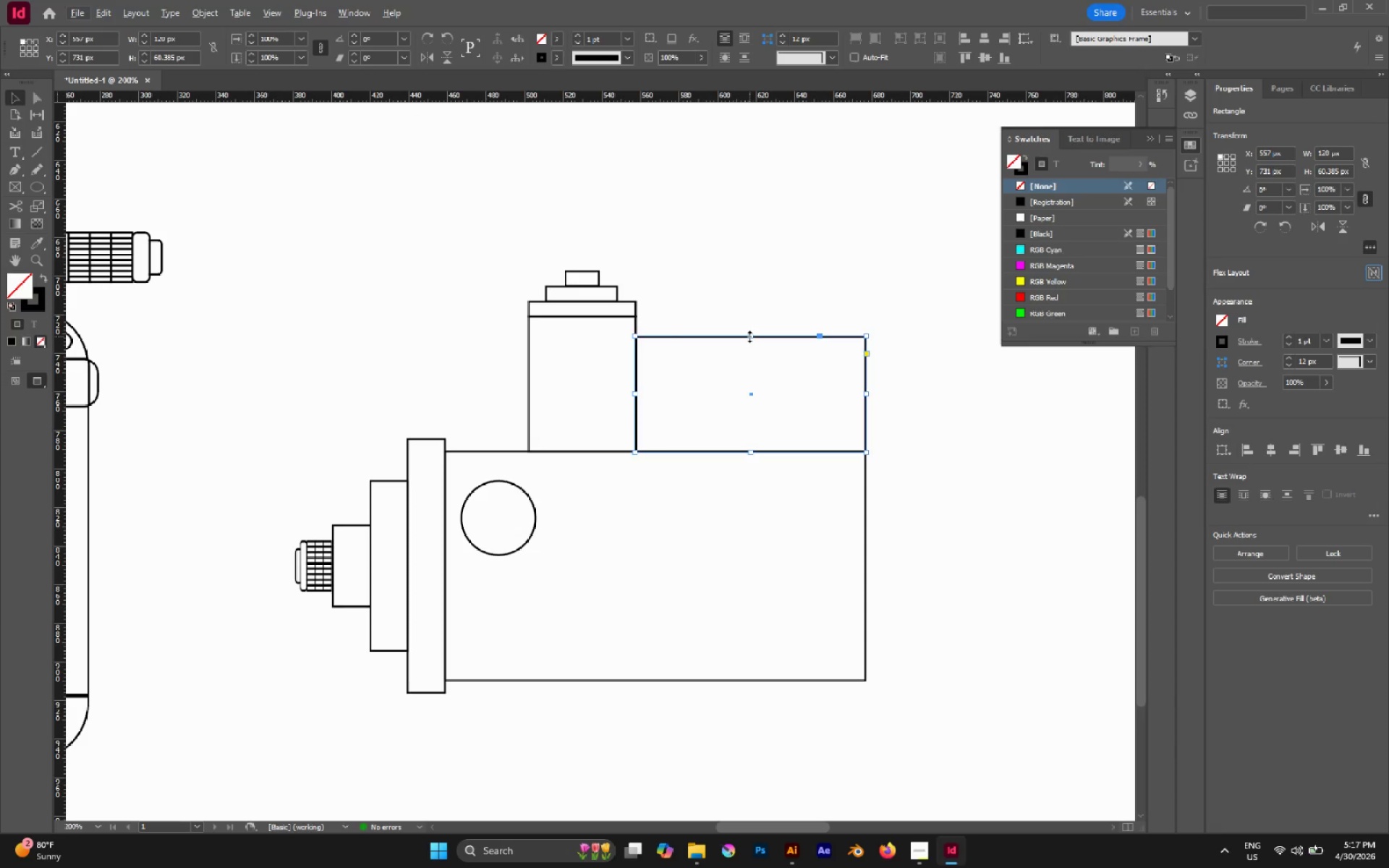 
left_click_drag(start_coordinate=[749, 336], to_coordinate=[754, 349])
 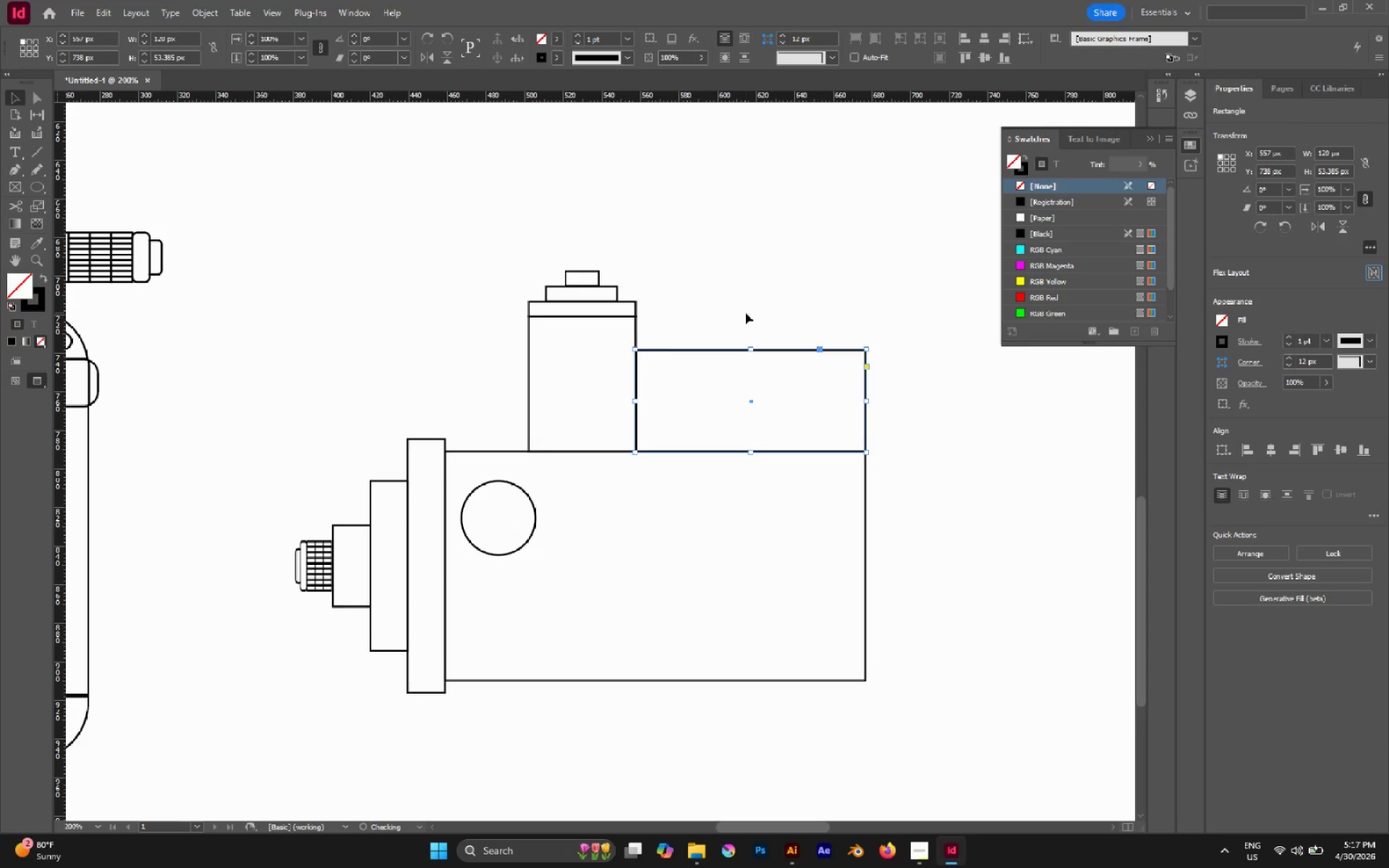 
left_click([745, 312])
 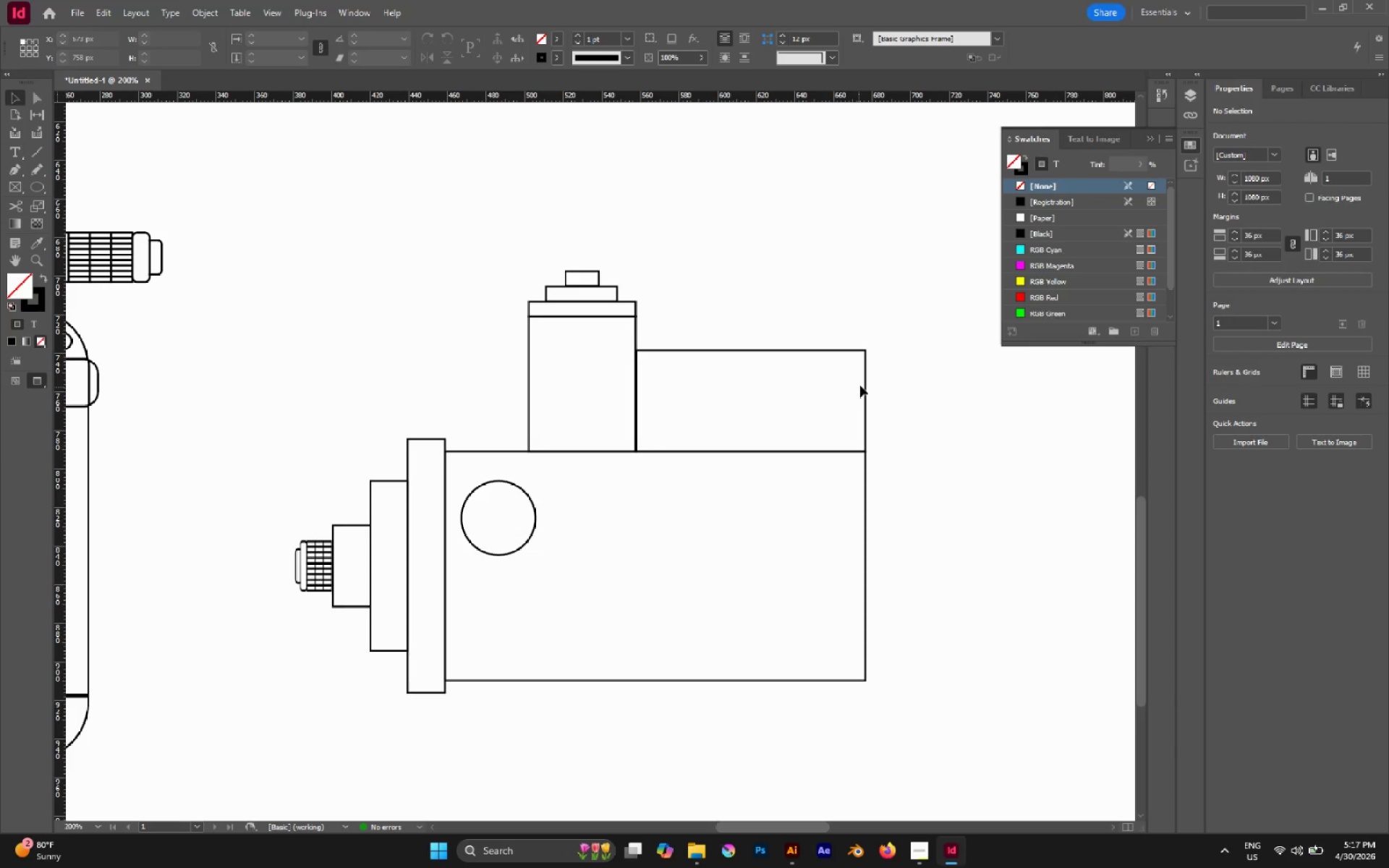 
left_click_drag(start_coordinate=[901, 375], to_coordinate=[858, 375])
 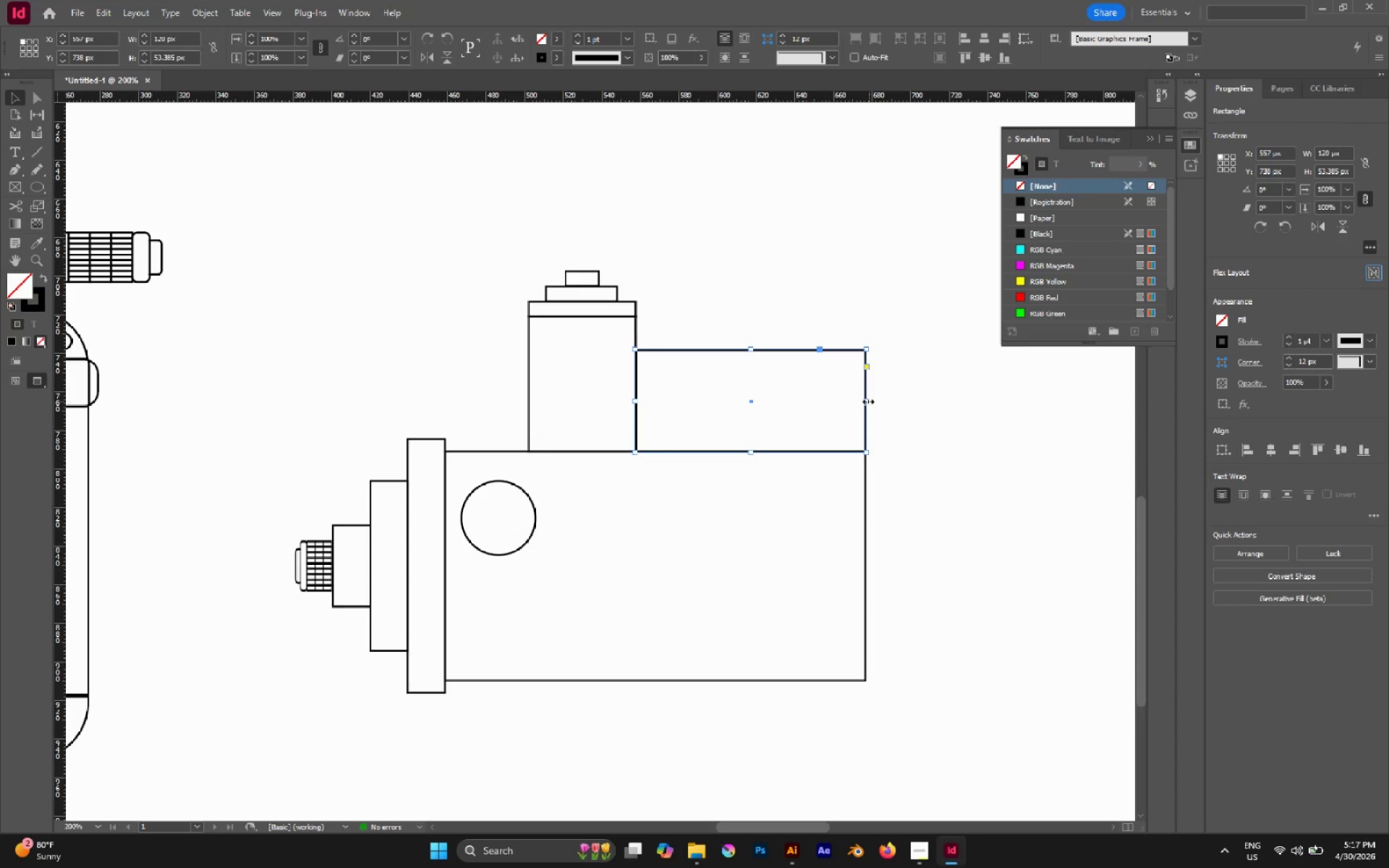 
left_click_drag(start_coordinate=[868, 401], to_coordinate=[849, 399])
 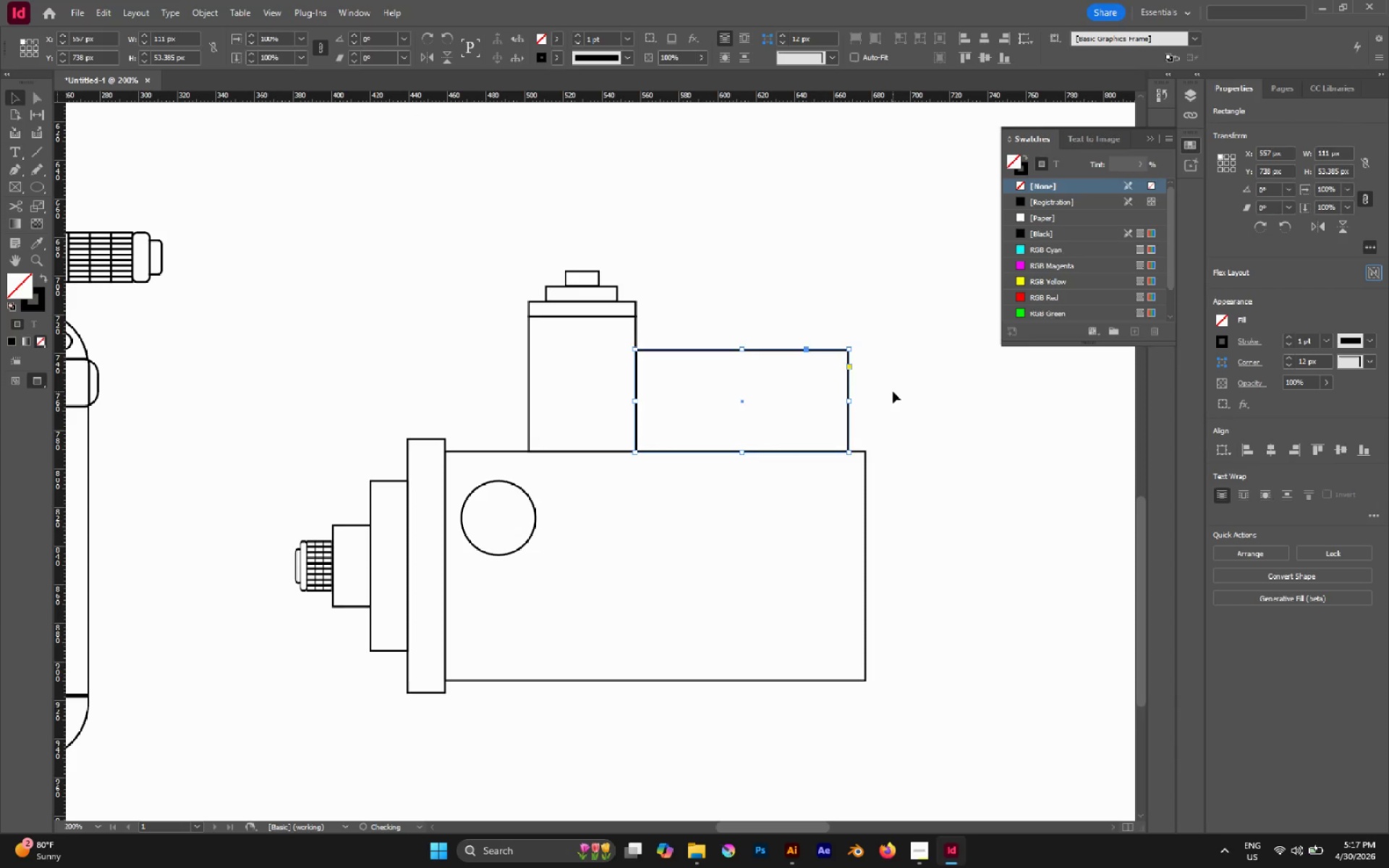 
left_click([893, 391])
 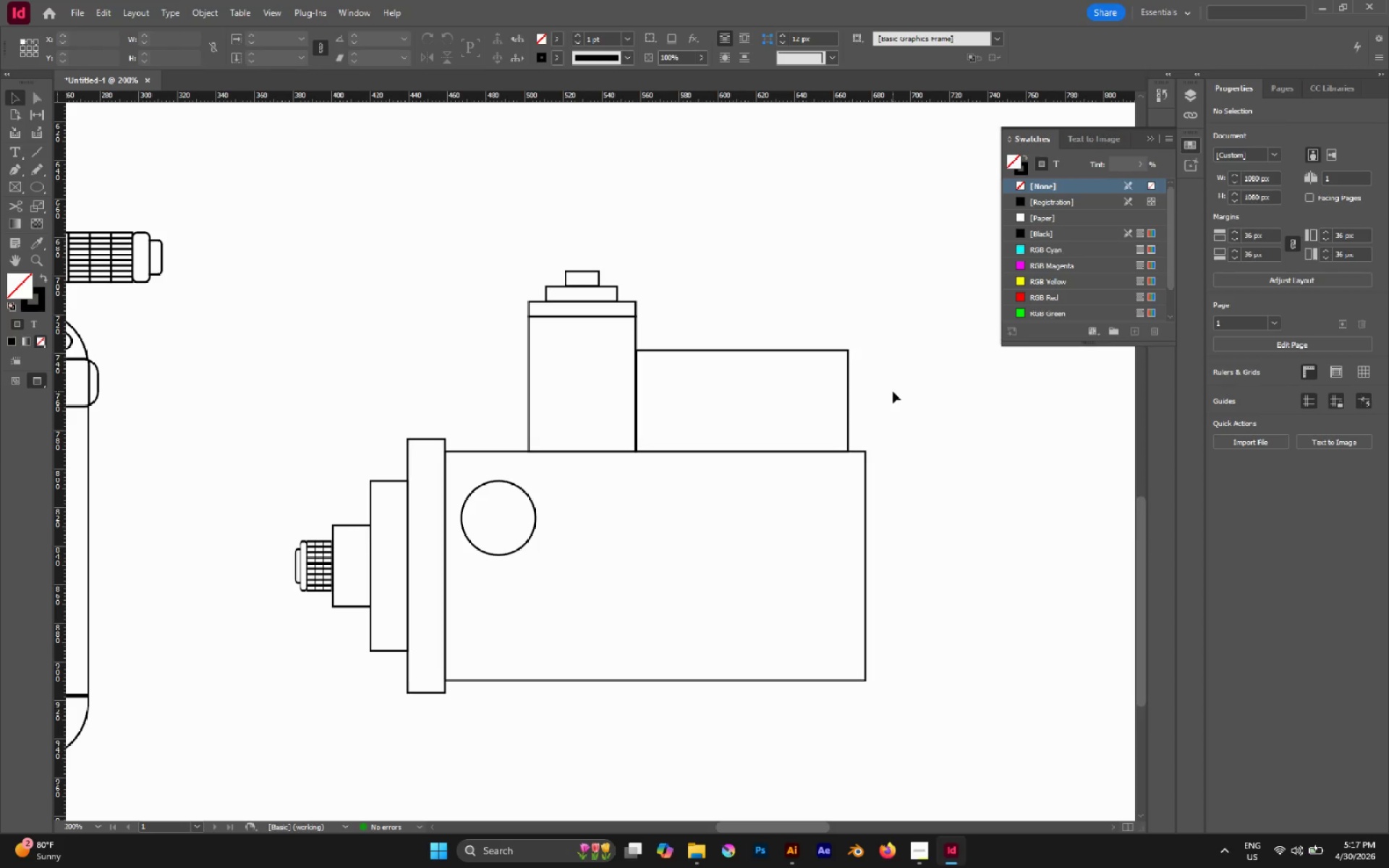 
left_click_drag(start_coordinate=[757, 329], to_coordinate=[795, 373])
 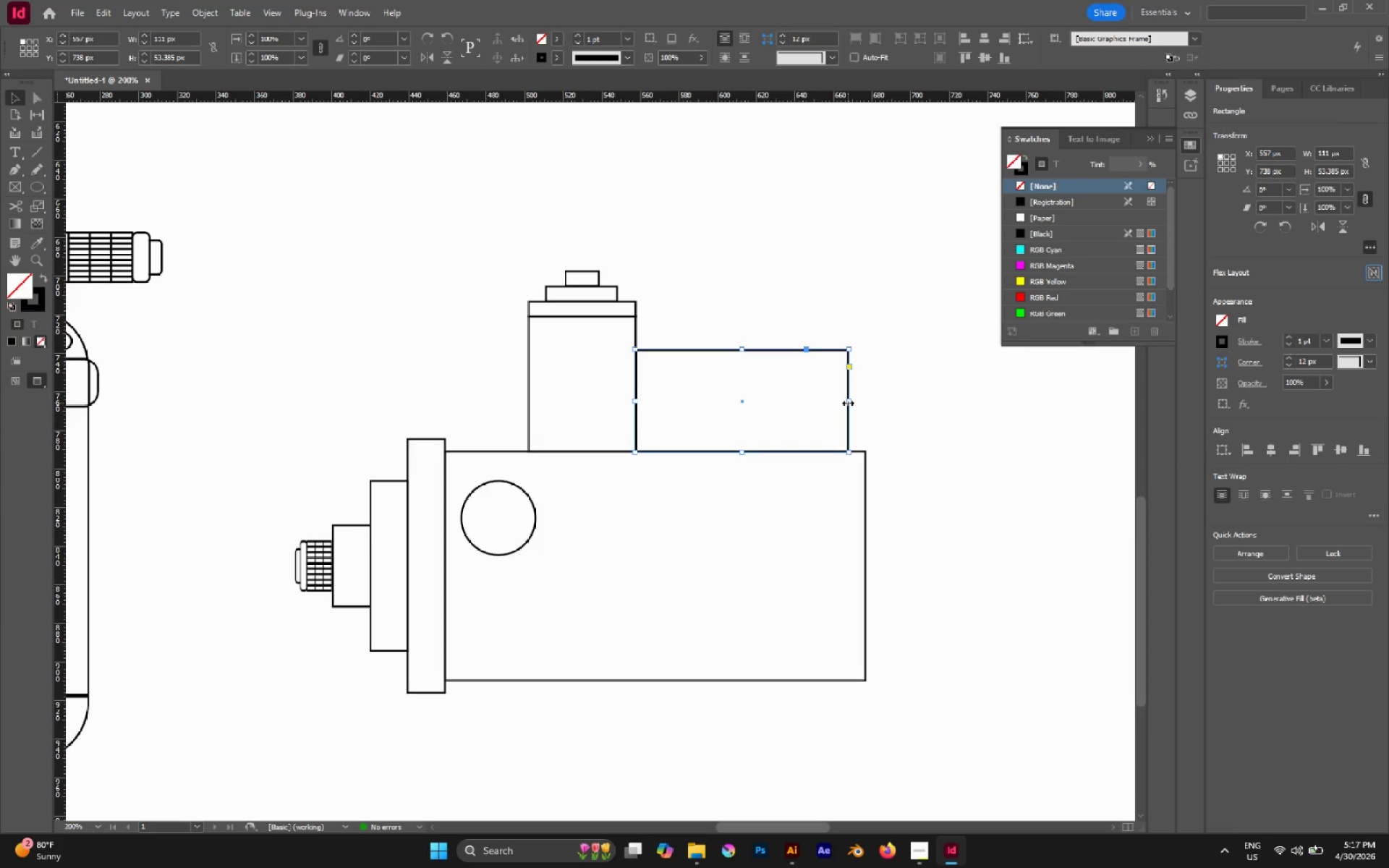 
hold_key(key=ShiftLeft, duration=1.16)
left_click_drag(start_coordinate=[847, 403], to_coordinate=[821, 399])
 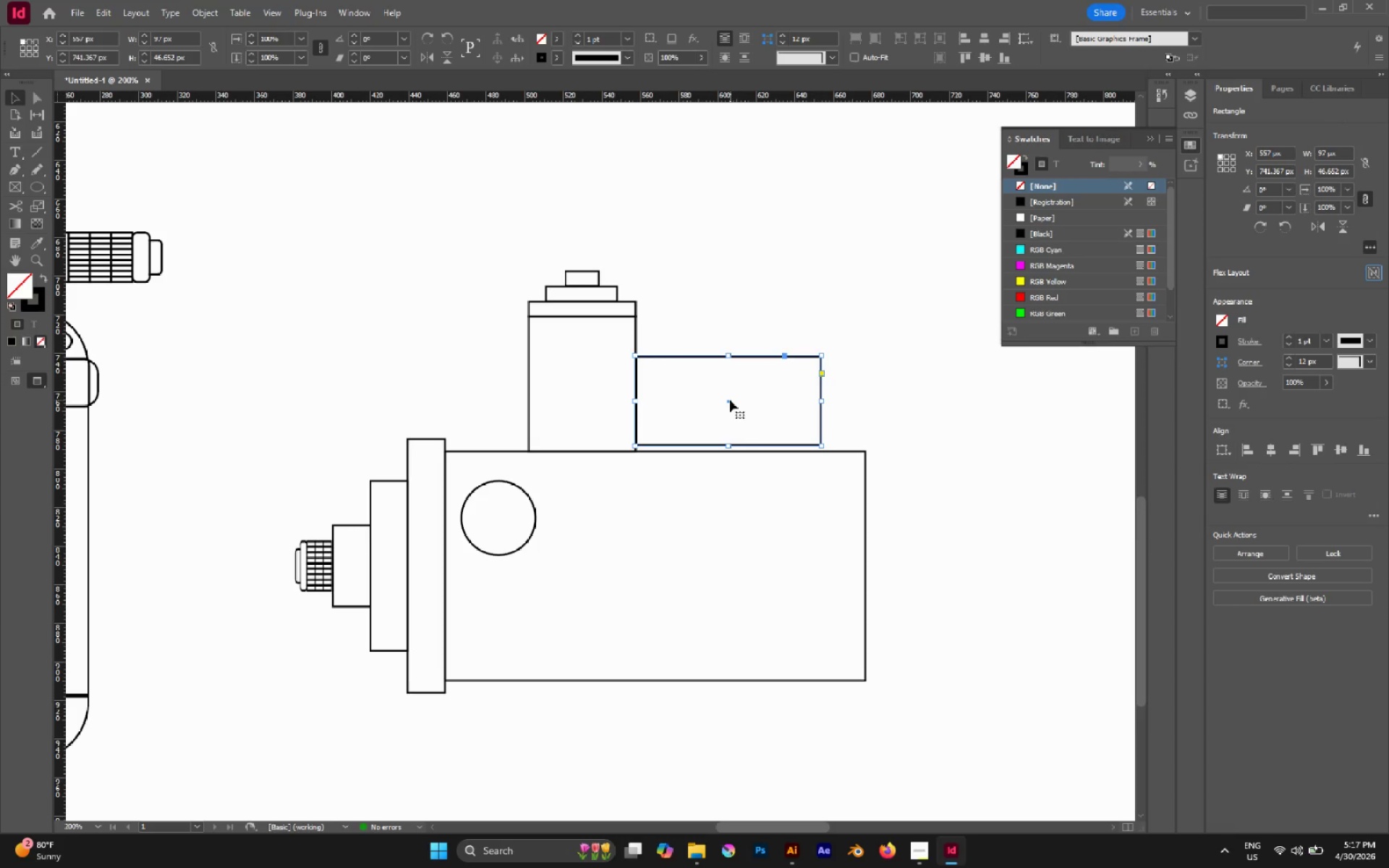 
left_click_drag(start_coordinate=[730, 400], to_coordinate=[730, 407])
 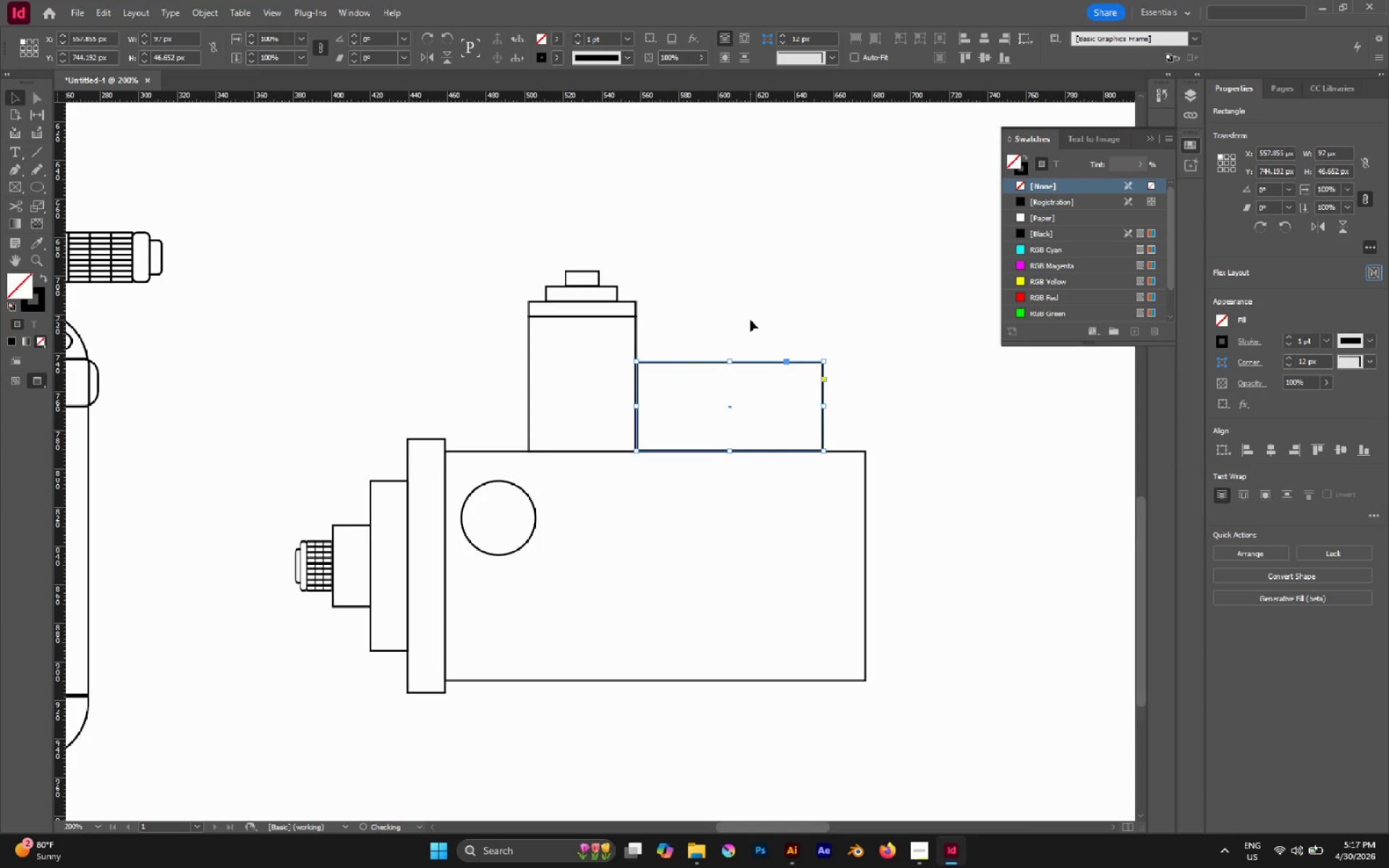 
left_click([750, 320])
 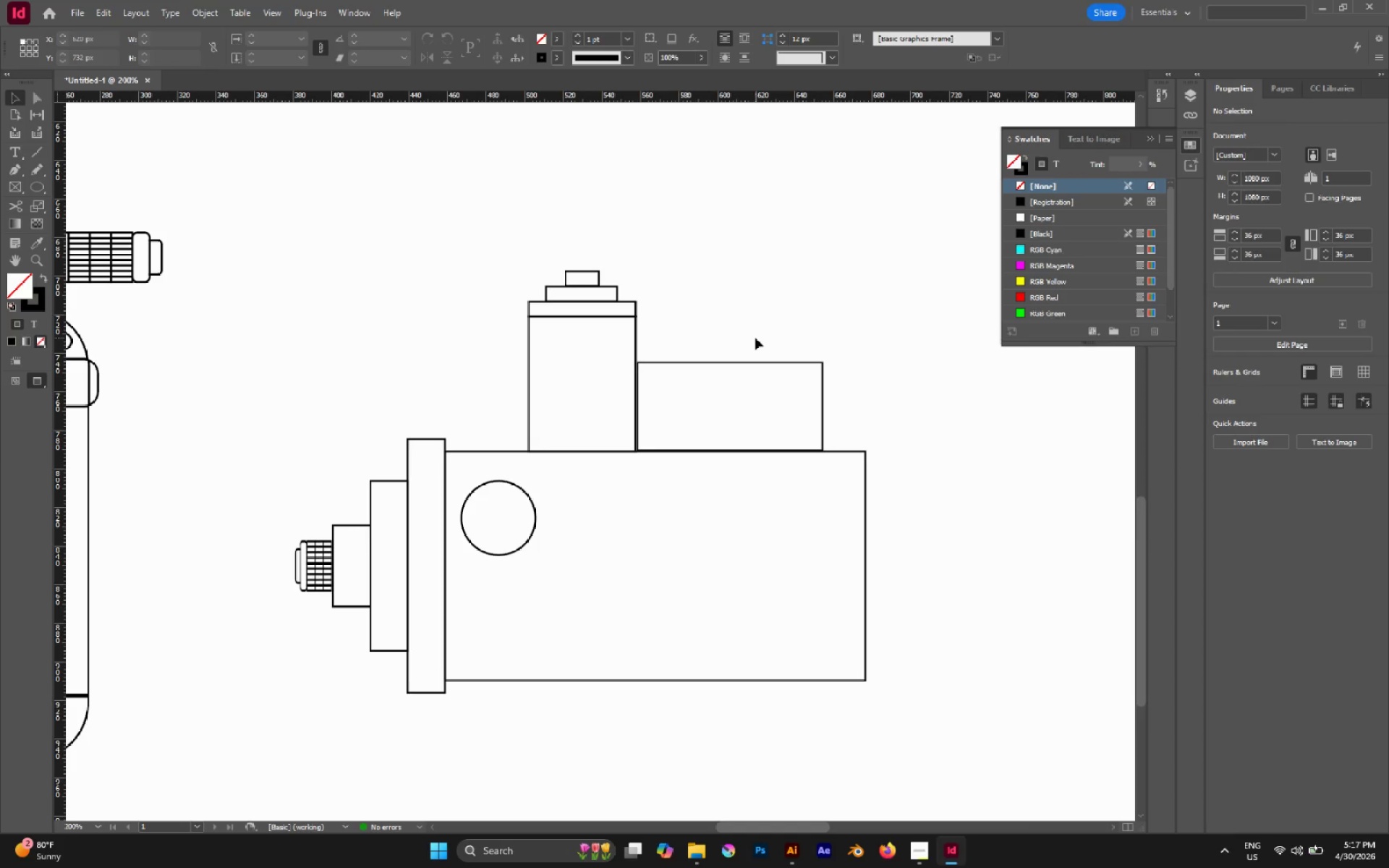 
key(Control+Z)
 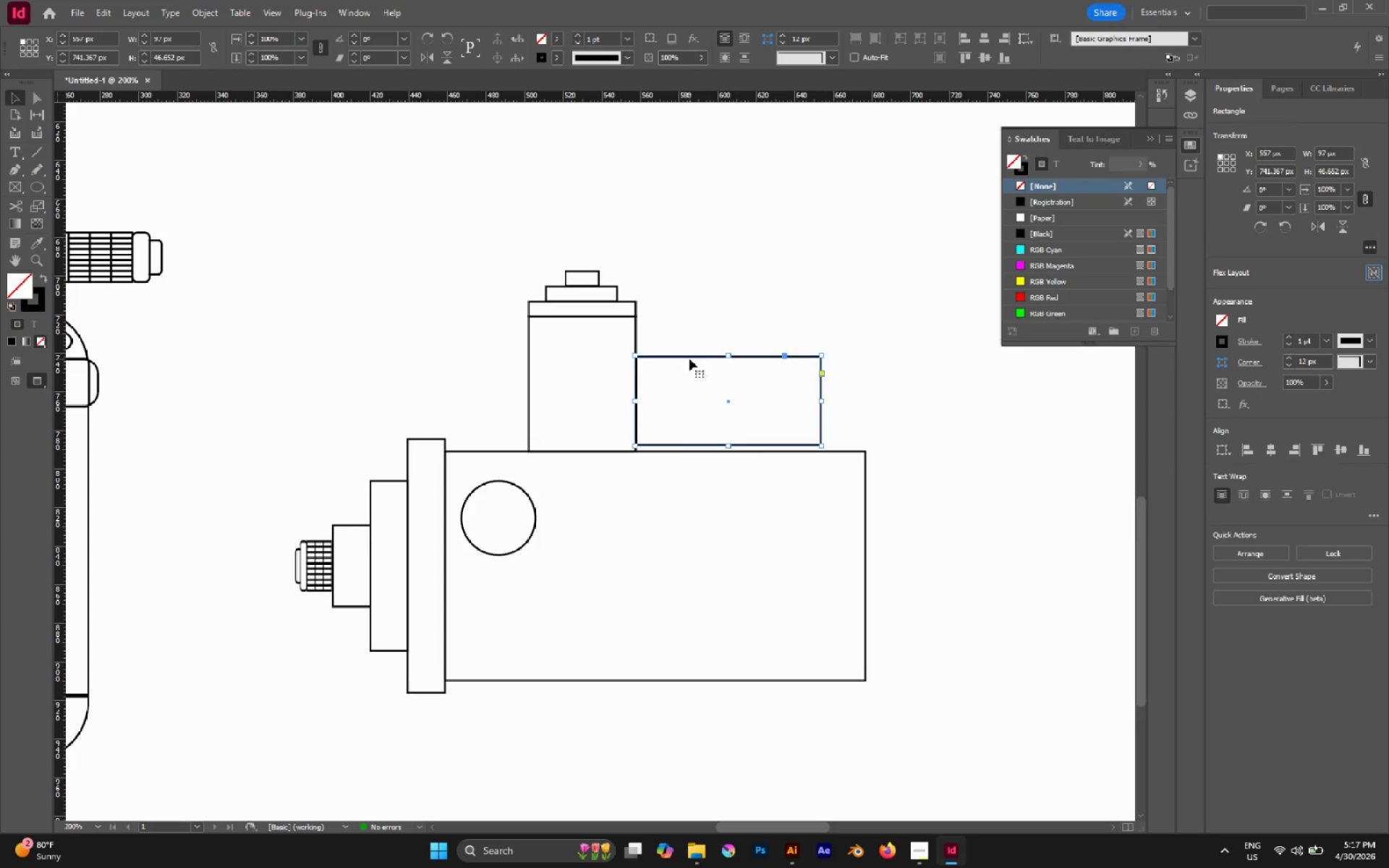 
left_click_drag(start_coordinate=[689, 359], to_coordinate=[692, 365])
 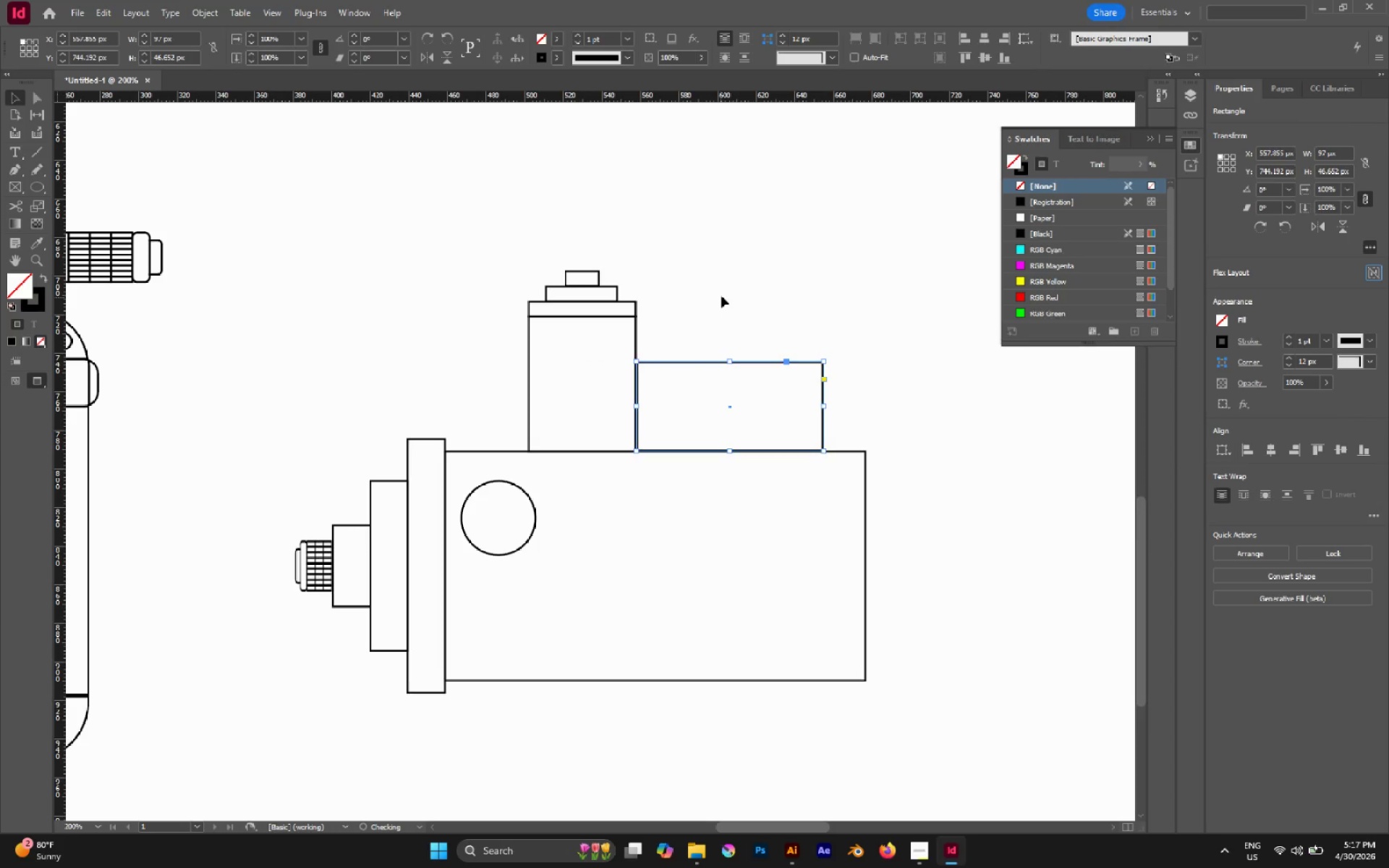 
left_click([721, 296])
 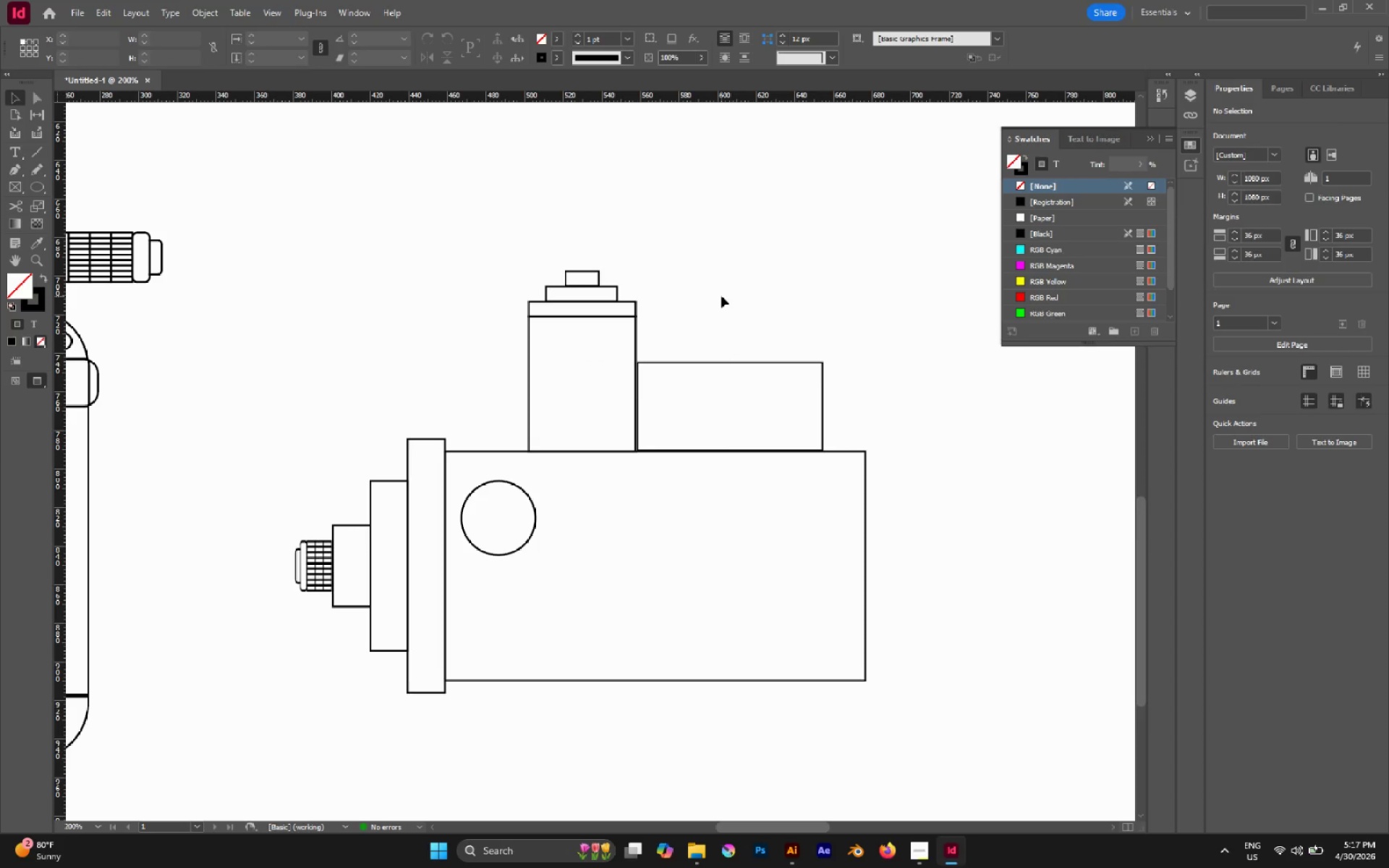 
key(Control+Z)
 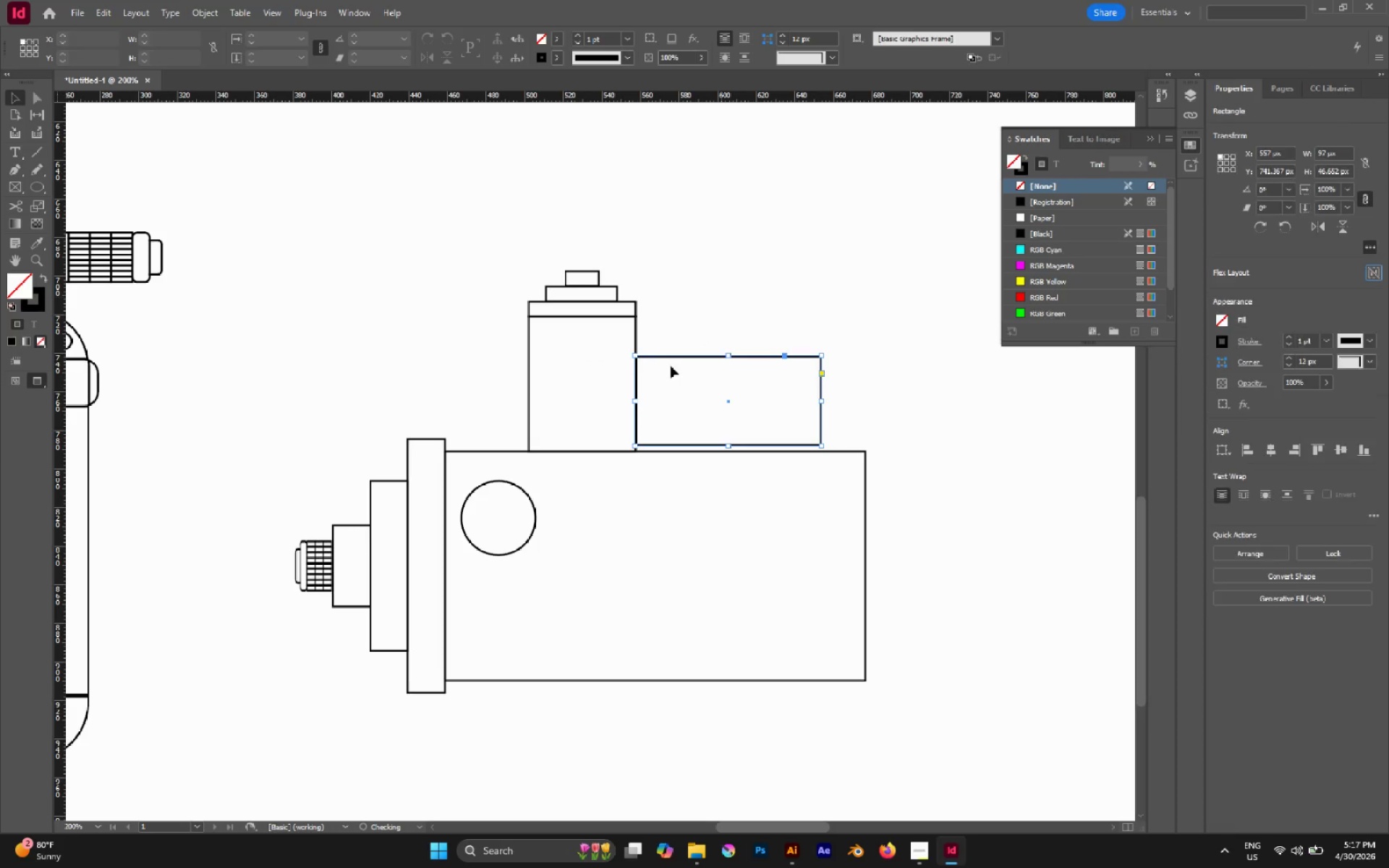 
hold_key(key=AltLeft, duration=0.92)
scroll: coordinate [658, 366], scroll_direction: up, amount: 4.0
 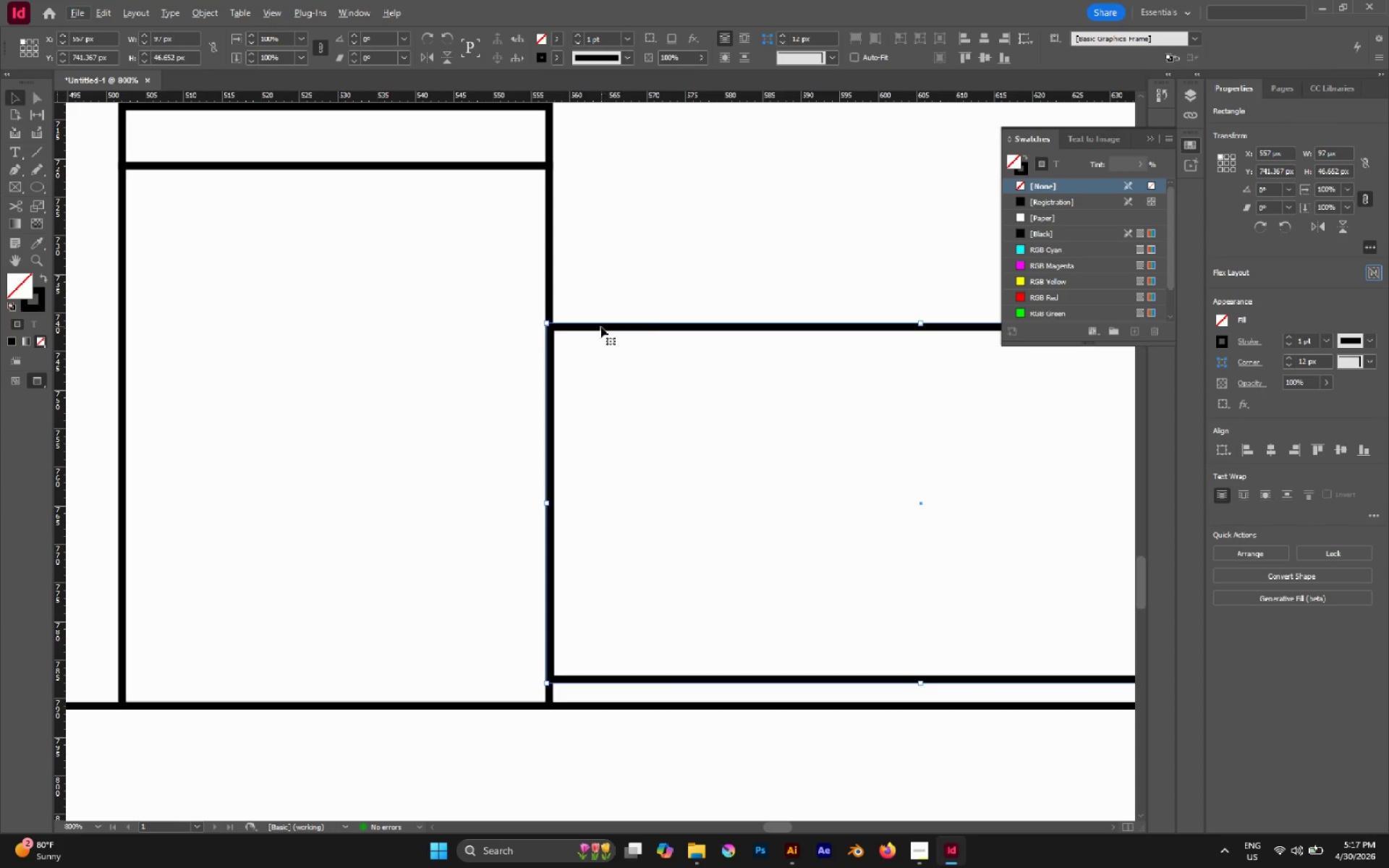 
left_click_drag(start_coordinate=[600, 326], to_coordinate=[604, 354])
 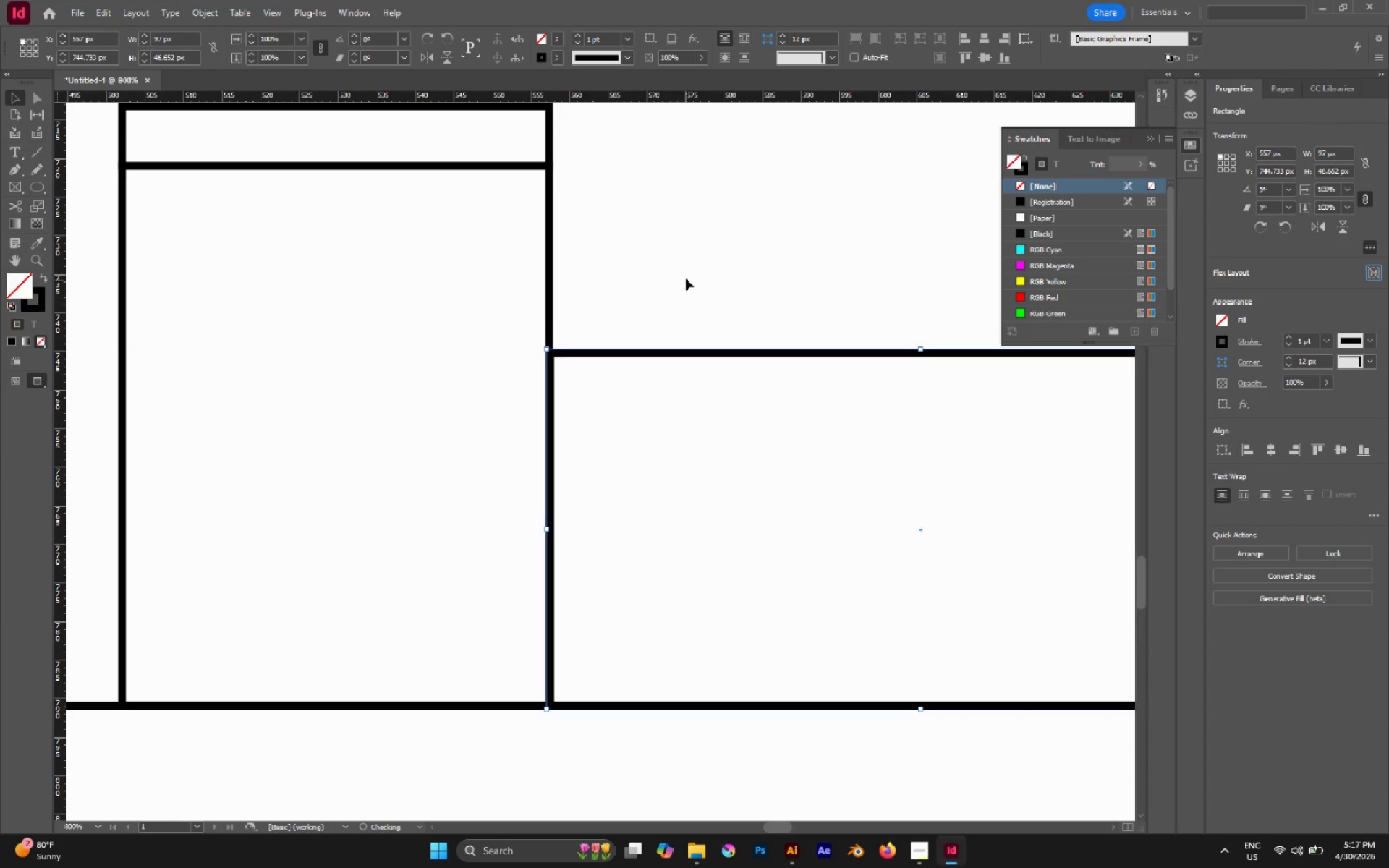 
hold_key(key=ShiftLeft, duration=2.89)
 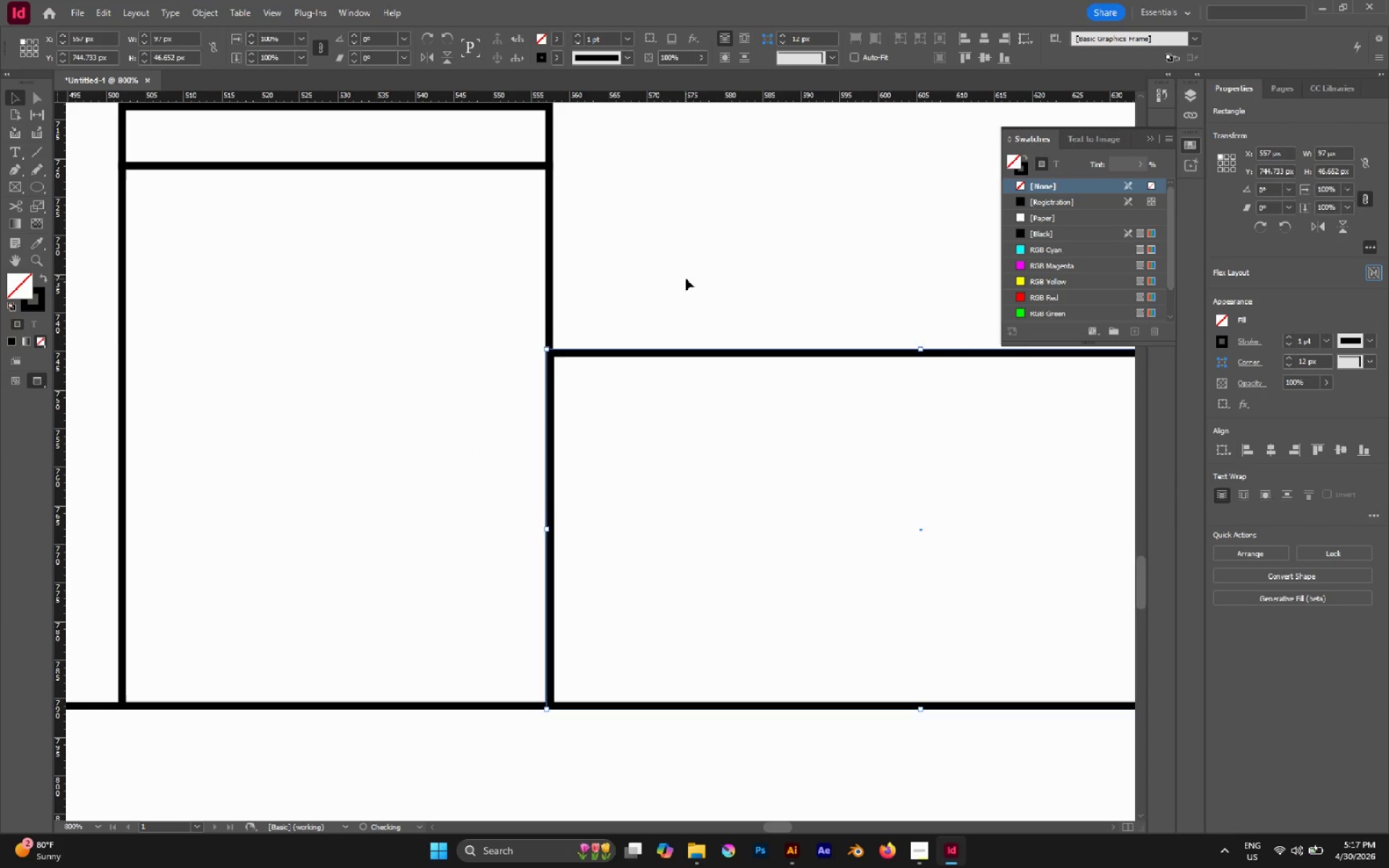 
left_click([686, 278])
 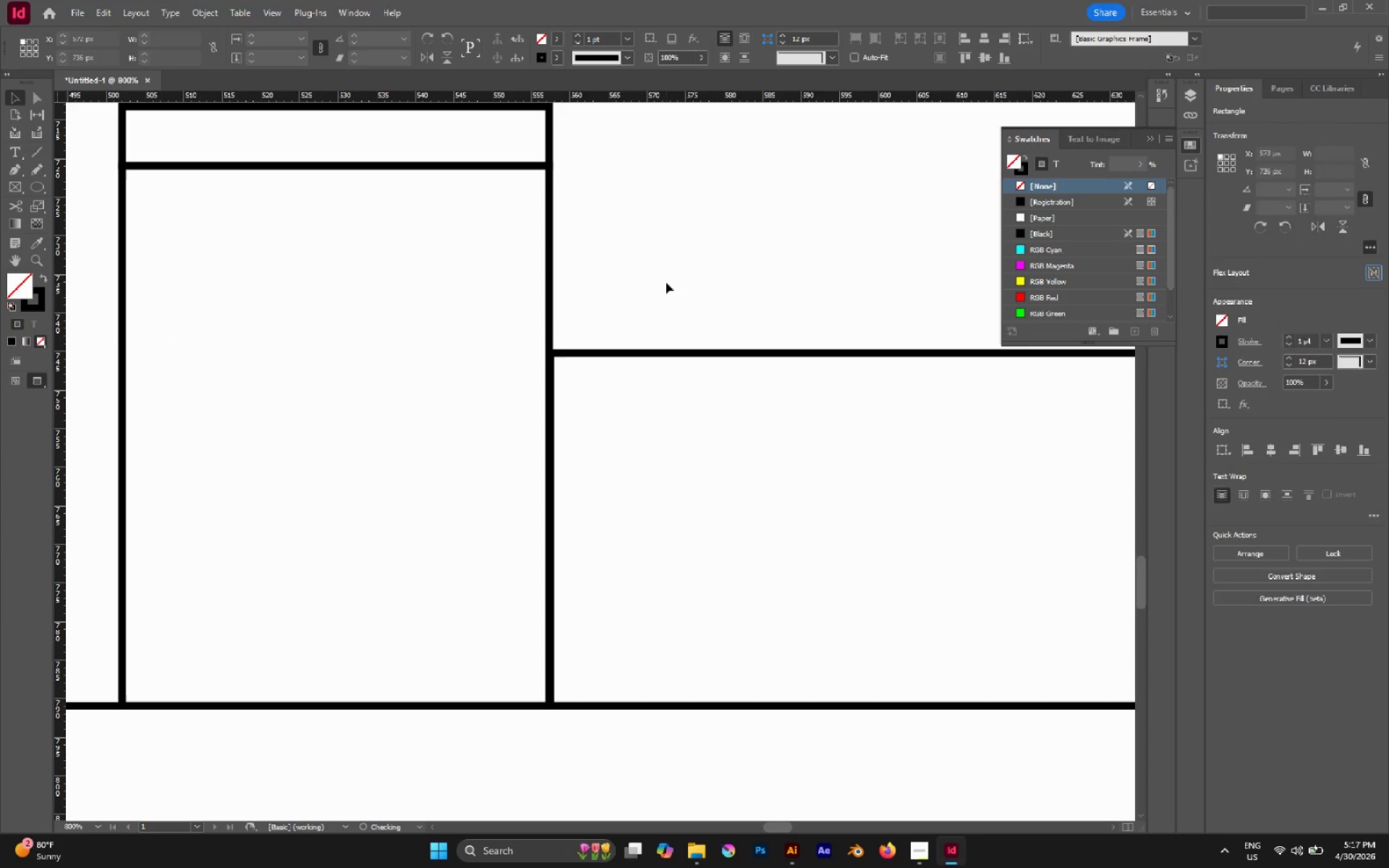 
hold_key(key=AltLeft, duration=0.7)
scroll: coordinate [668, 289], scroll_direction: down, amount: 2.0
 